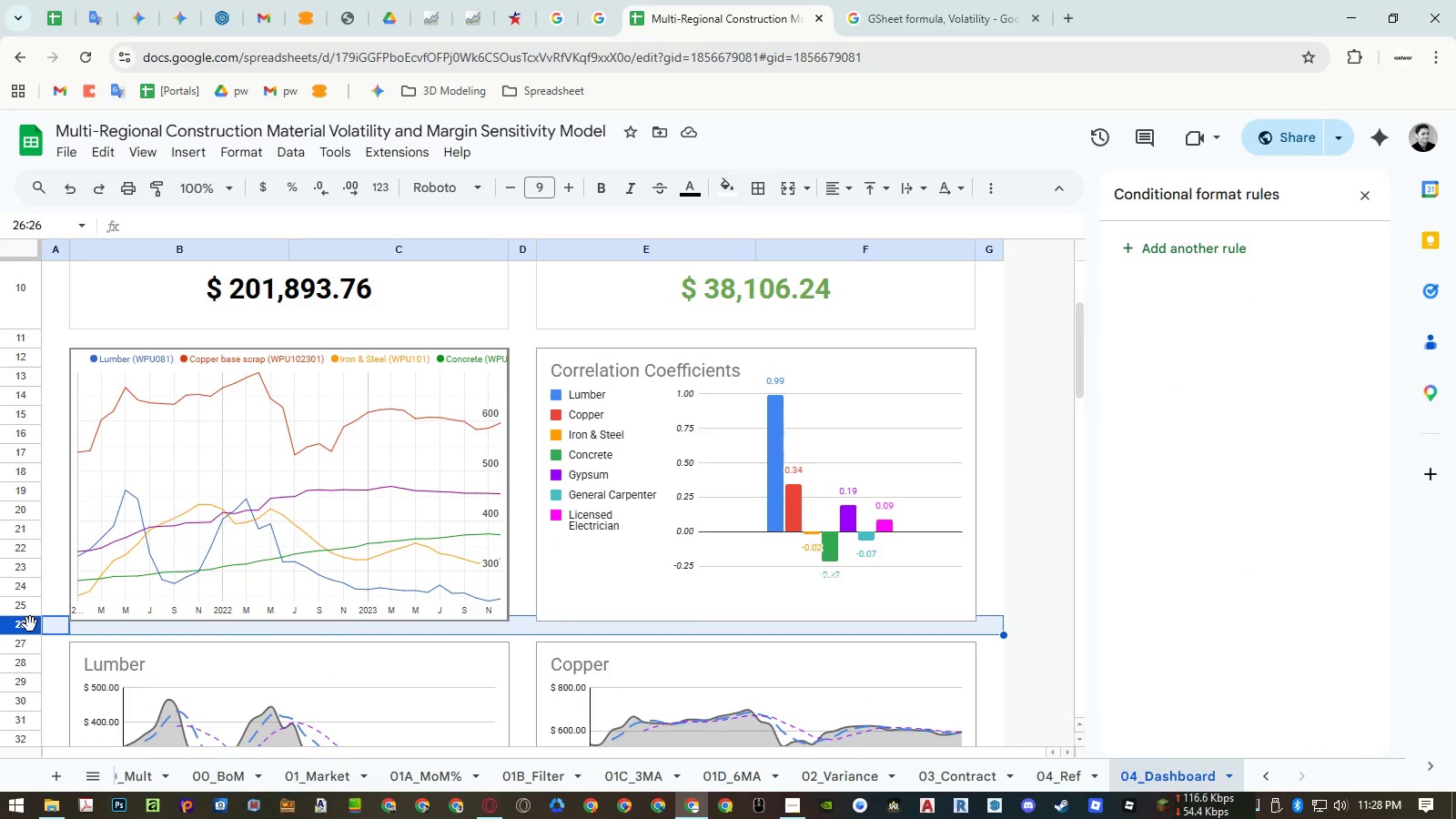 
right_click([30, 624])
 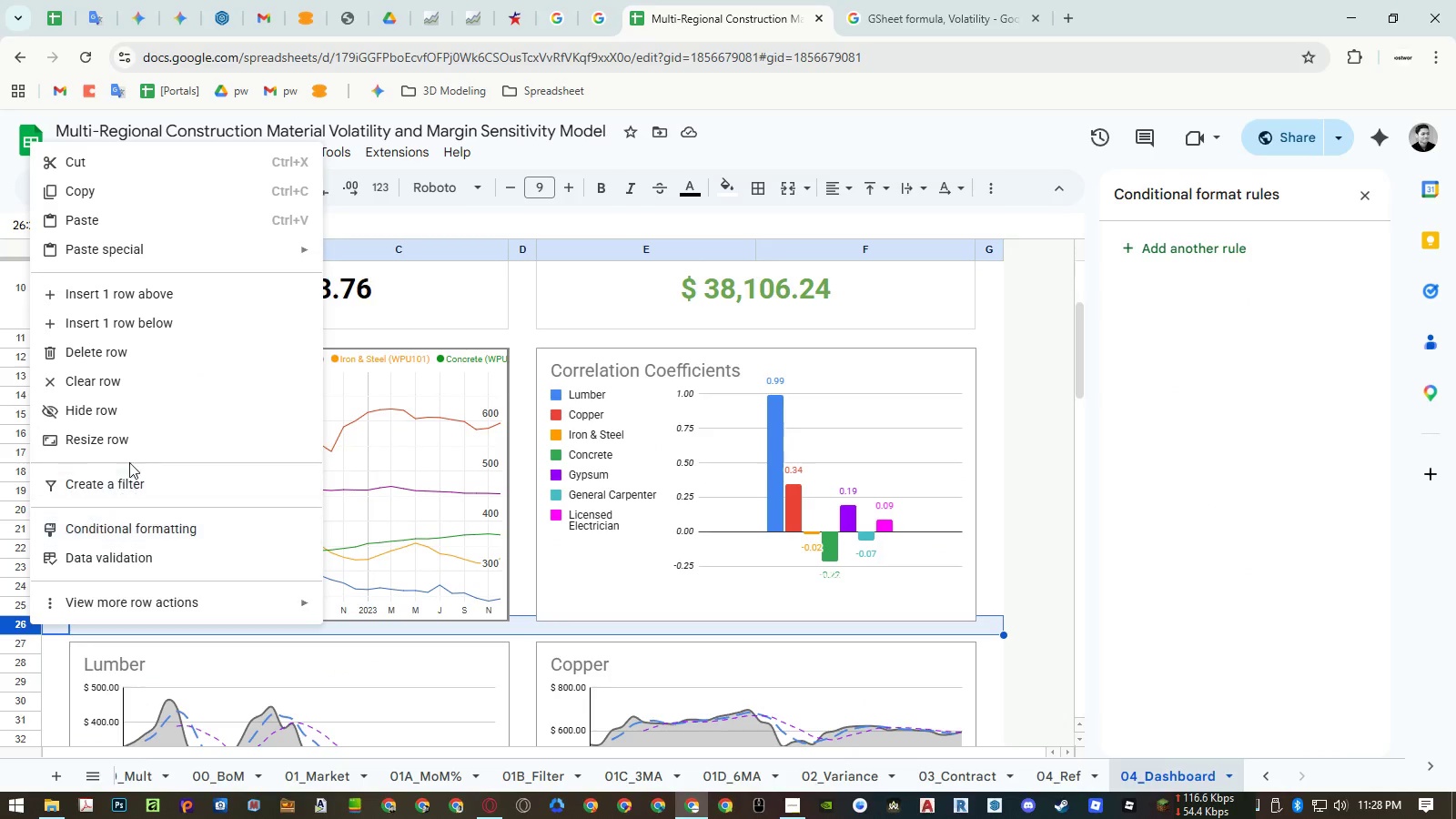 
left_click([131, 442])
 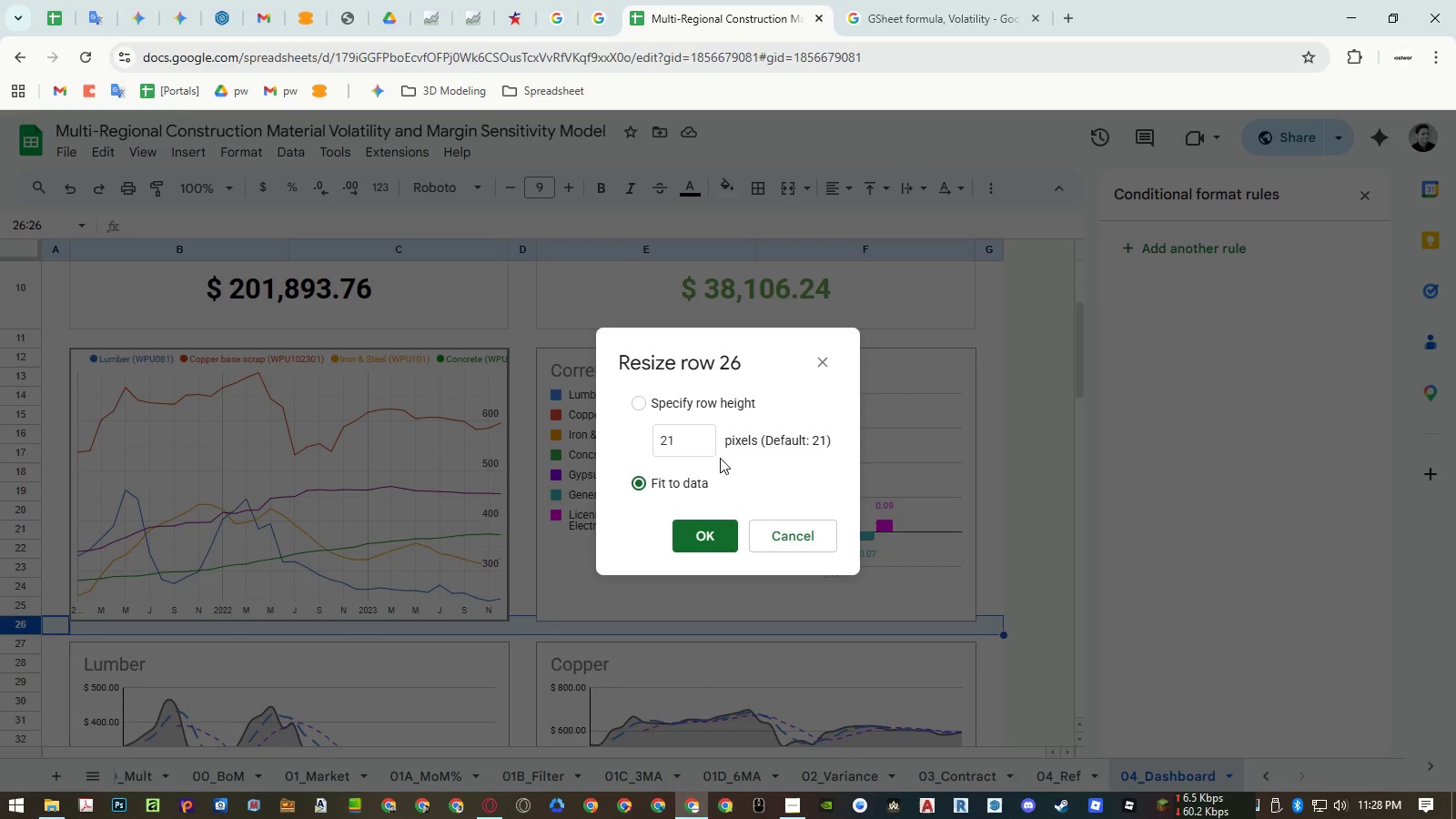 
left_click_drag(start_coordinate=[671, 436], to_coordinate=[552, 442])
 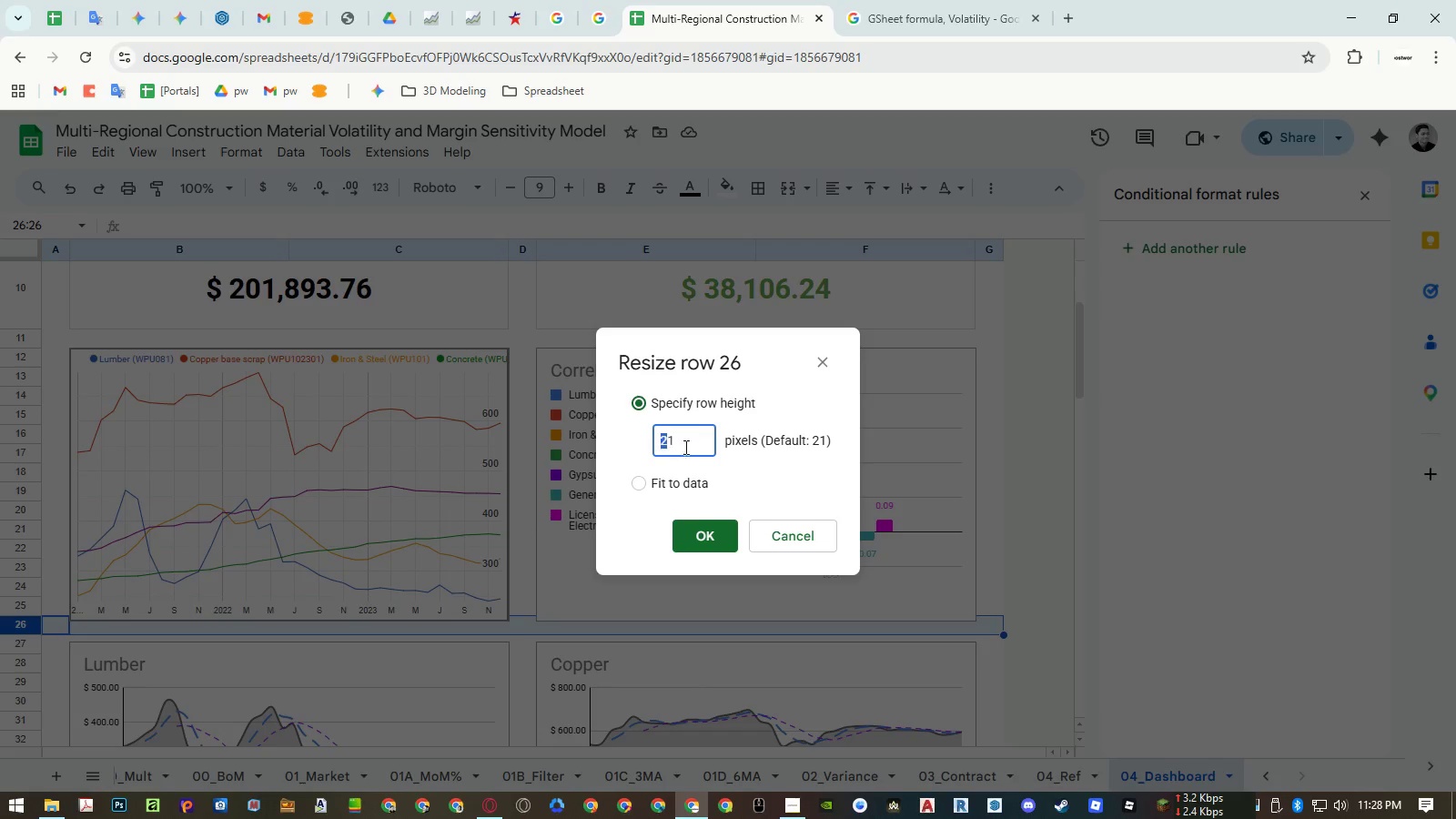 
left_click_drag(start_coordinate=[701, 441], to_coordinate=[604, 430])
 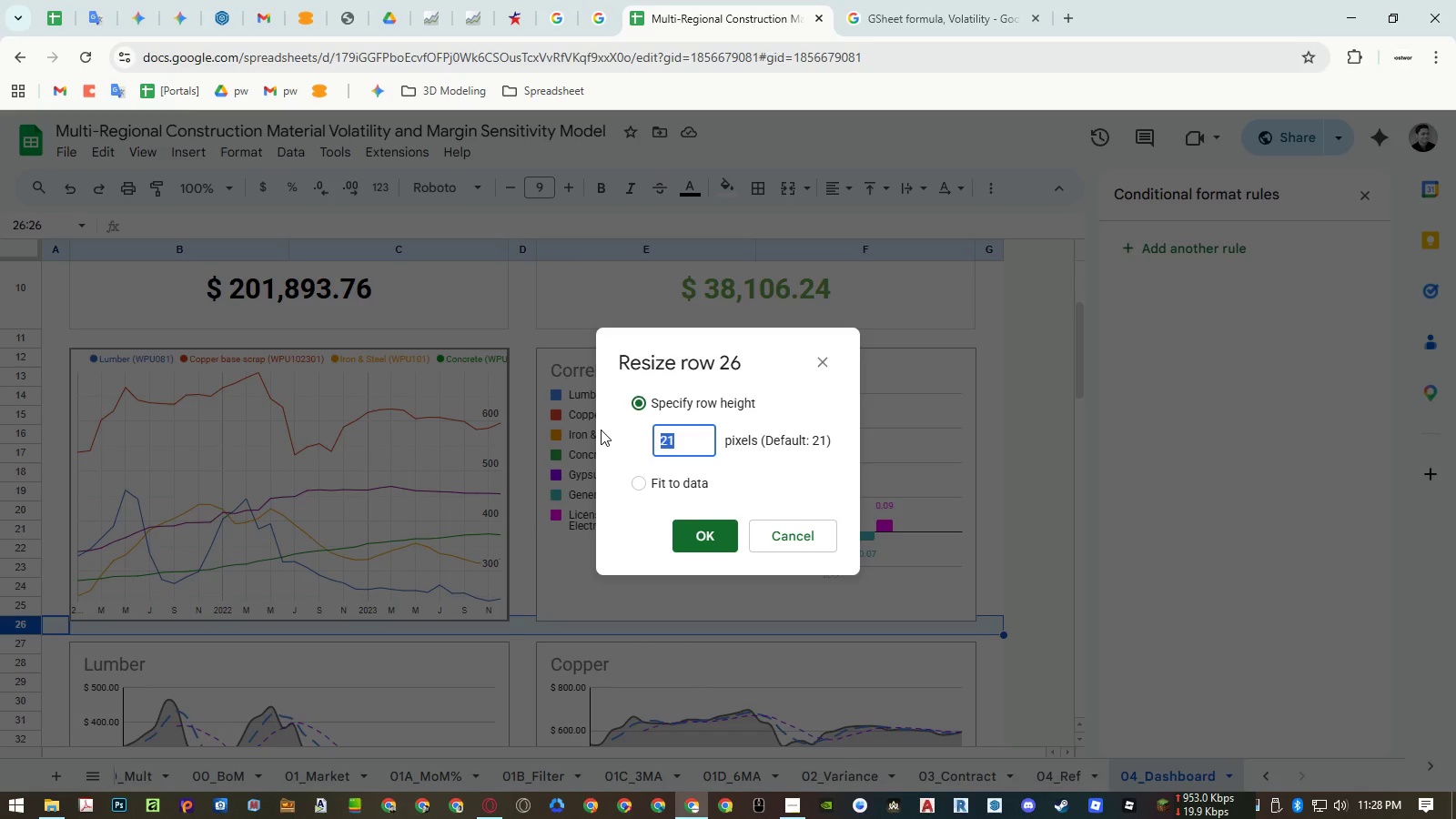 
key(Numpad6)
 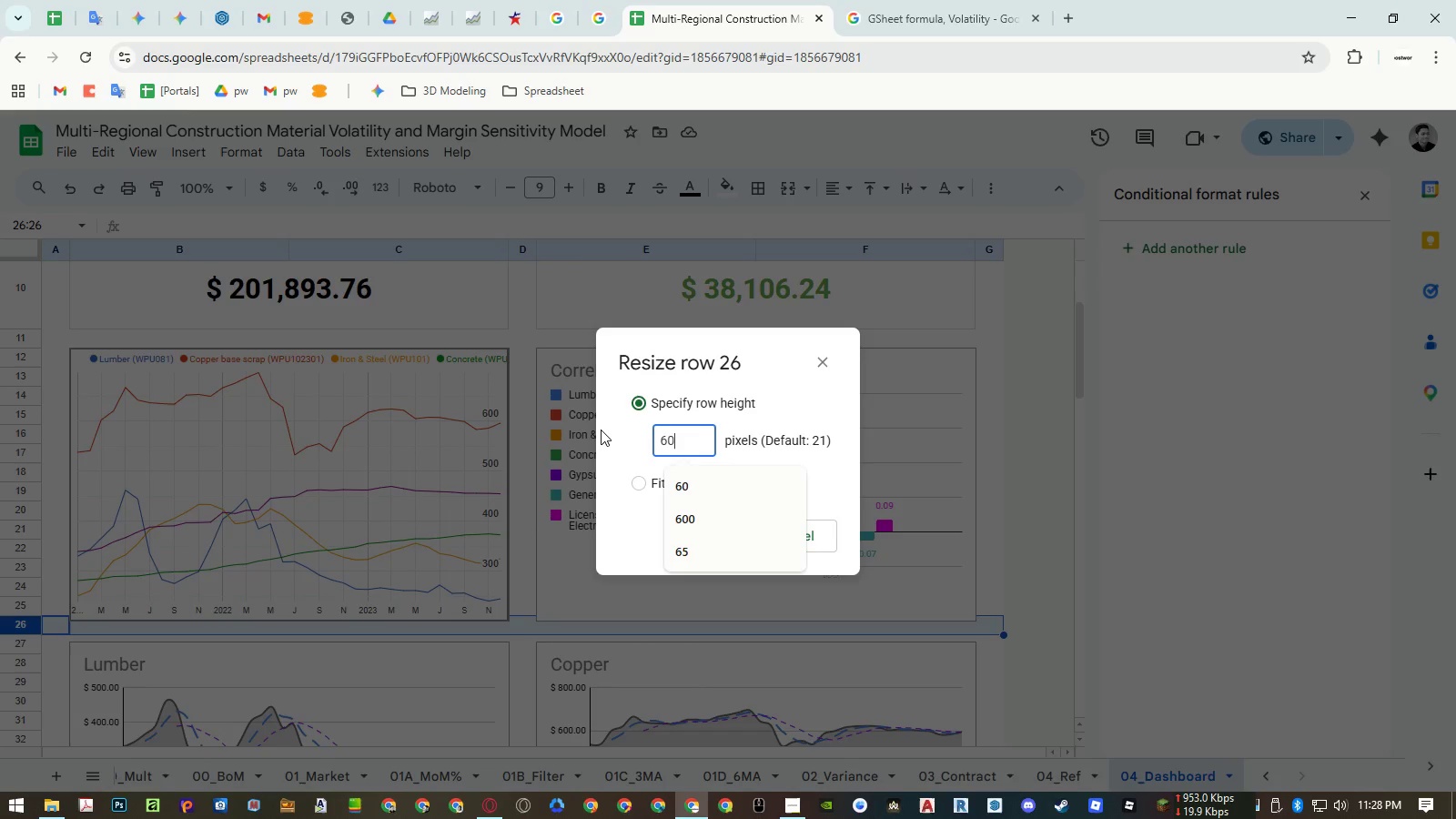 
key(Numpad0)
 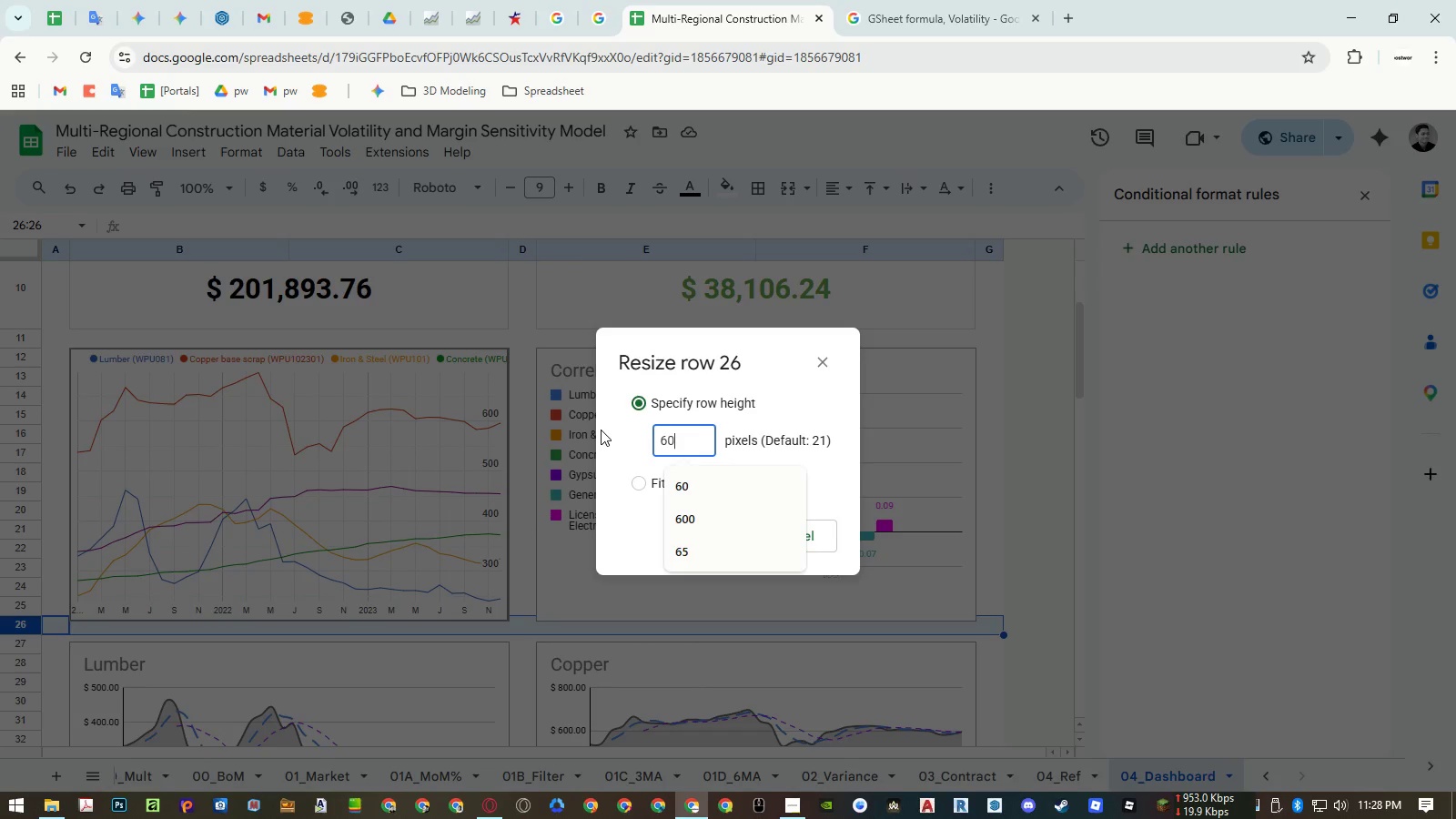 
key(NumpadEnter)
 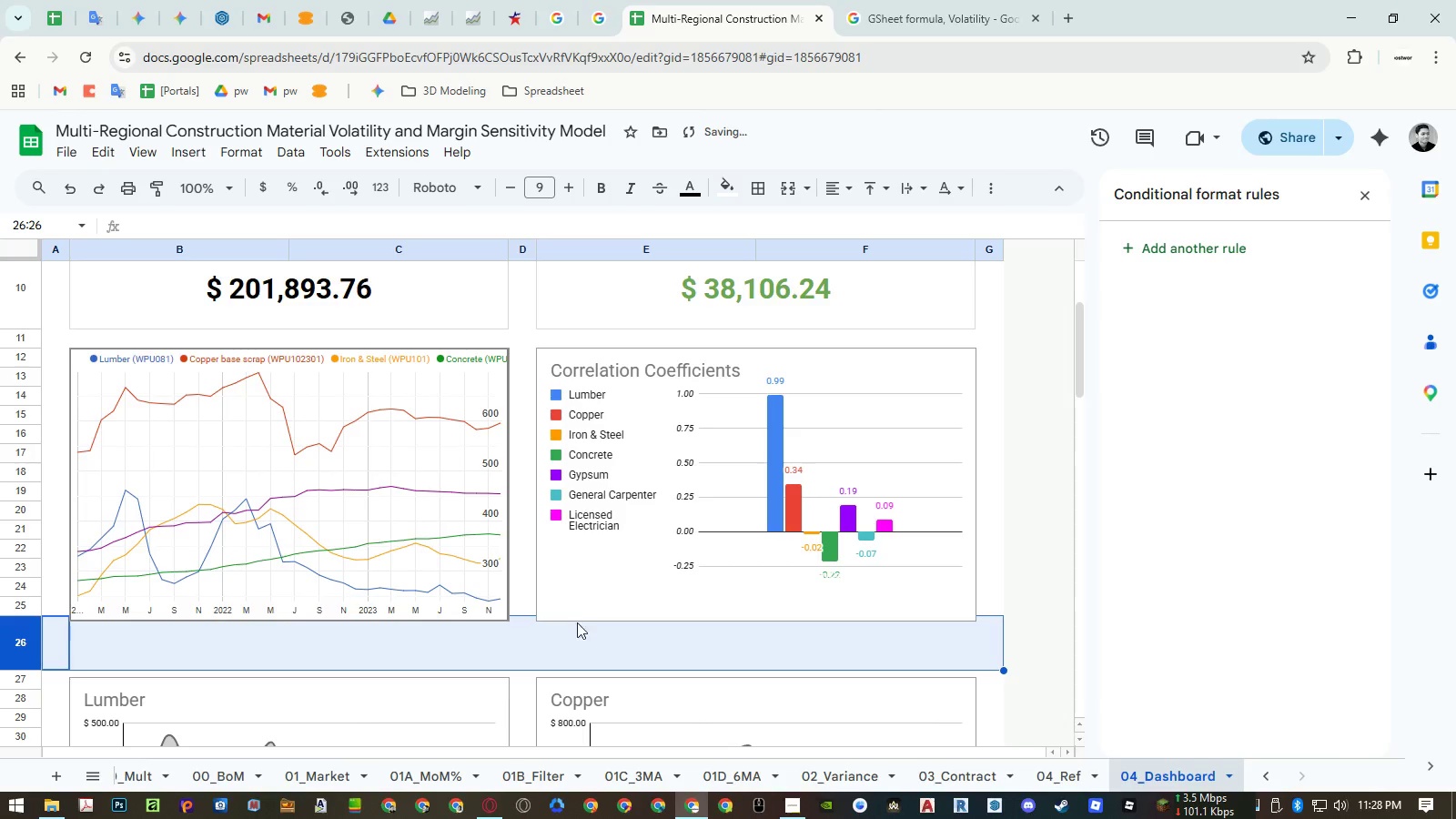 
left_click([574, 640])
 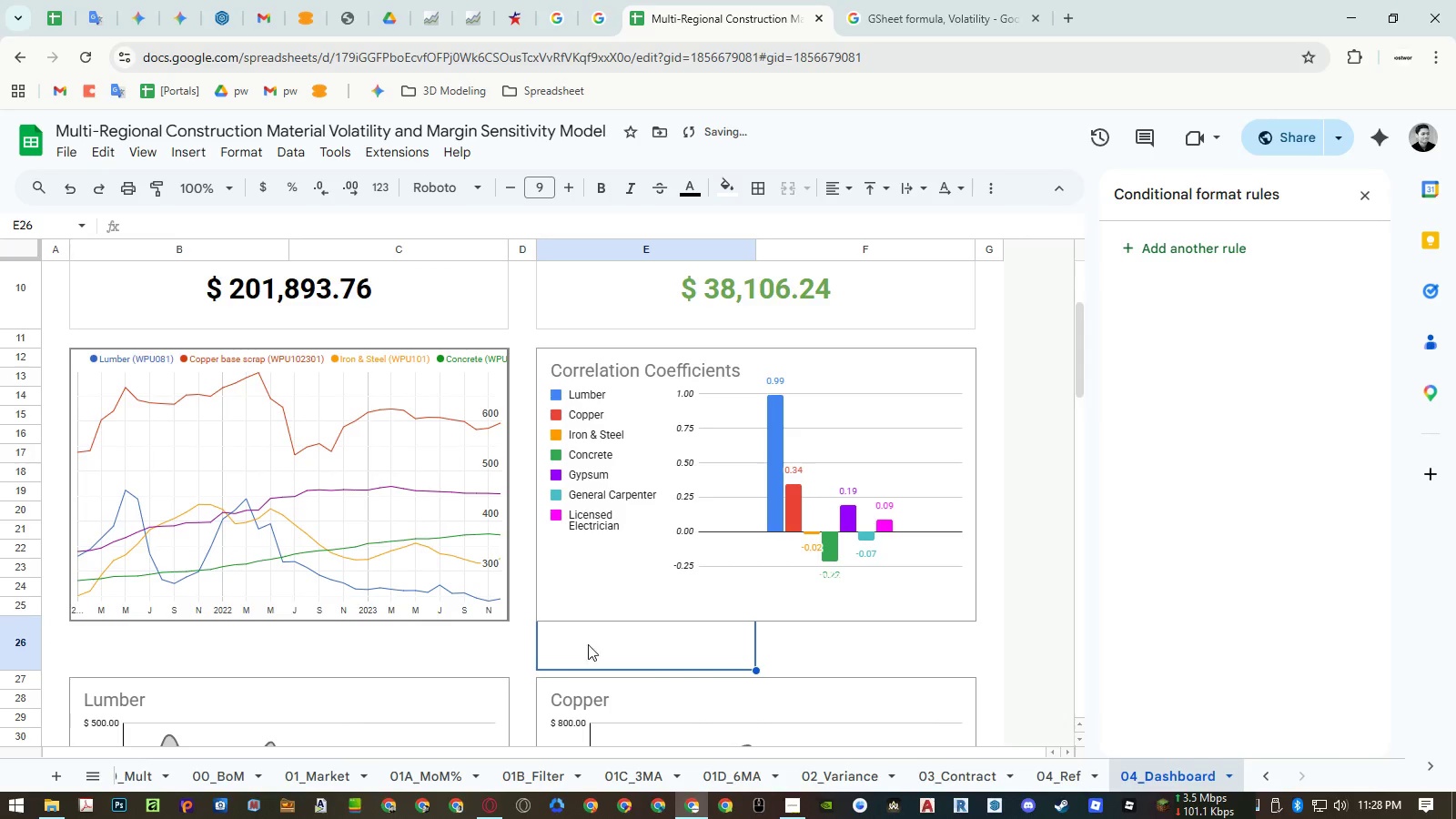 
key(Control+P)
 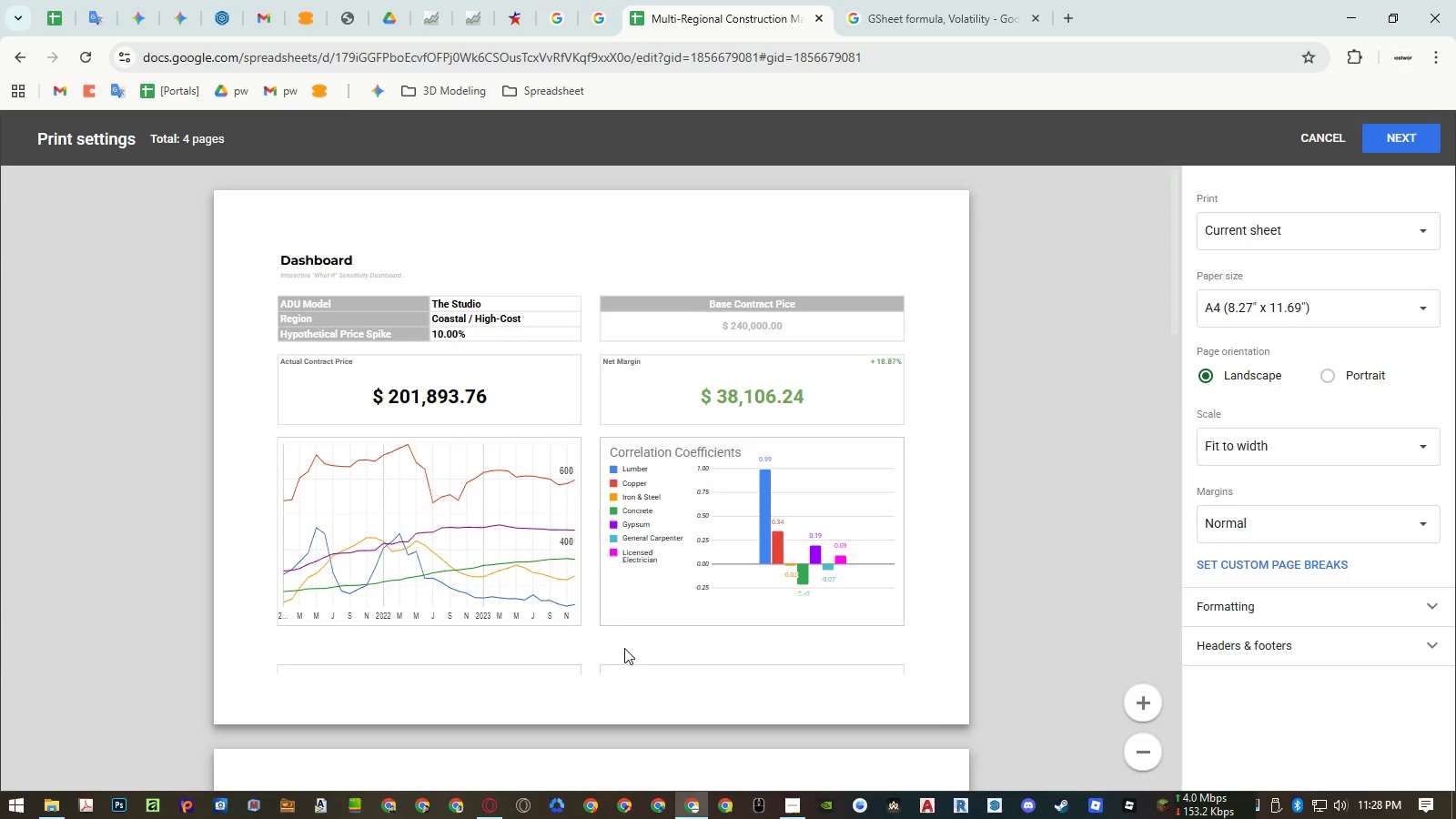 
scroll: coordinate [640, 619], scroll_direction: down, amount: 2.0
 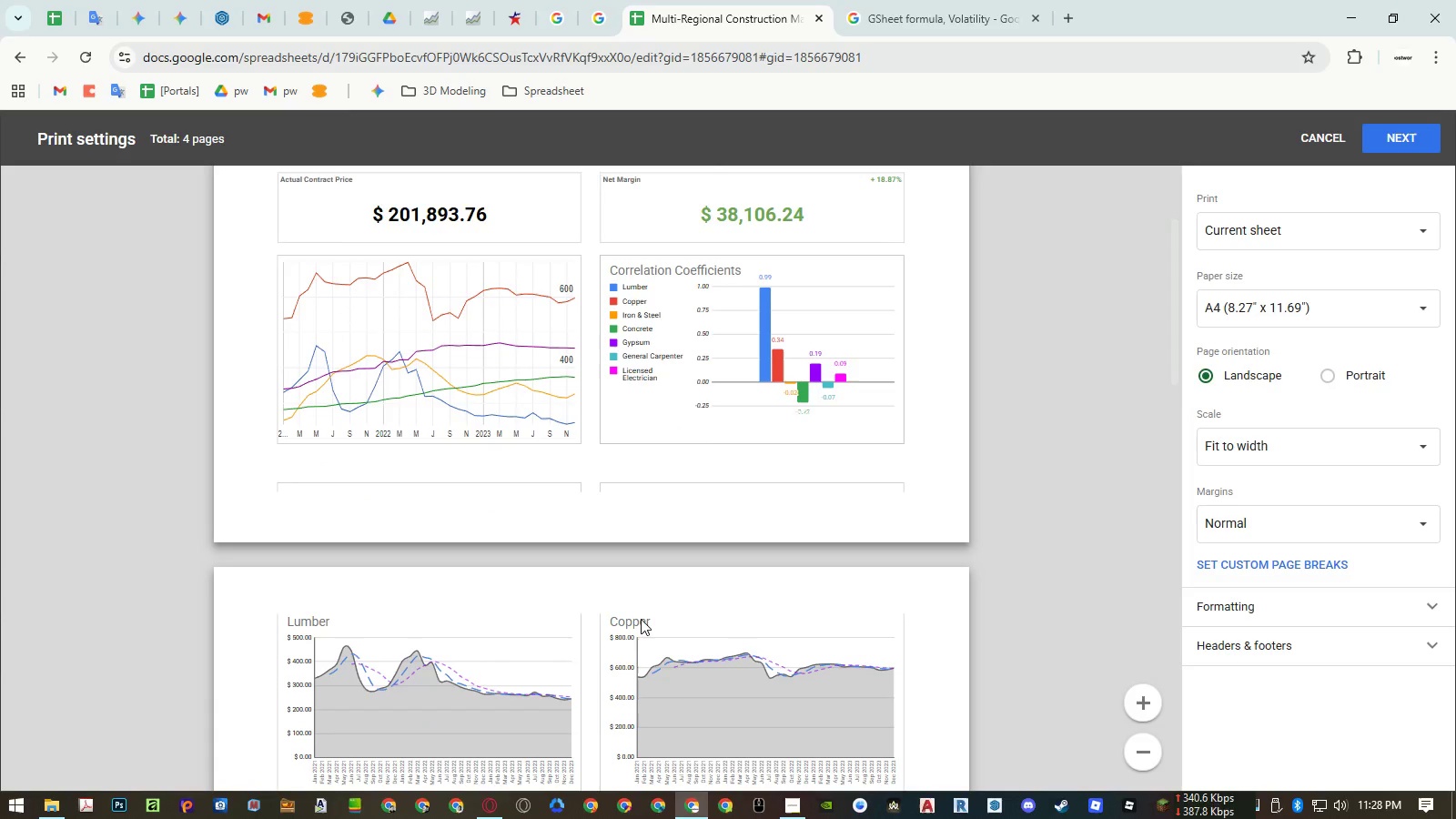 
key(Escape)
 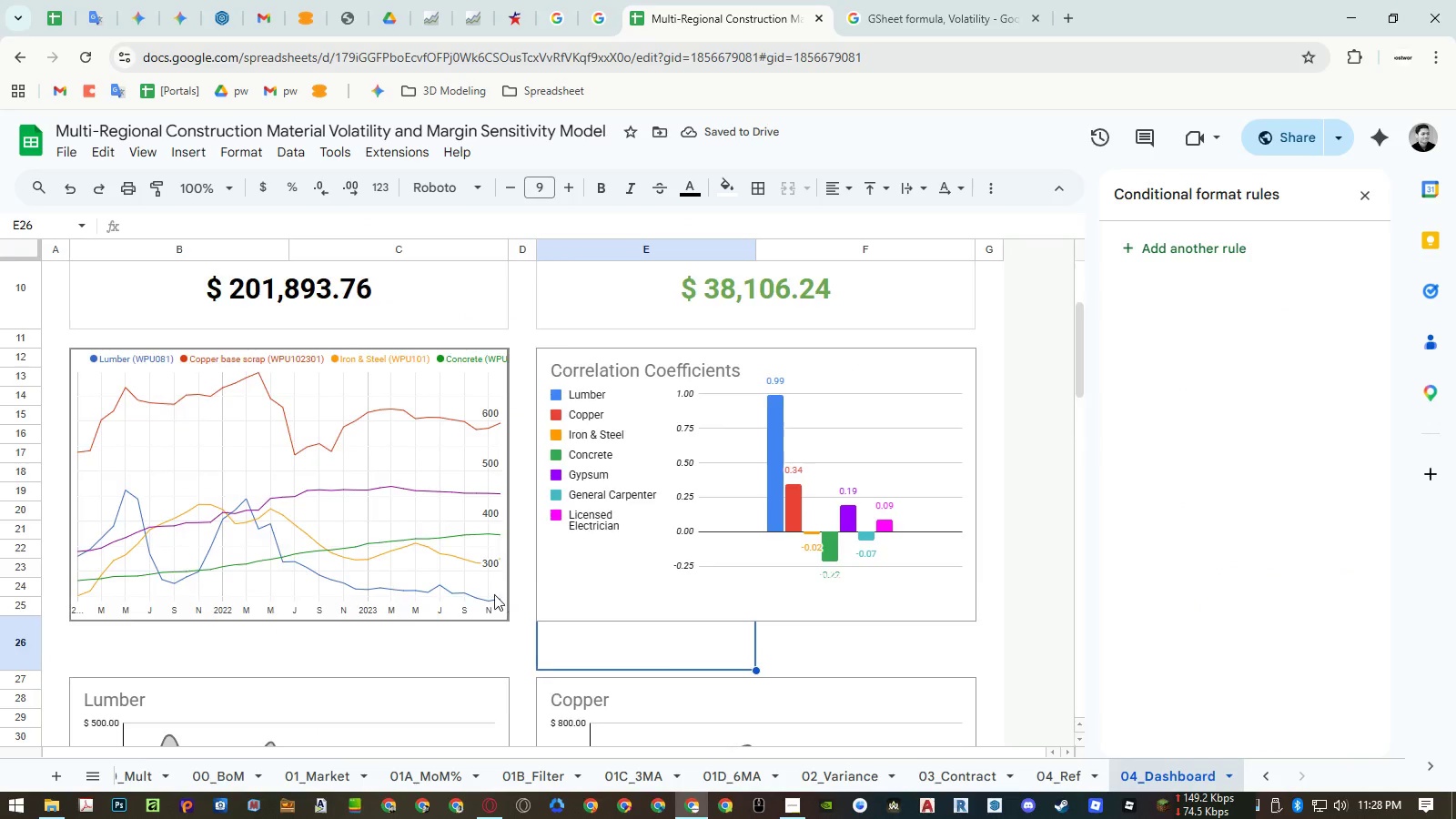 
scroll: coordinate [494, 594], scroll_direction: down, amount: 3.0
 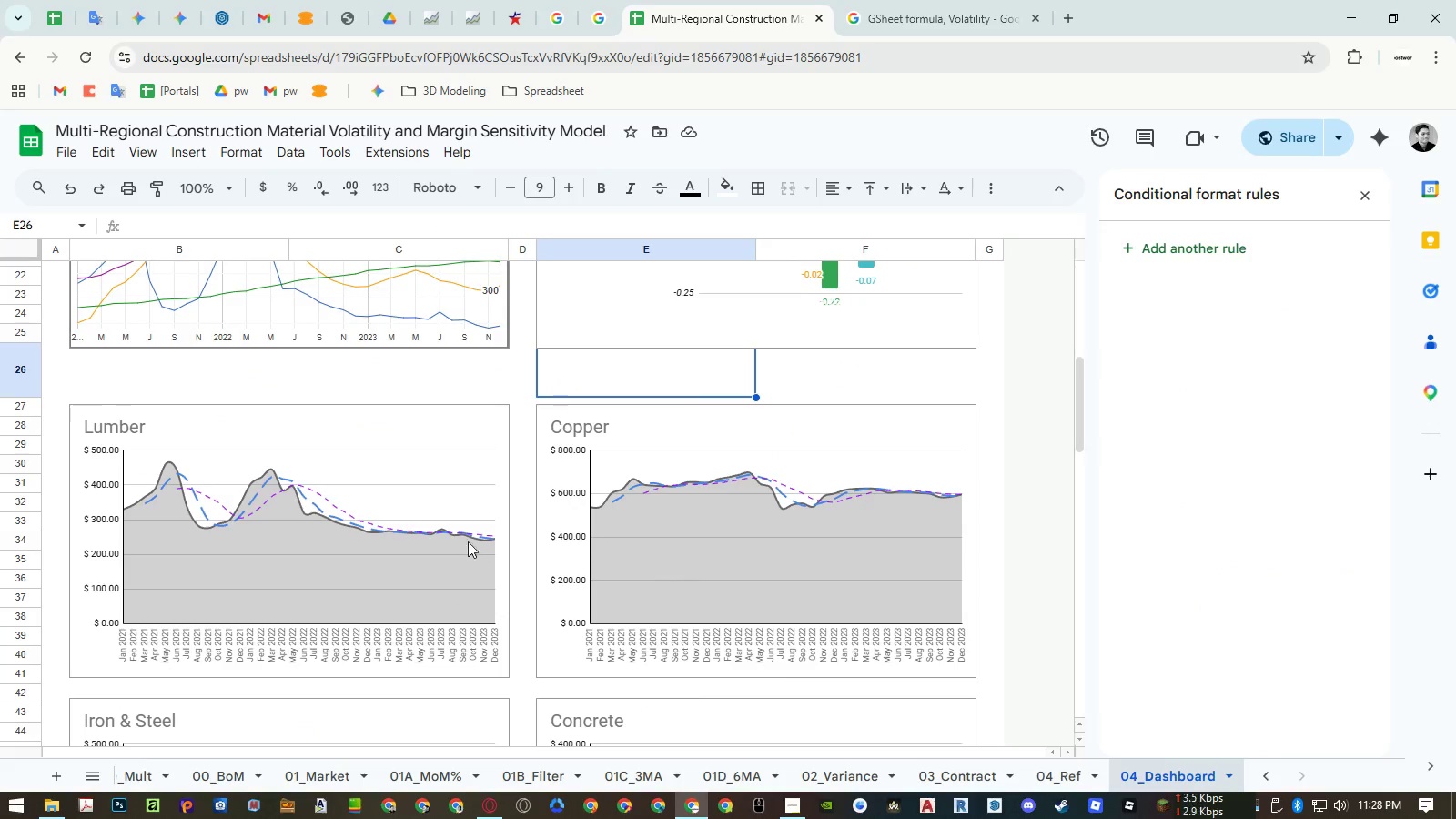 
left_click([459, 523])
 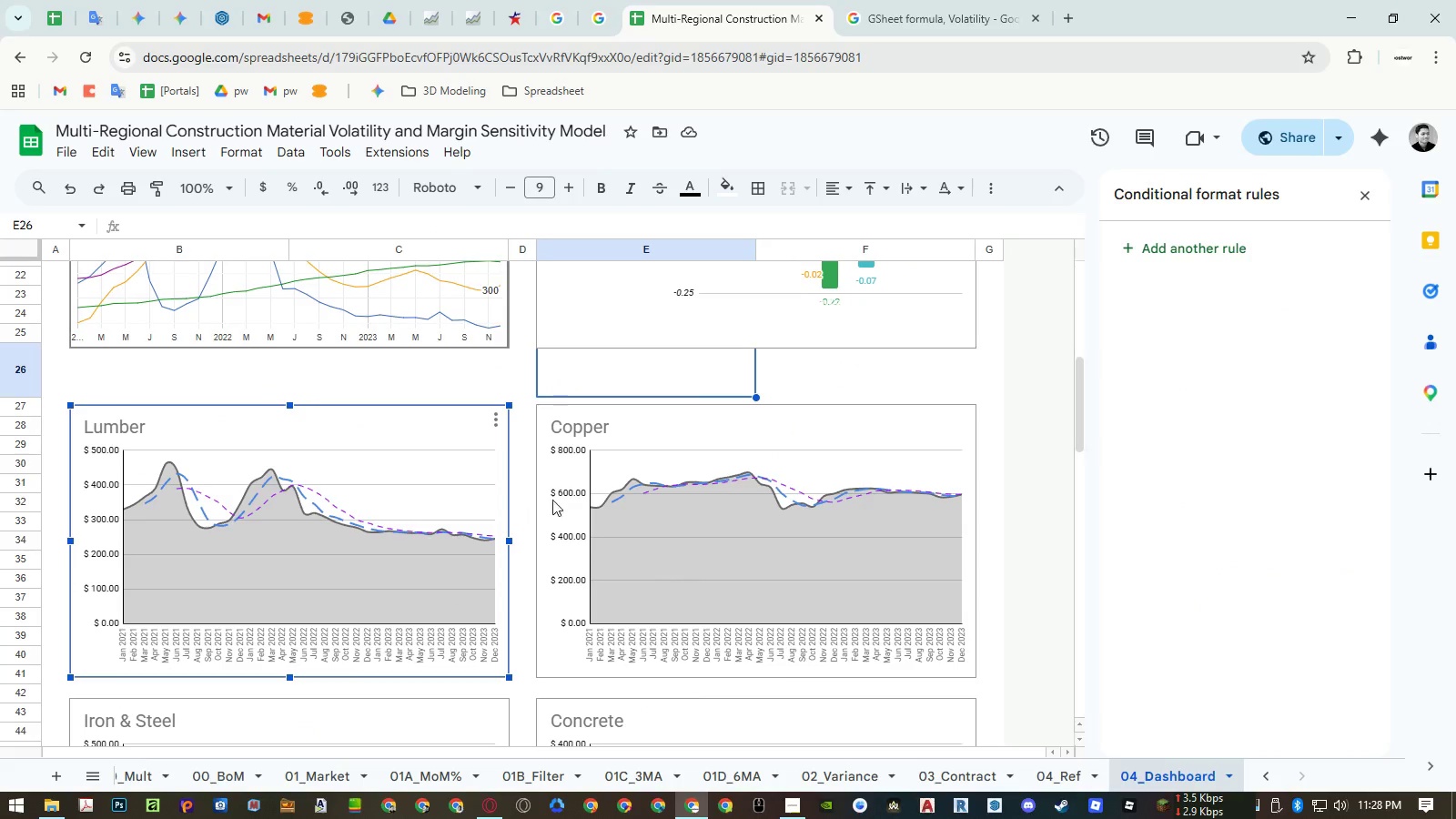 
hold_key(key=ShiftLeft, duration=0.92)
left_click([622, 460])
 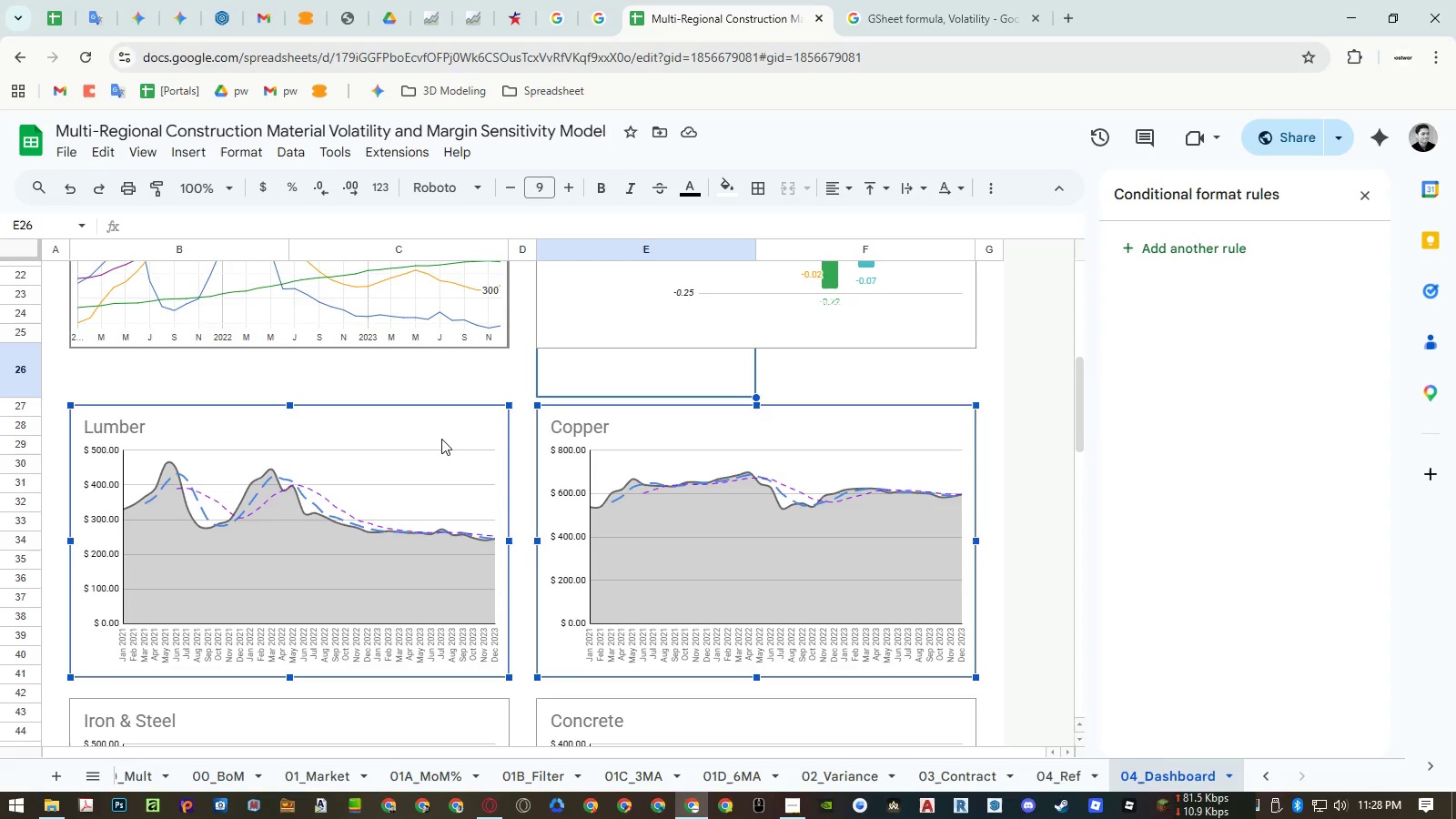 
left_click_drag(start_coordinate=[441, 438], to_coordinate=[442, 453])
 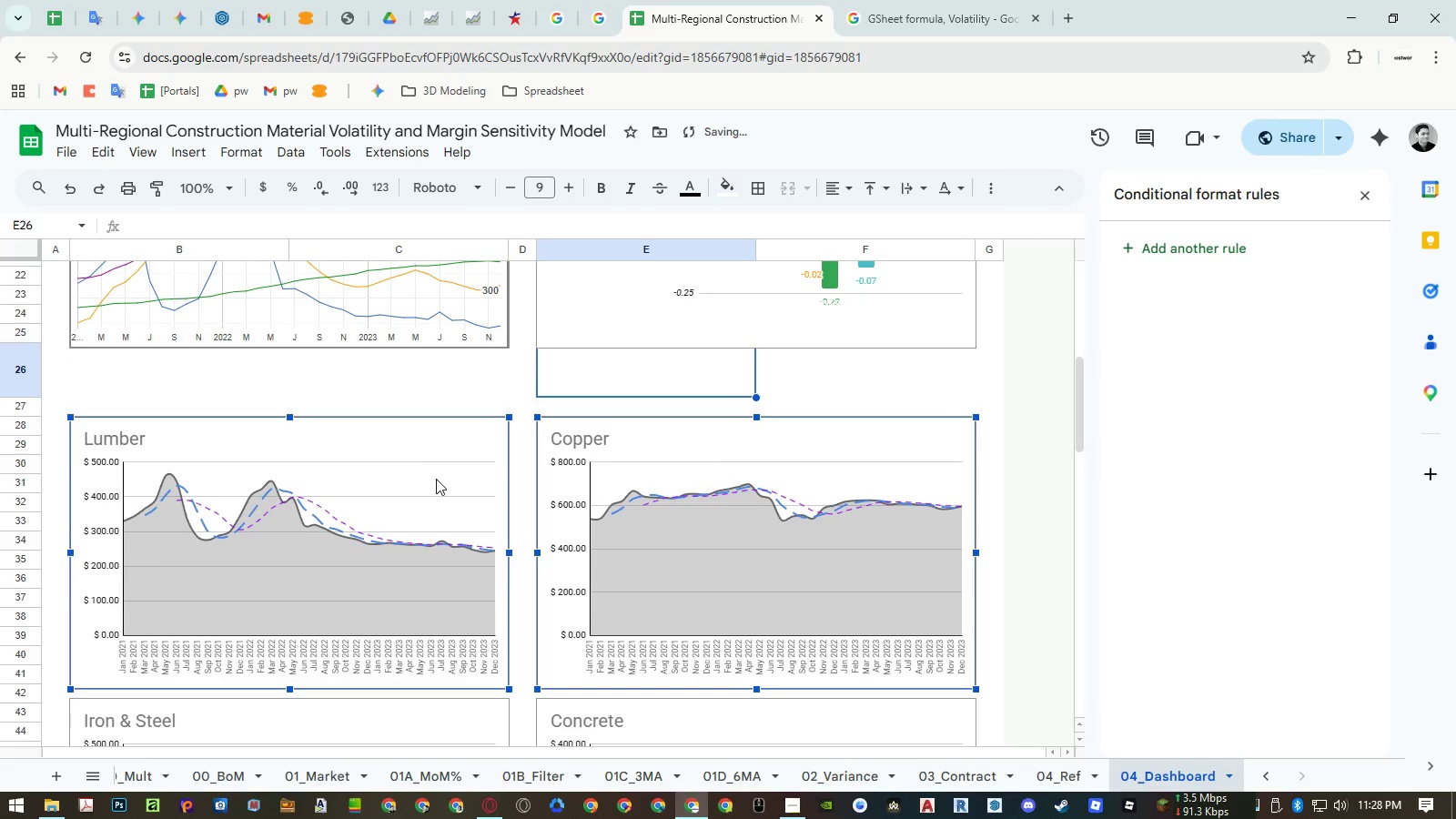 
left_click([440, 446])
 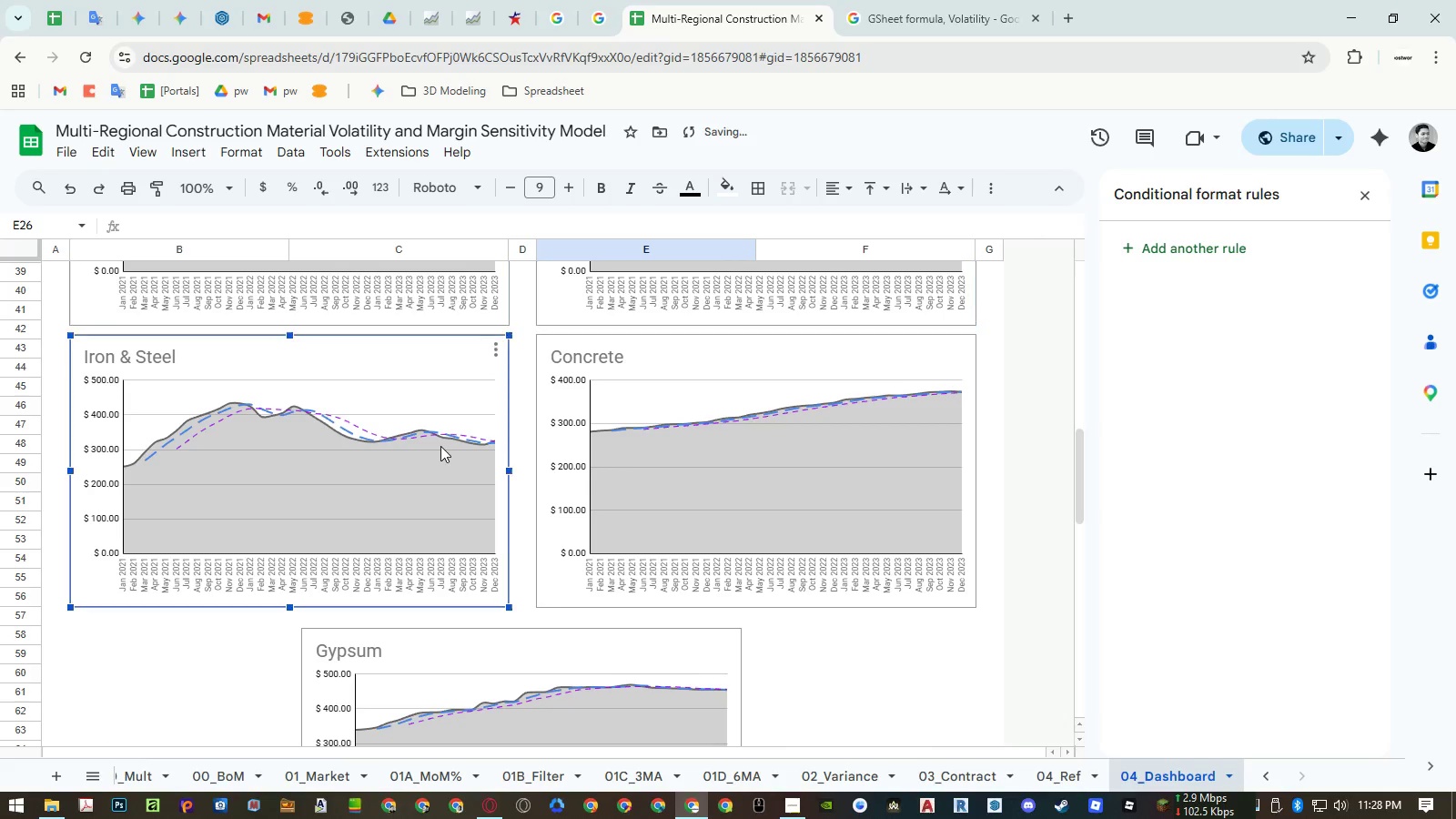 
scroll: coordinate [438, 481], scroll_direction: down, amount: 4.0
 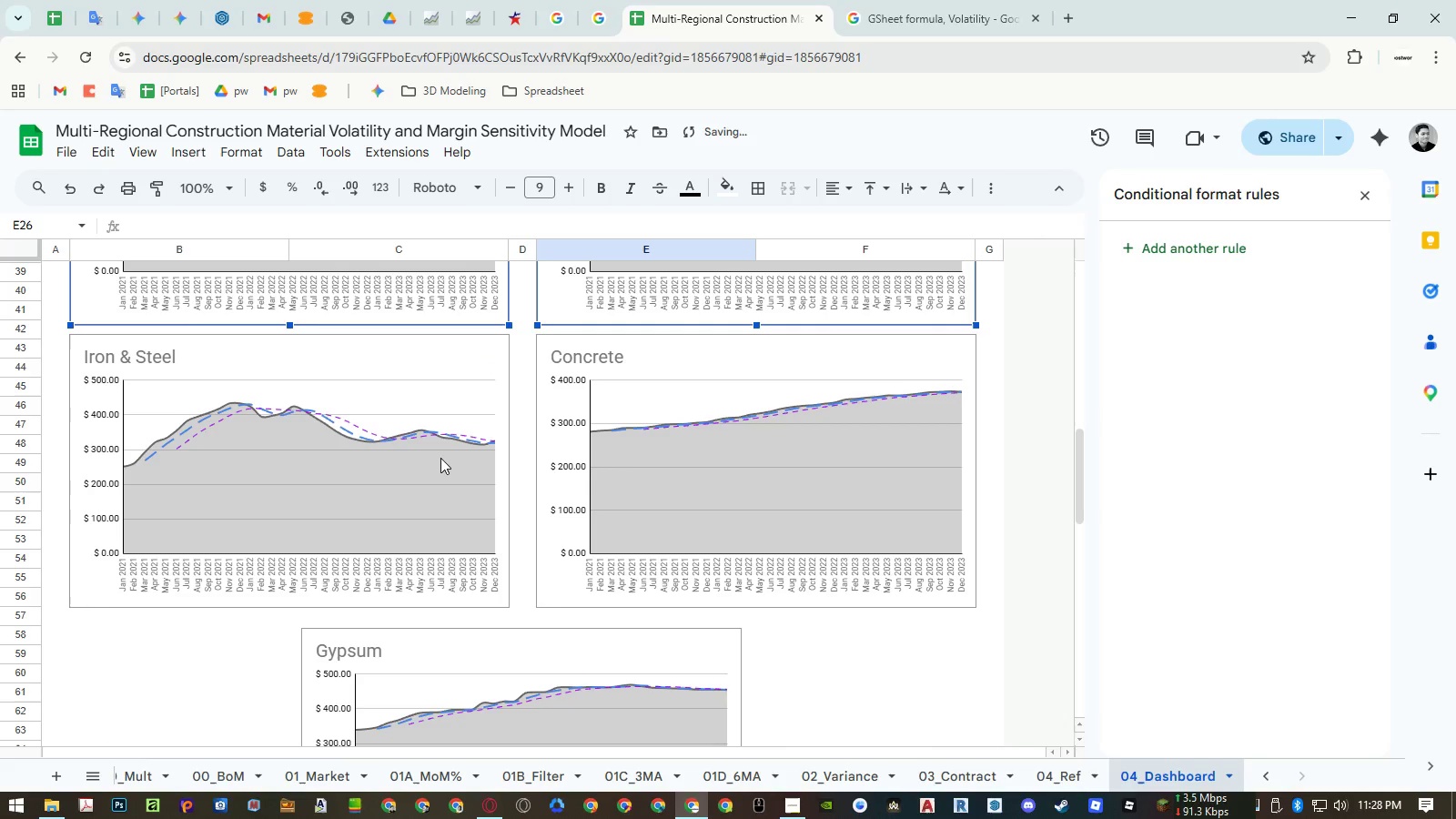 
hold_key(key=ShiftLeft, duration=0.44)
double_click([647, 428])
 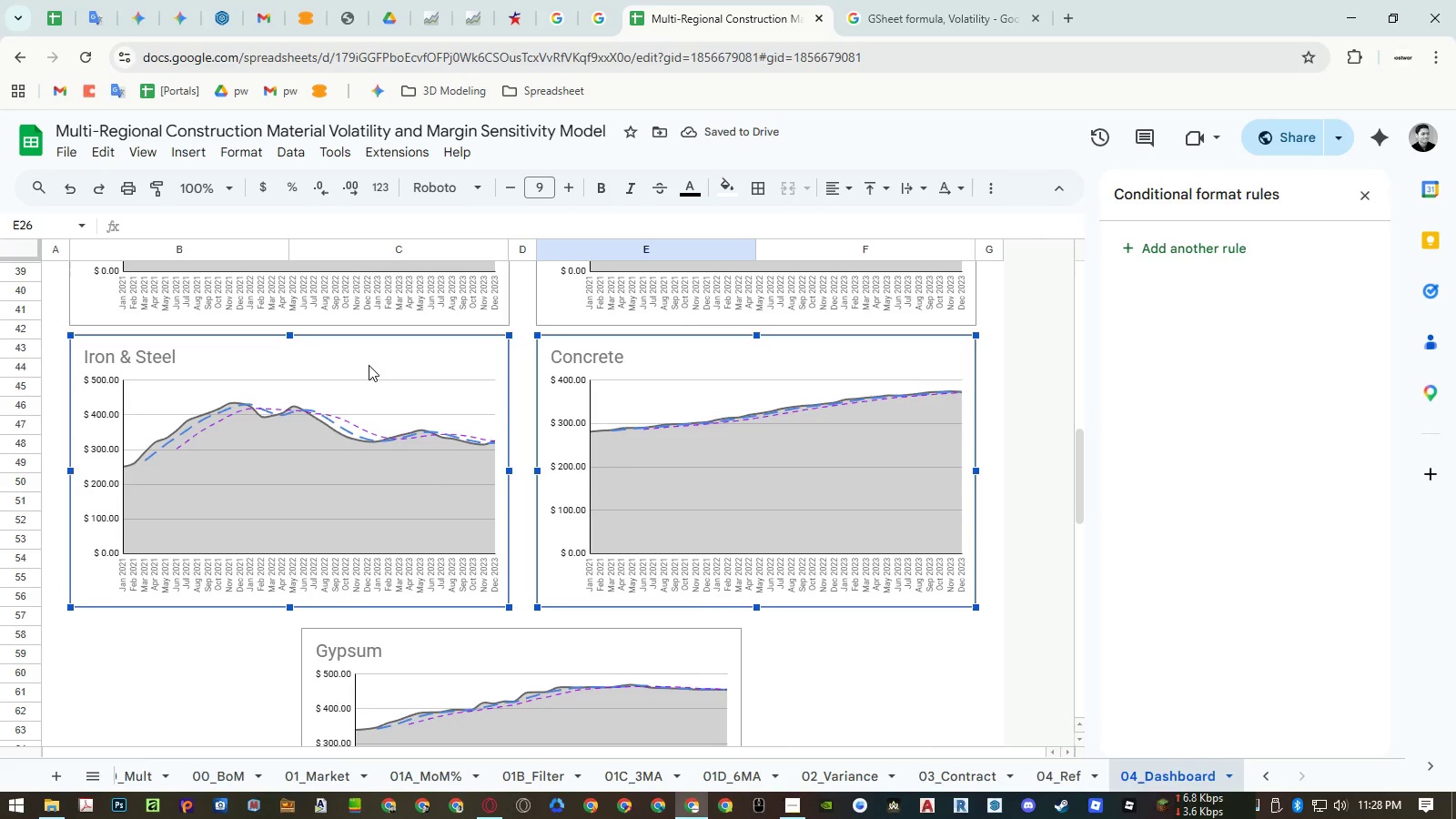 
left_click_drag(start_coordinate=[369, 365], to_coordinate=[370, 374])
 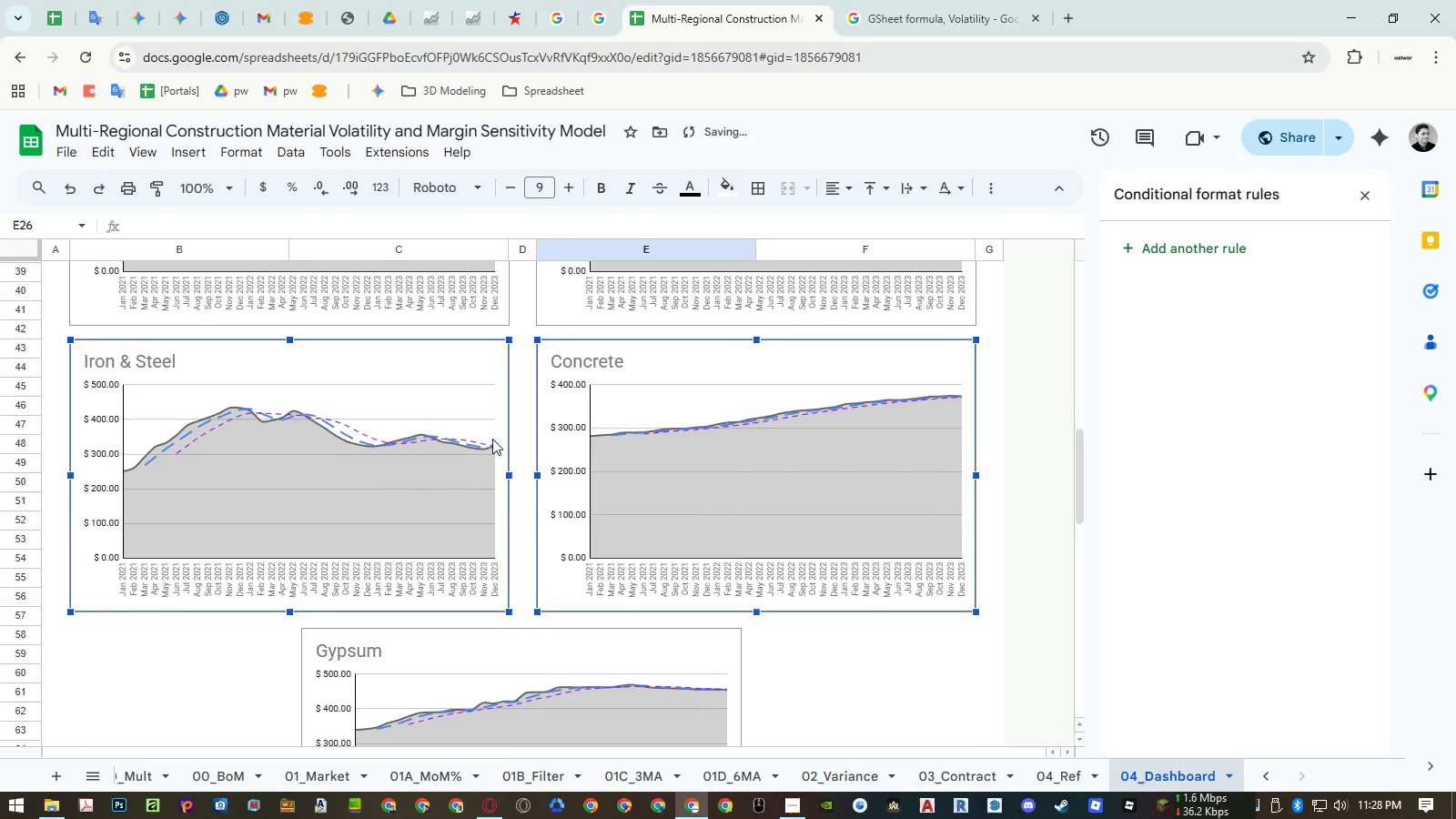 
scroll: coordinate [492, 439], scroll_direction: up, amount: 3.0
 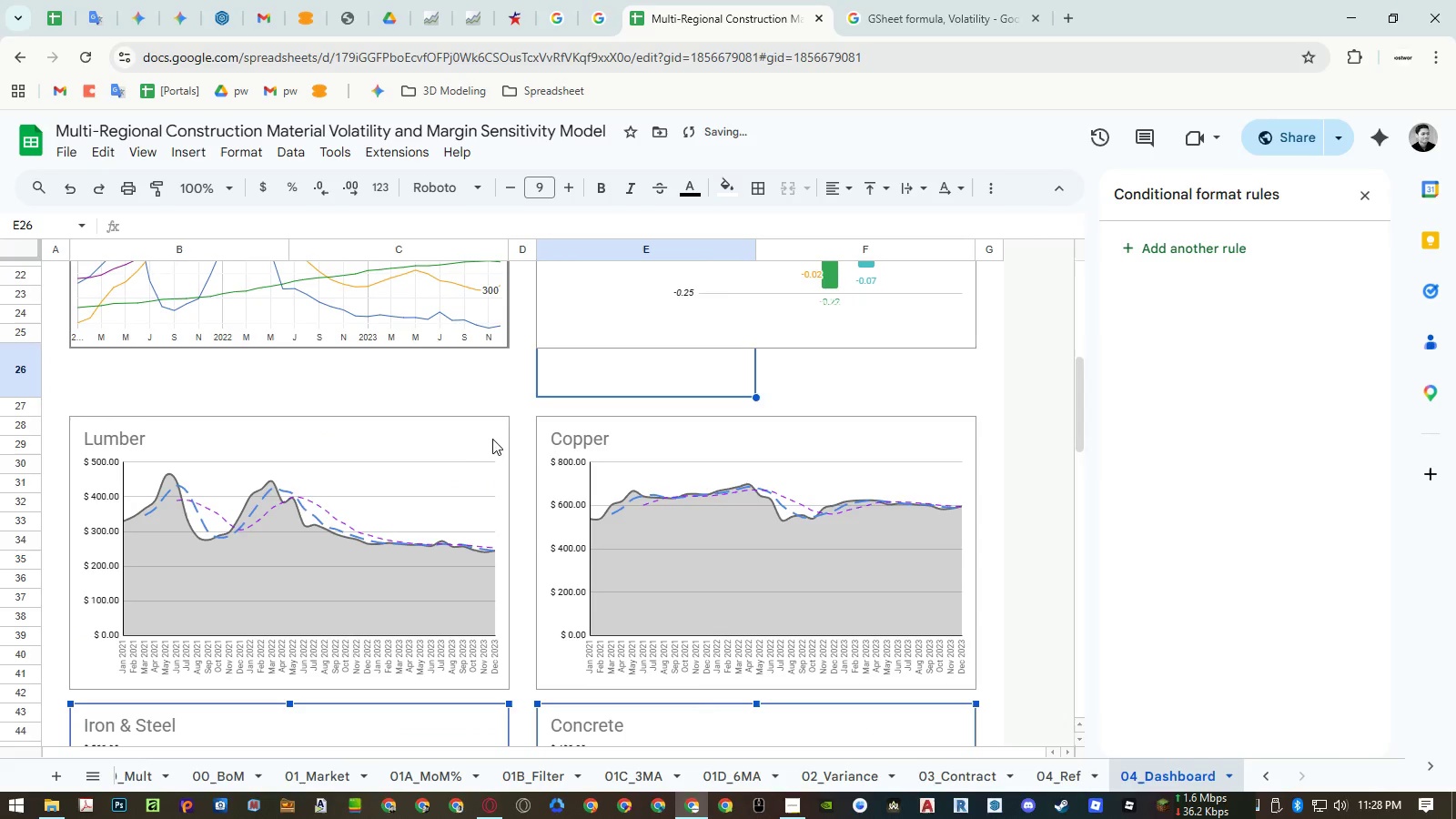 
left_click([405, 461])
 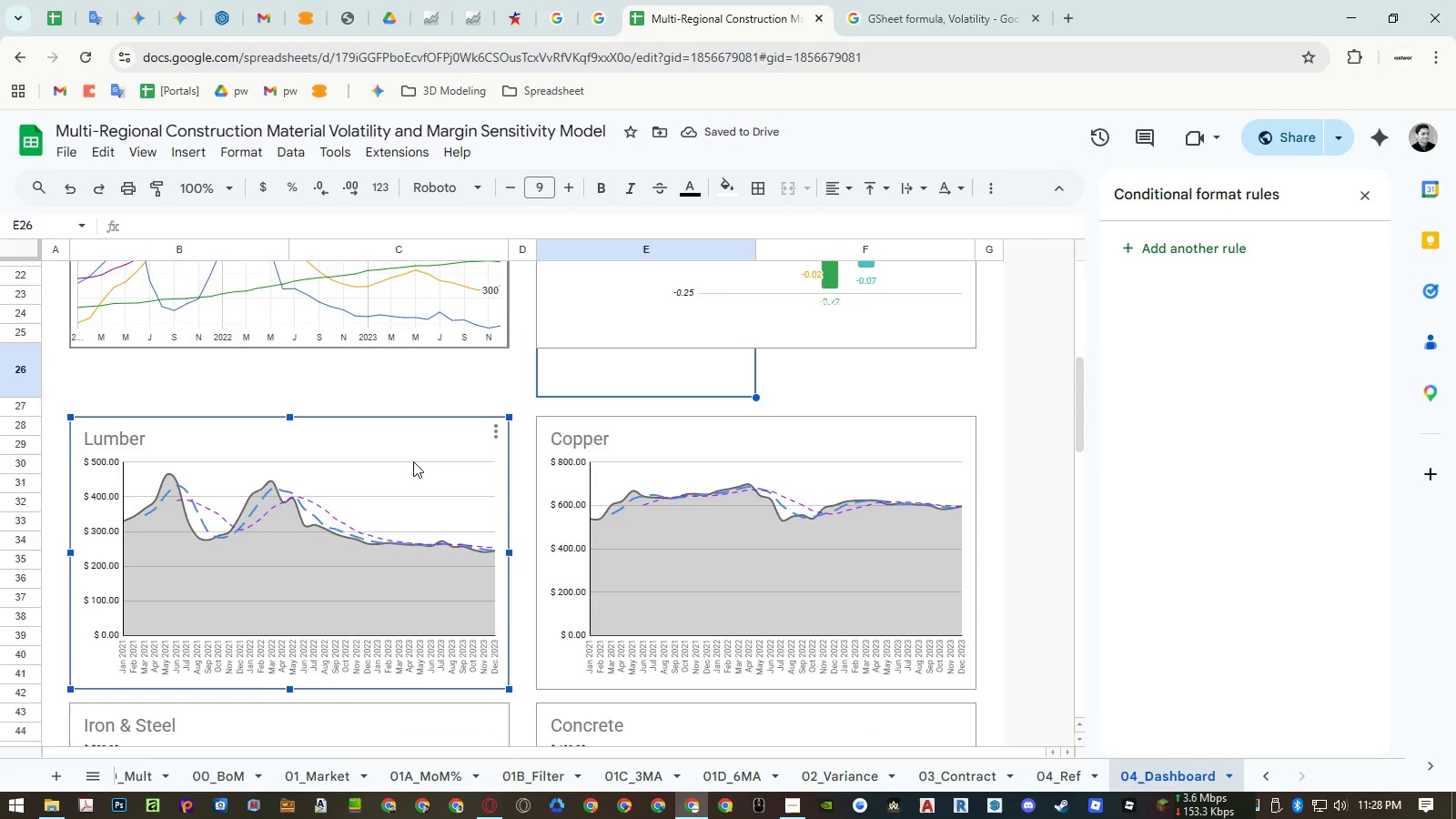 
hold_key(key=ShiftLeft, duration=0.67)
left_click([654, 470])
 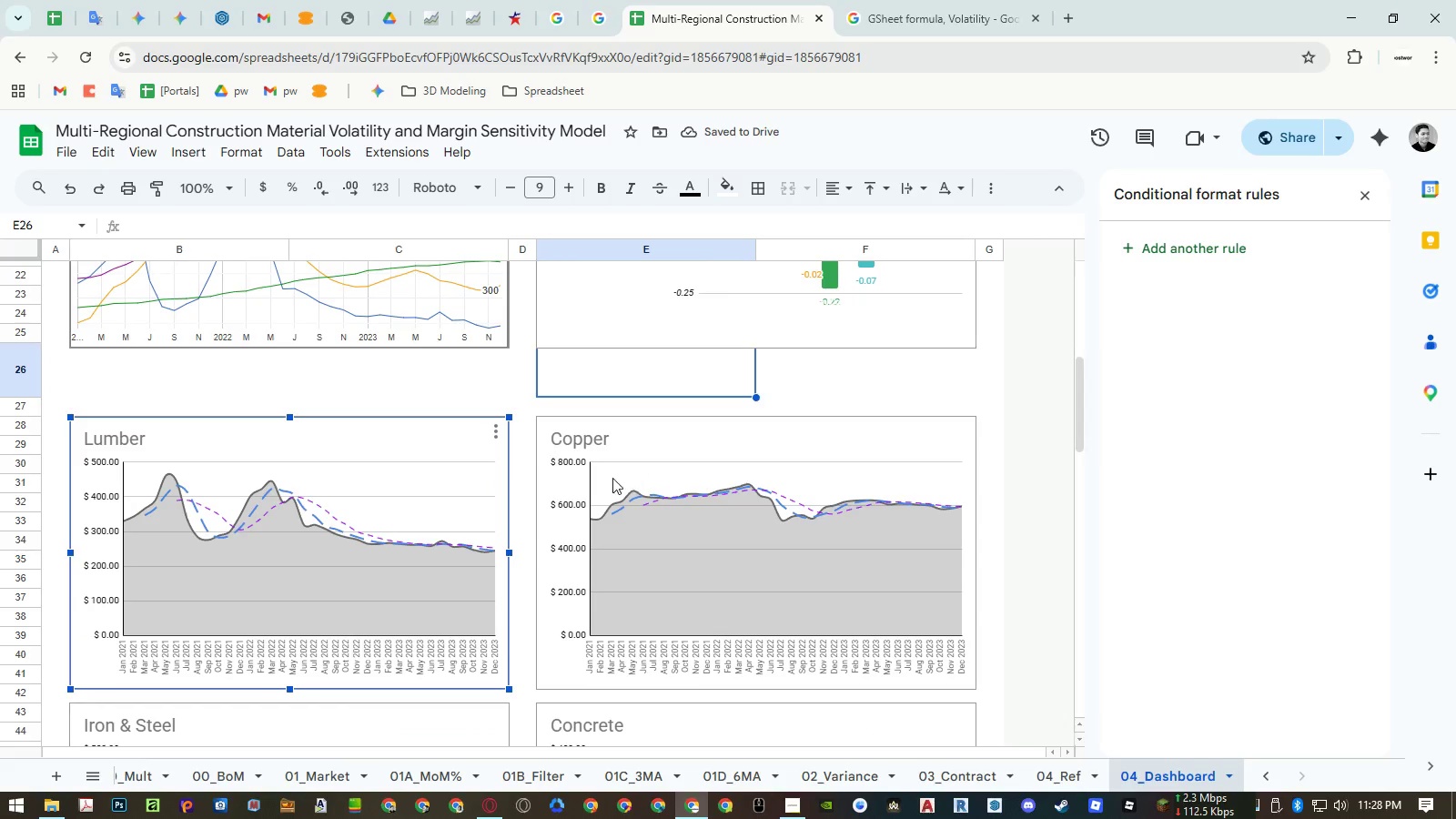 
hold_key(key=ShiftLeft, duration=1.5)
 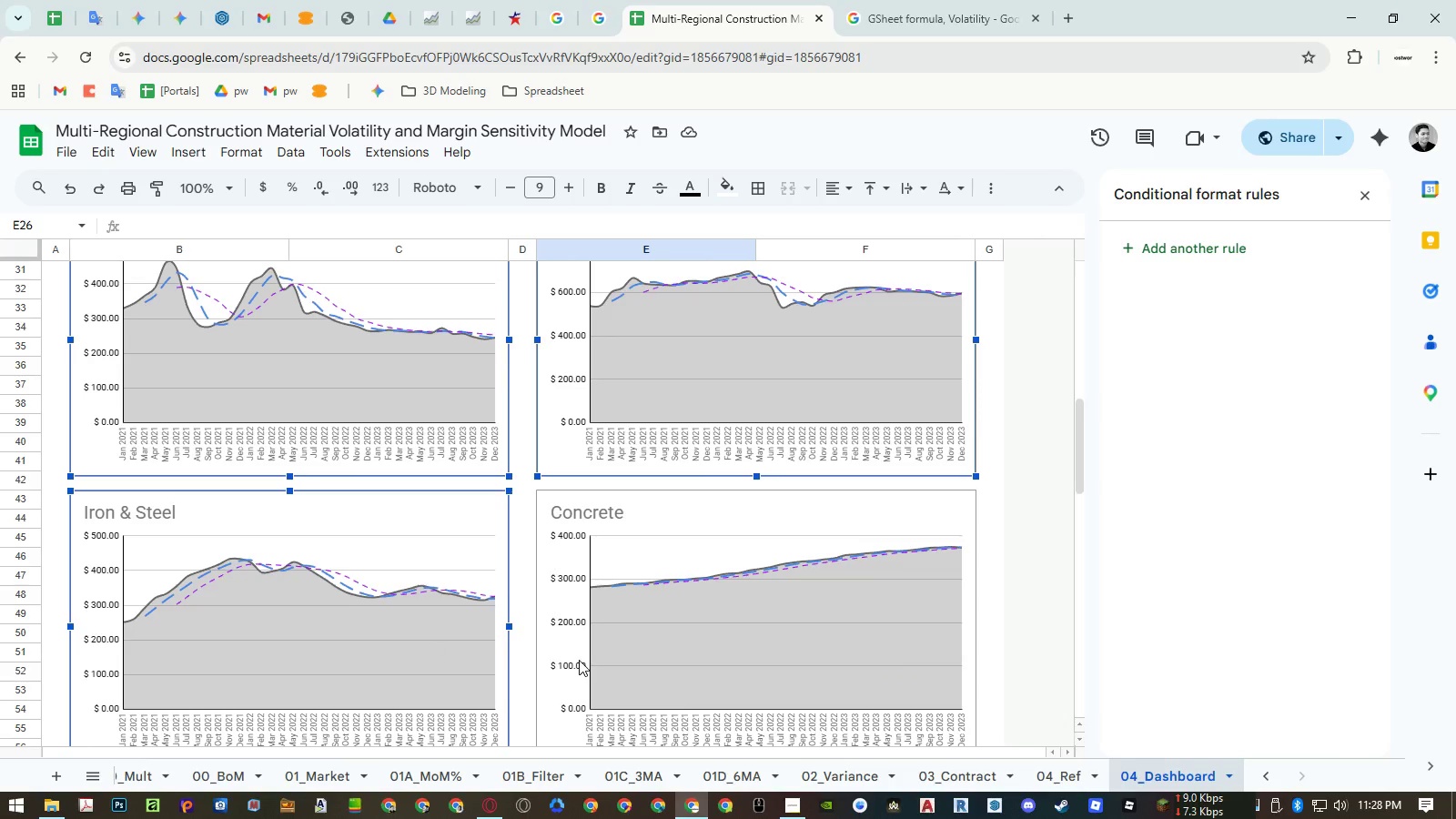 
scroll: coordinate [603, 483], scroll_direction: down, amount: 1.0
 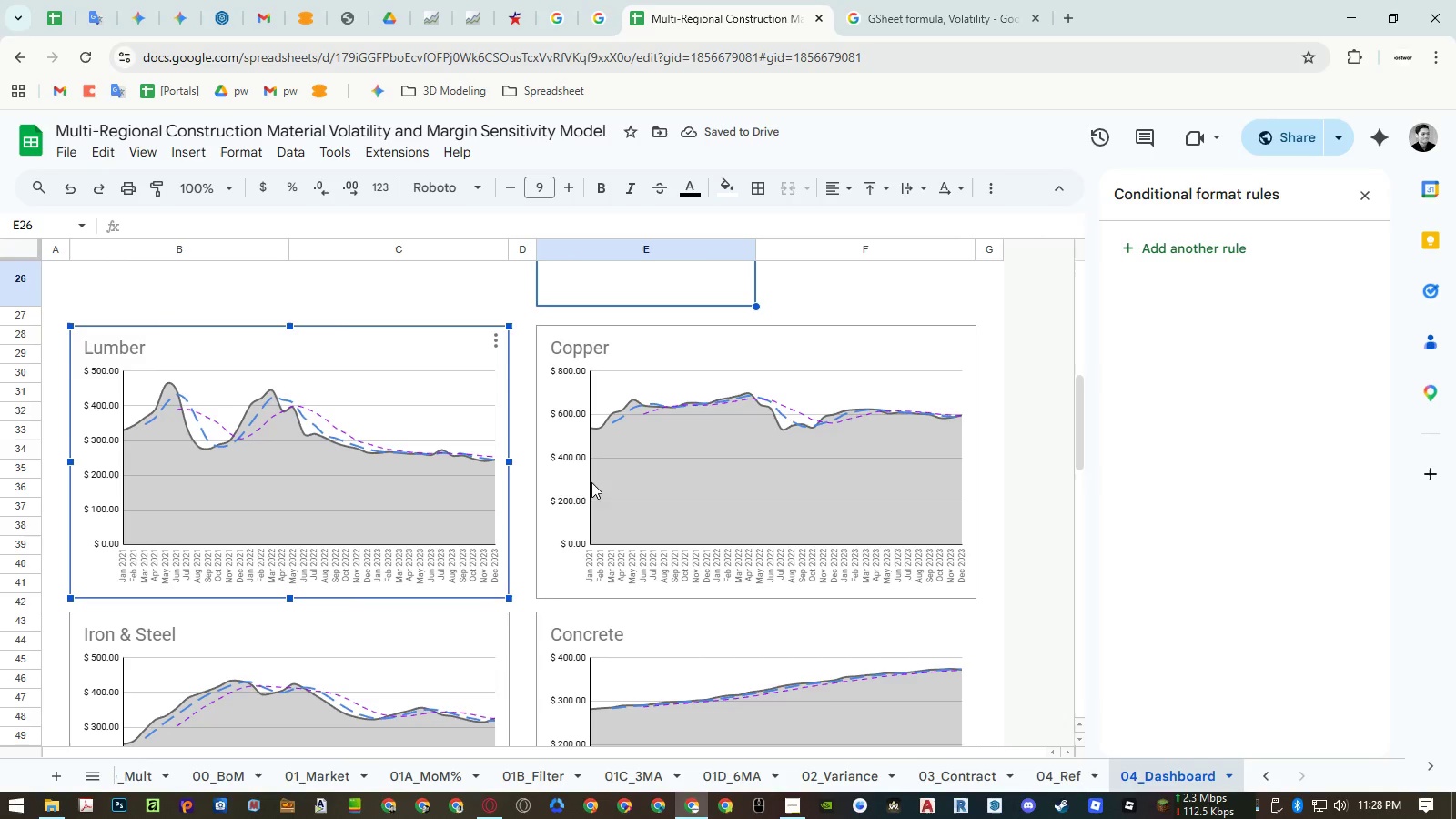 
left_click([549, 528])
 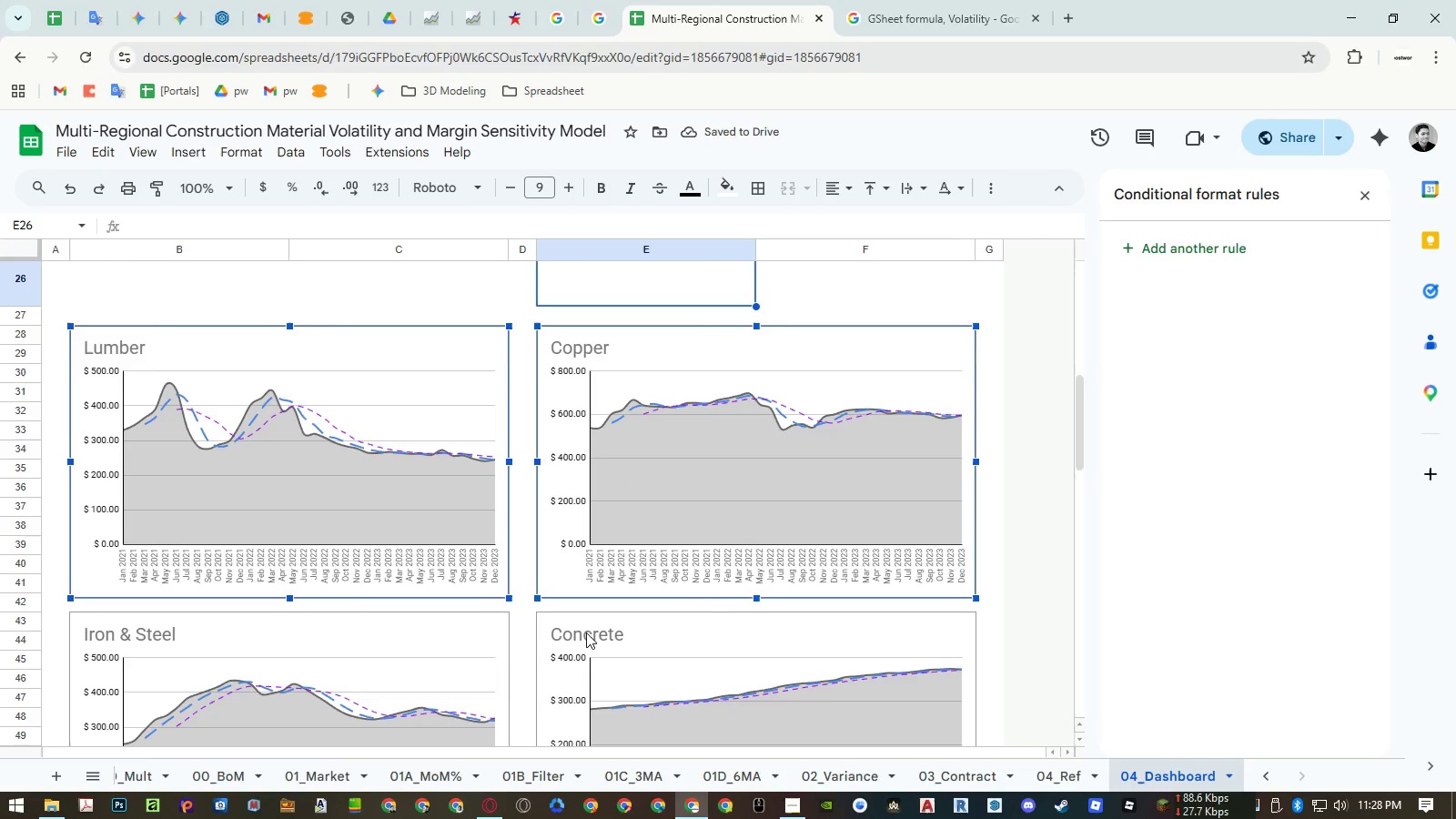 
left_click([591, 650])
 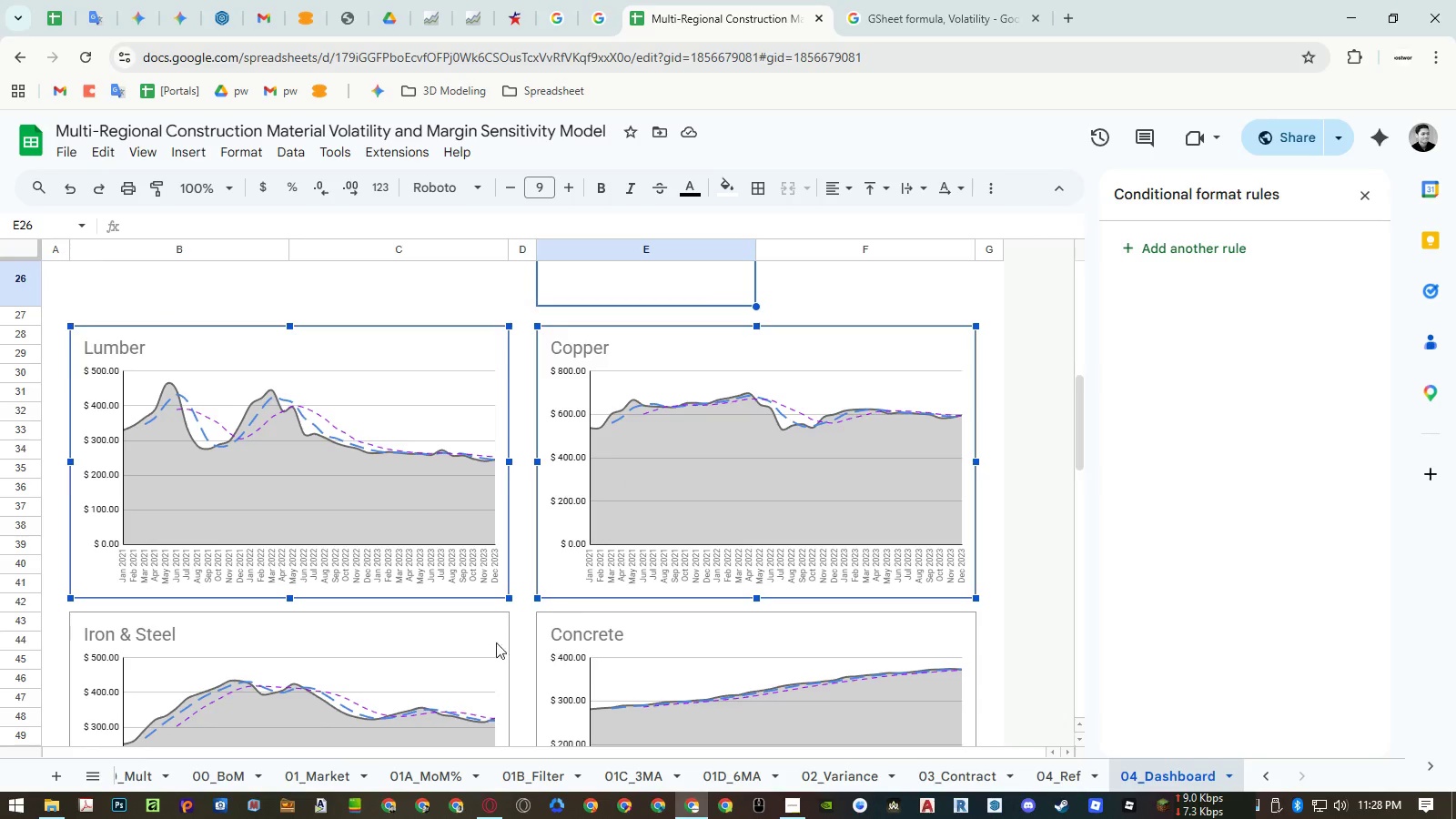 
double_click([436, 642])
 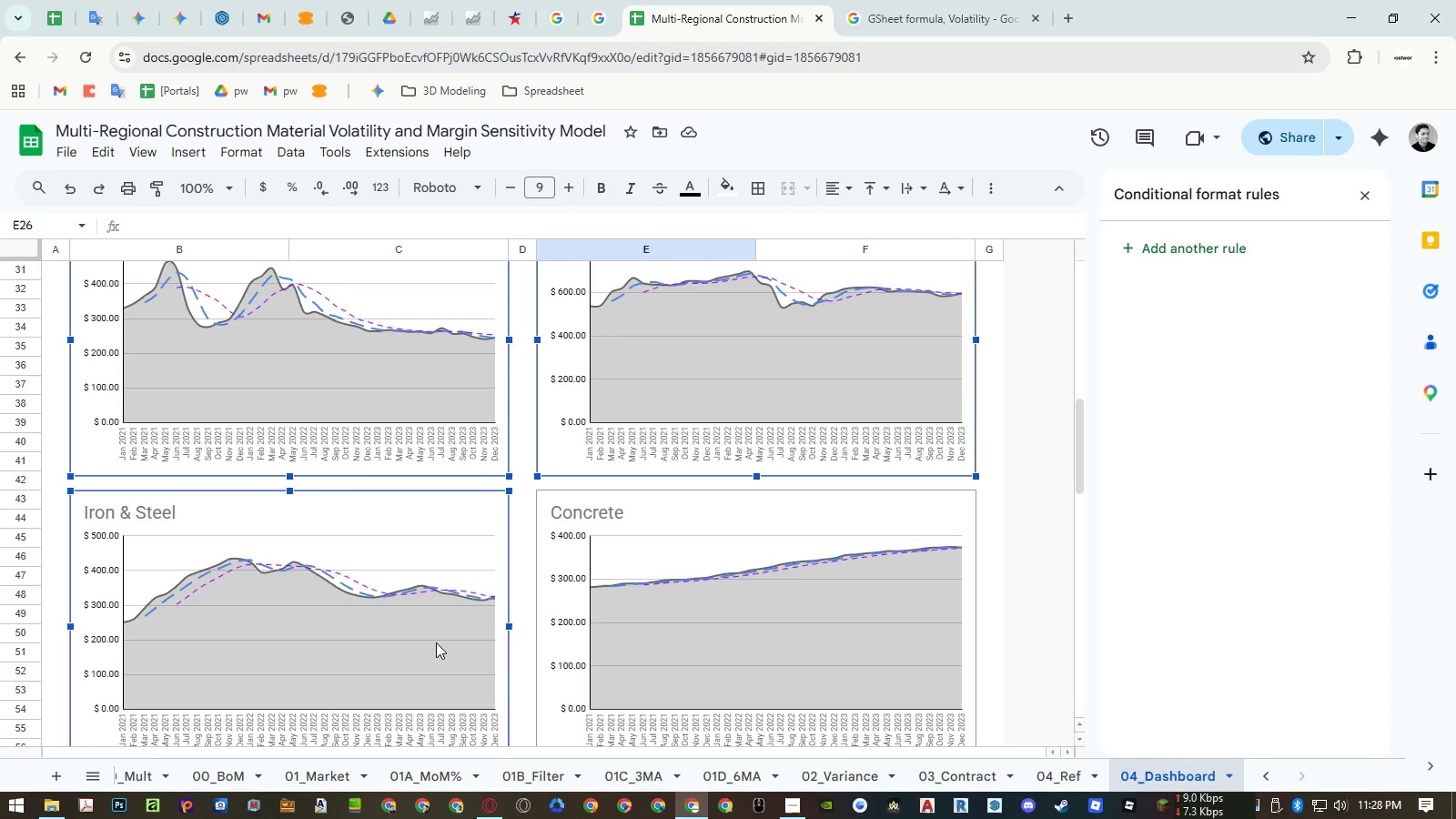 
hold_key(key=ShiftLeft, duration=1.16)
left_click([580, 659])
 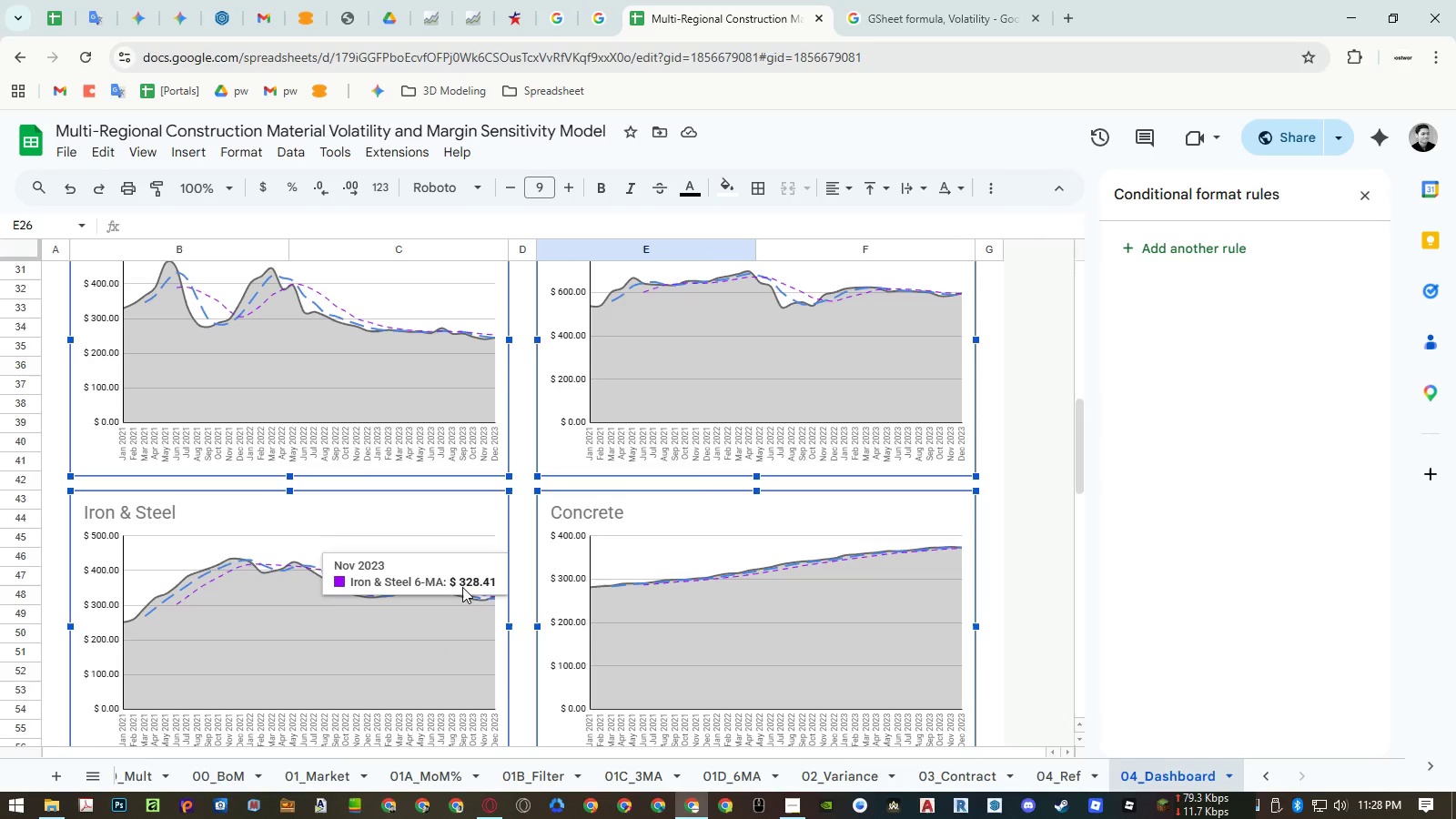 
scroll: coordinate [198, 355], scroll_direction: up, amount: 2.0
 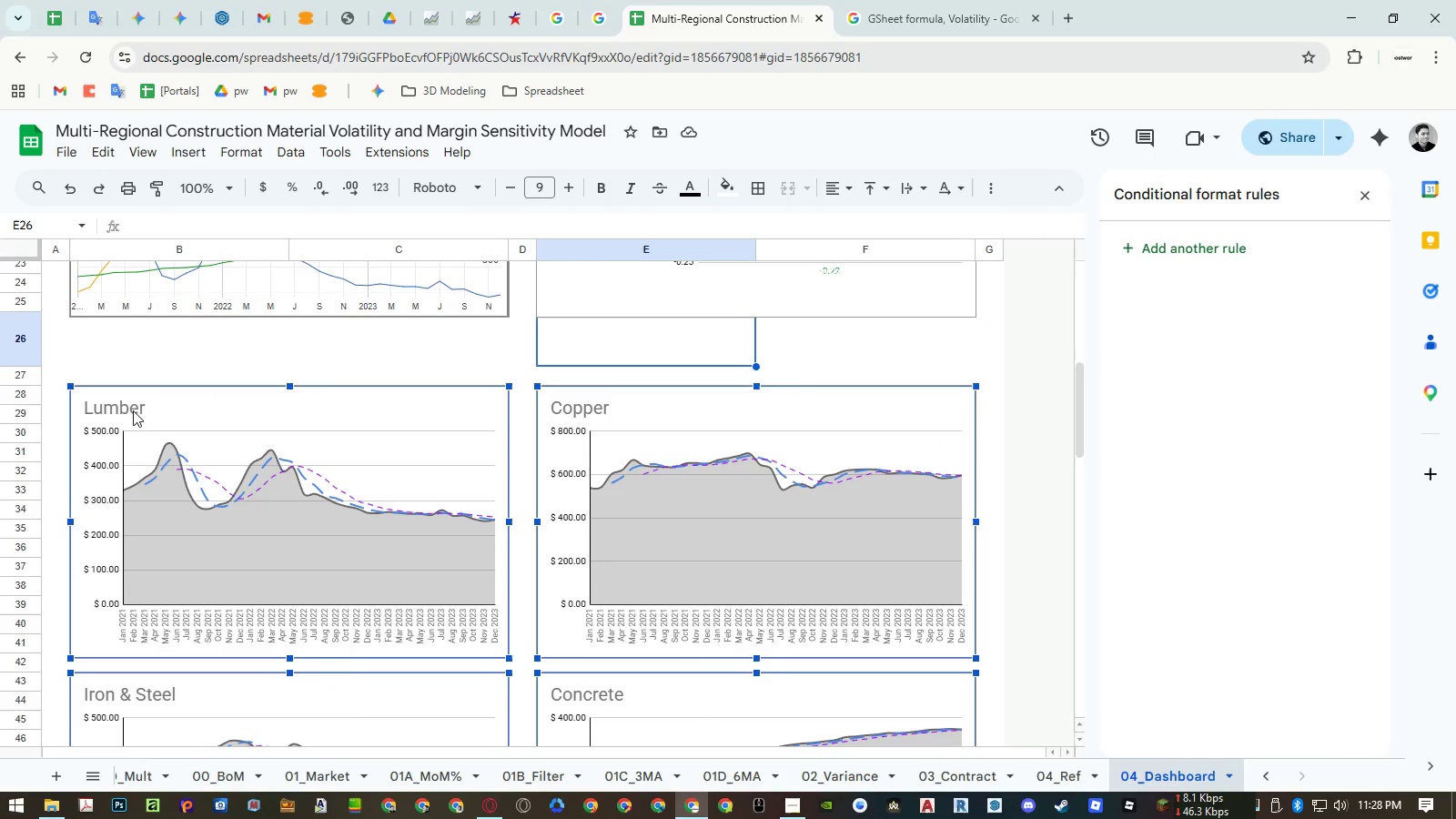 
left_click_drag(start_coordinate=[129, 419], to_coordinate=[132, 397])
 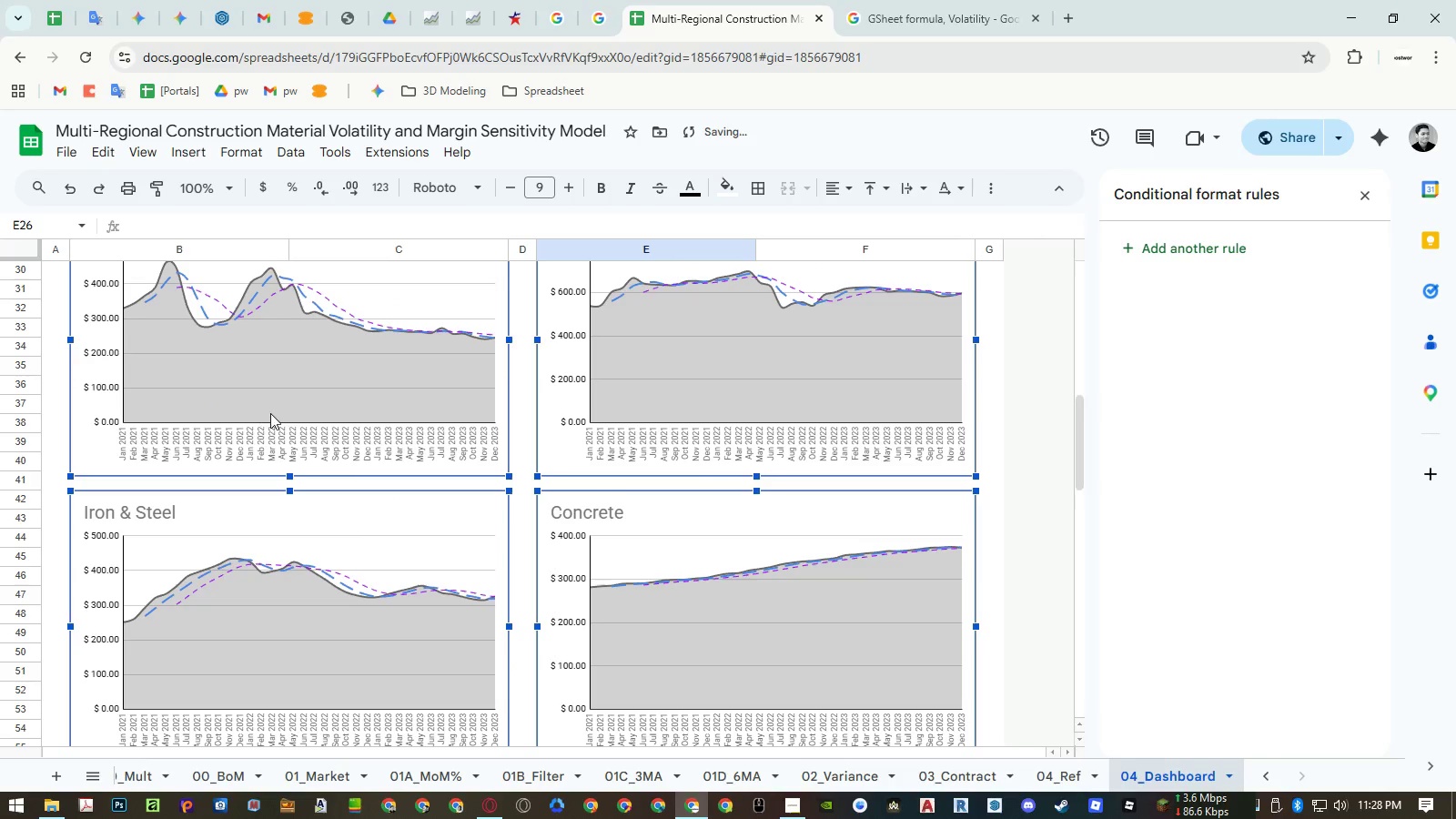 
hold_key(key=ShiftLeft, duration=1.5)
 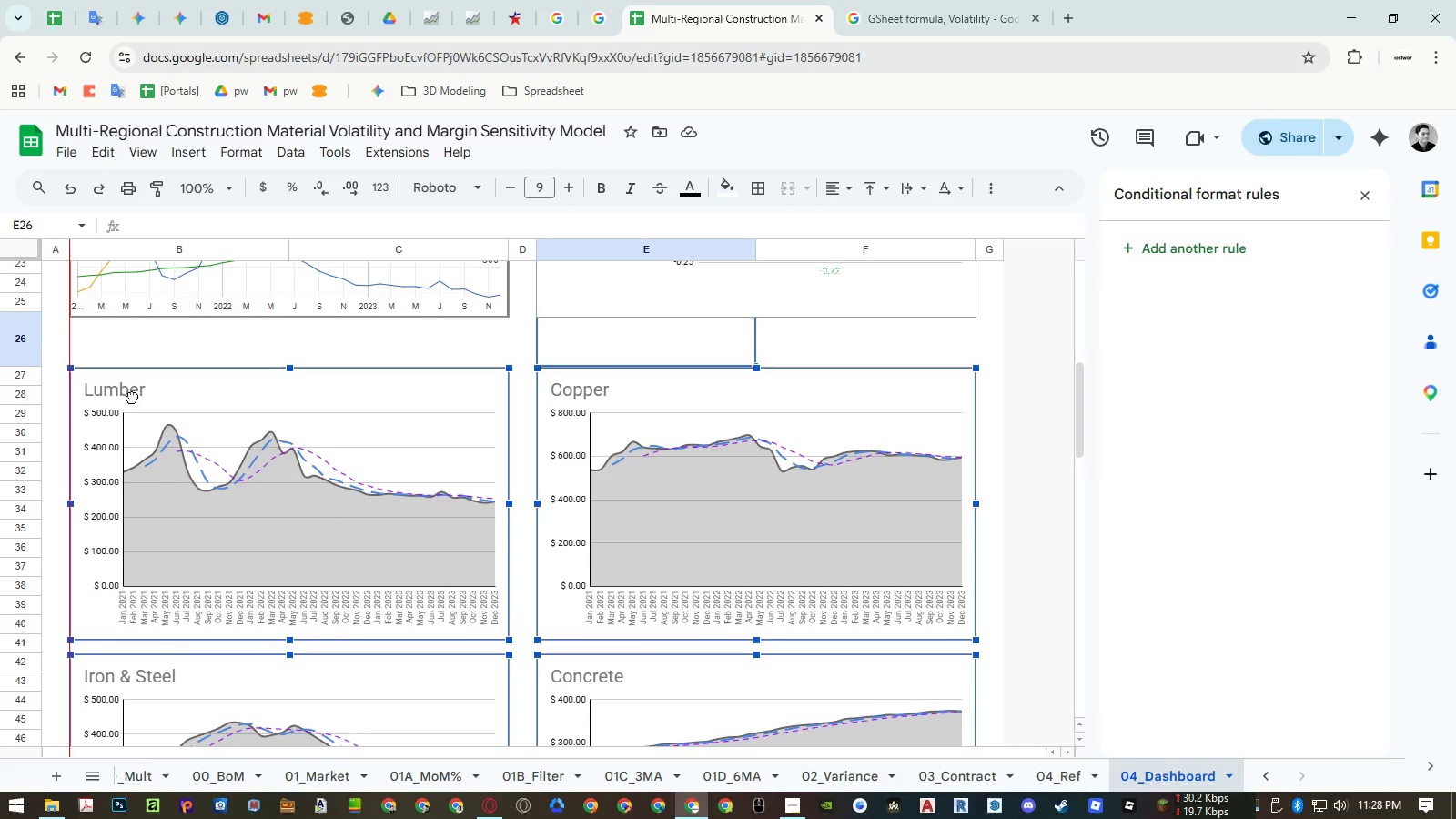 
hold_key(key=ShiftLeft, duration=1.5)
 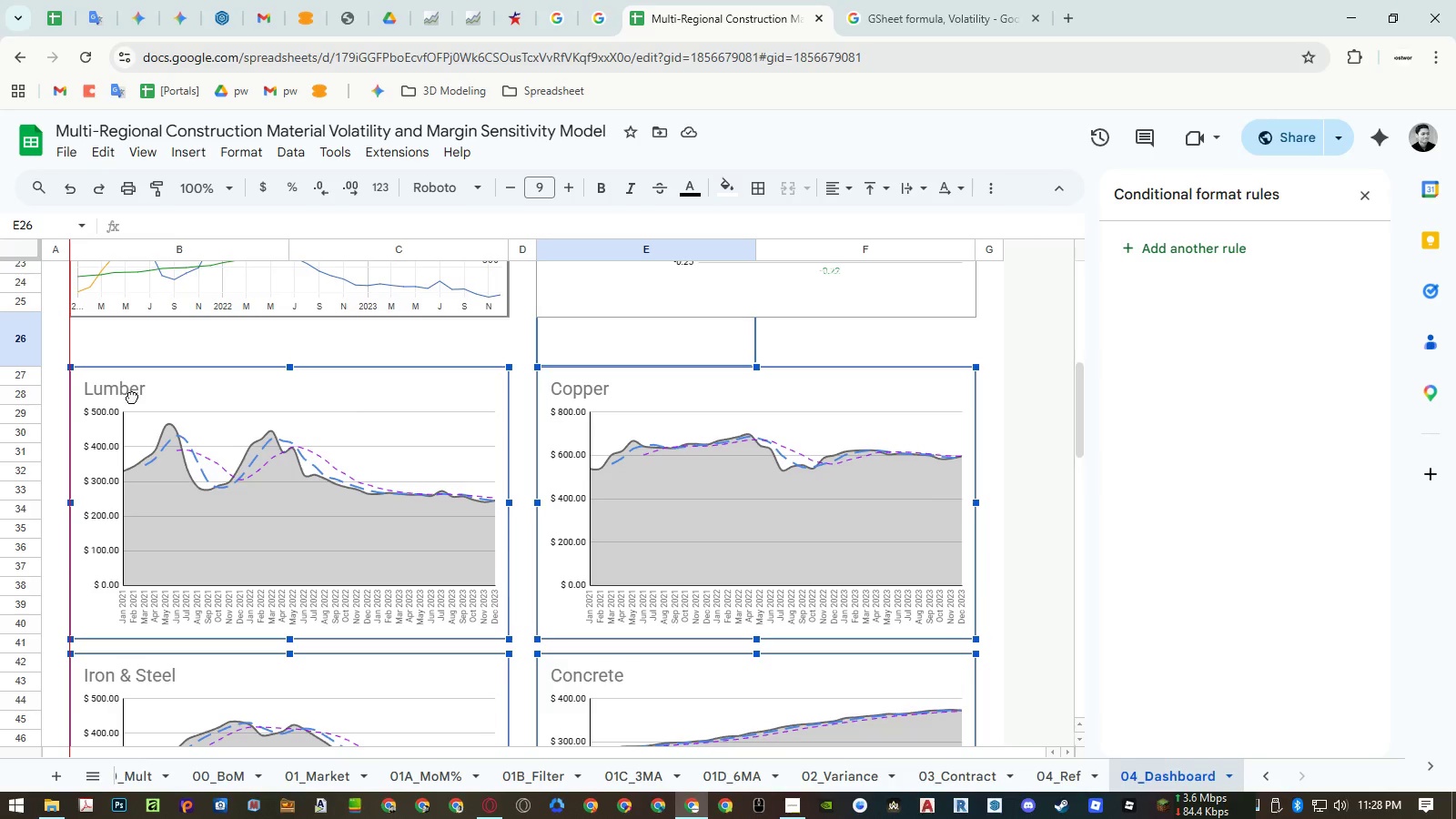 
hold_key(key=ShiftLeft, duration=1.5)
 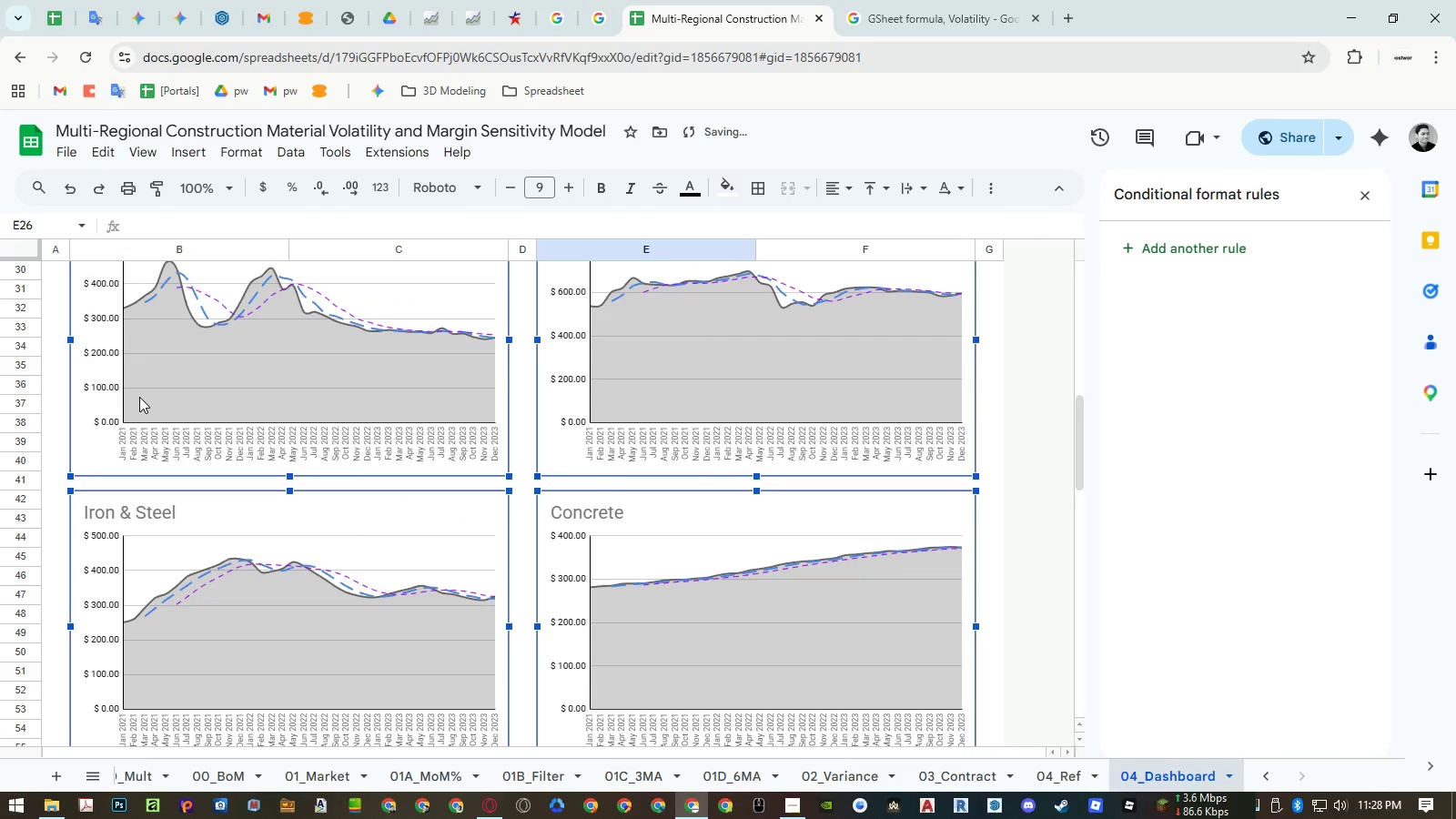 
hold_key(key=ShiftLeft, duration=0.36)
 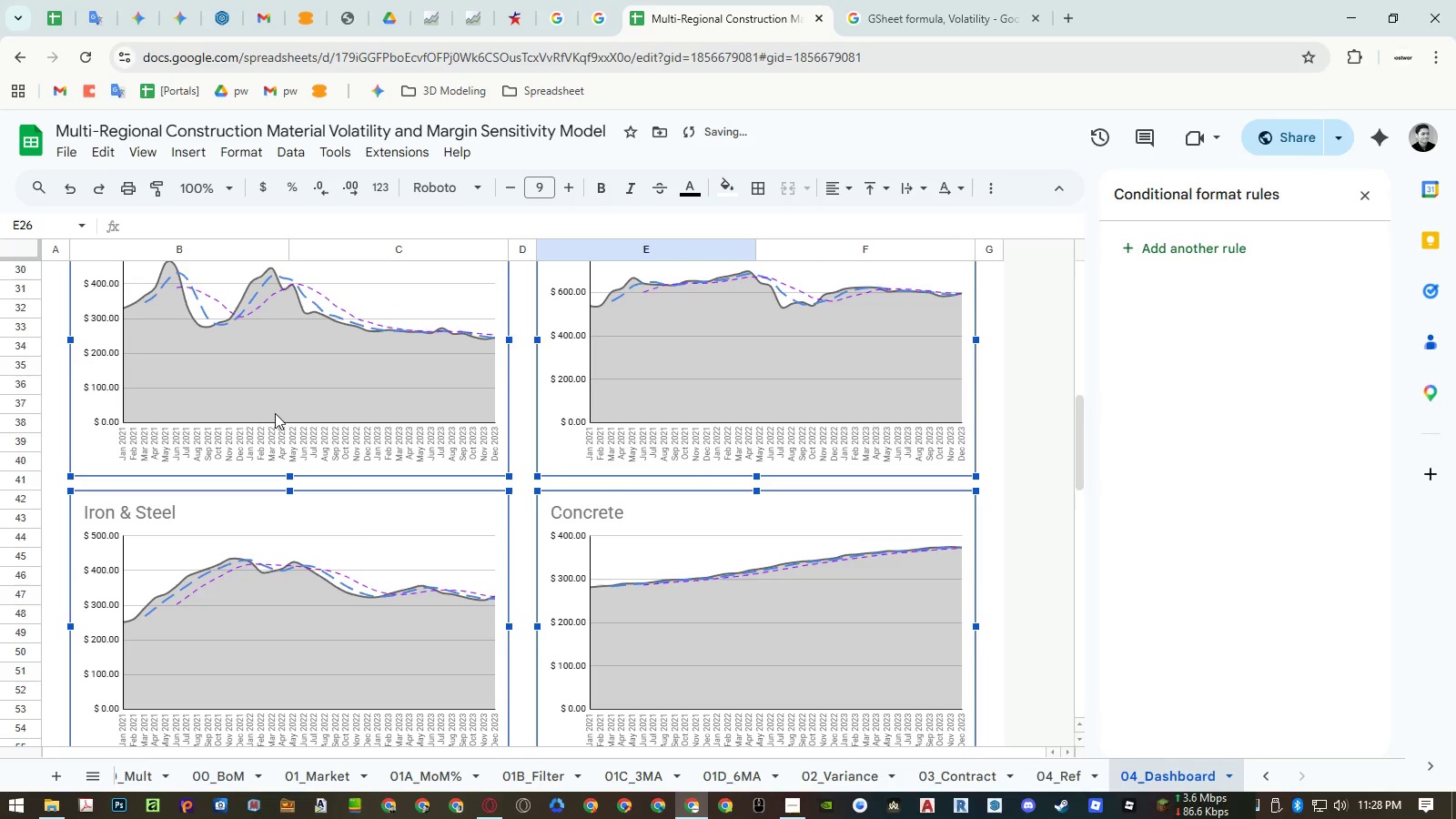 
hold_key(key=ShiftLeft, duration=16.45)
scroll: coordinate [282, 423], scroll_direction: down, amount: 4.0
 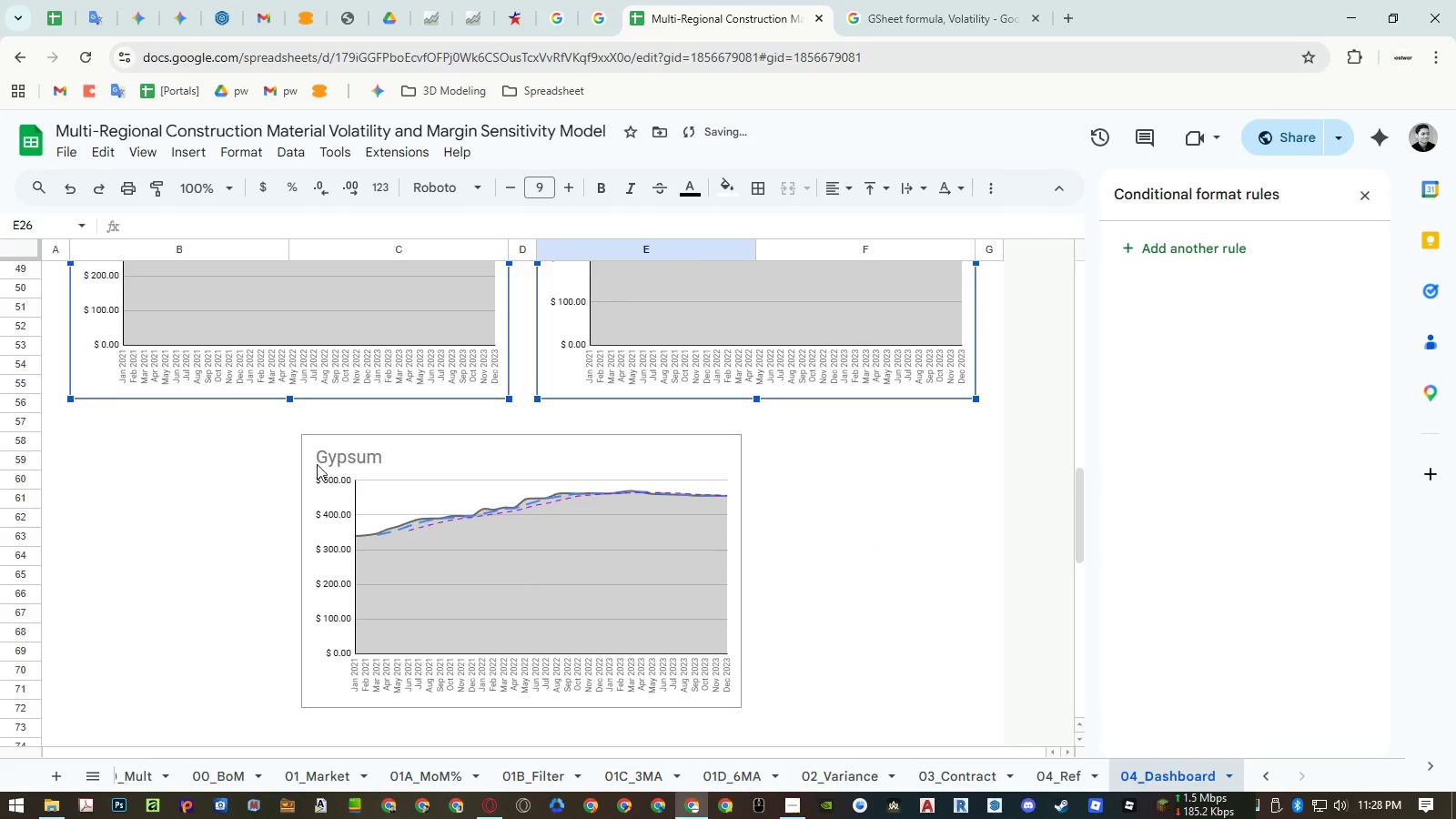 
scroll: coordinate [296, 465], scroll_direction: up, amount: 7.0
 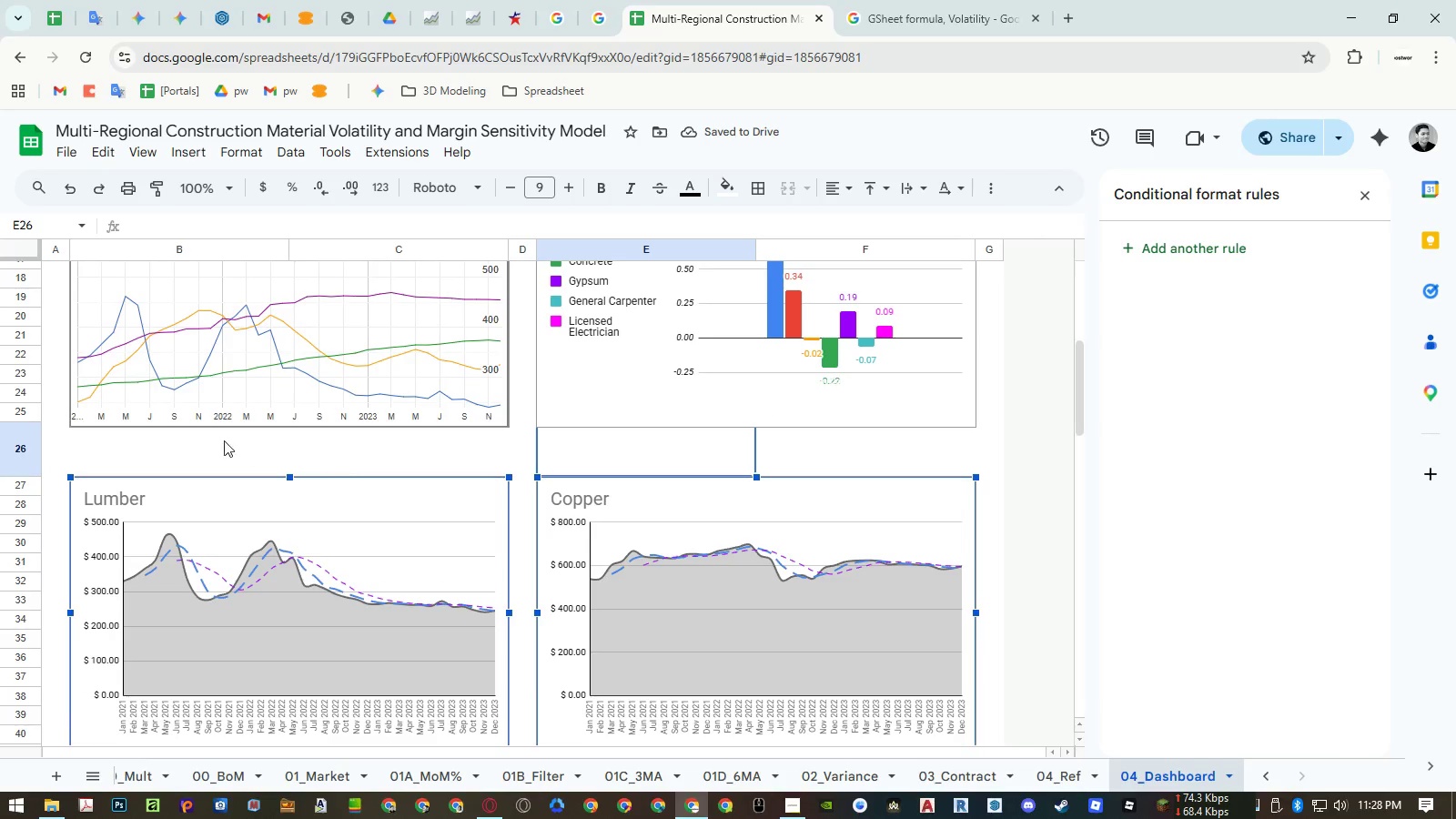 
left_click([204, 449])
 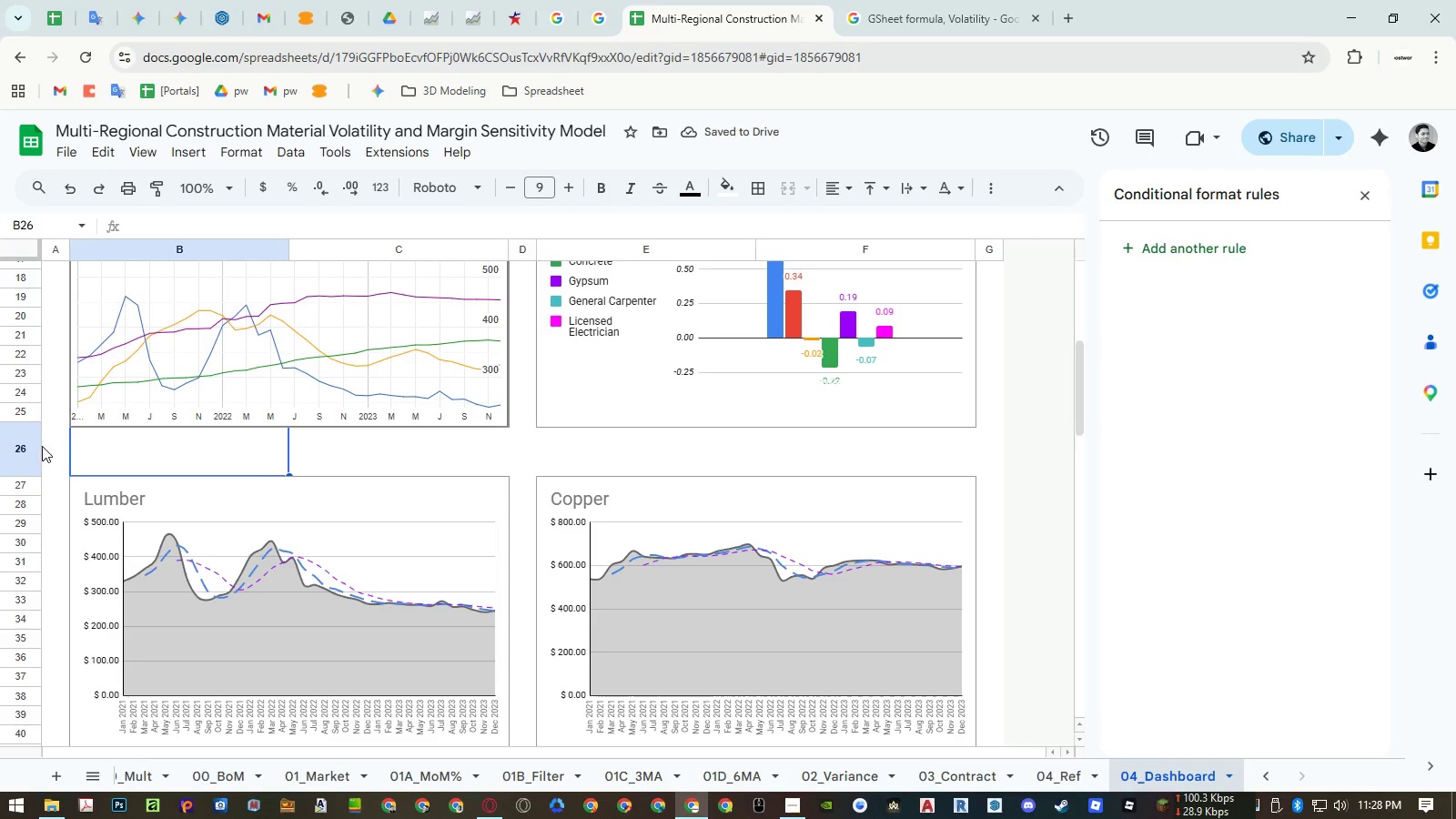 
right_click([25, 446])
 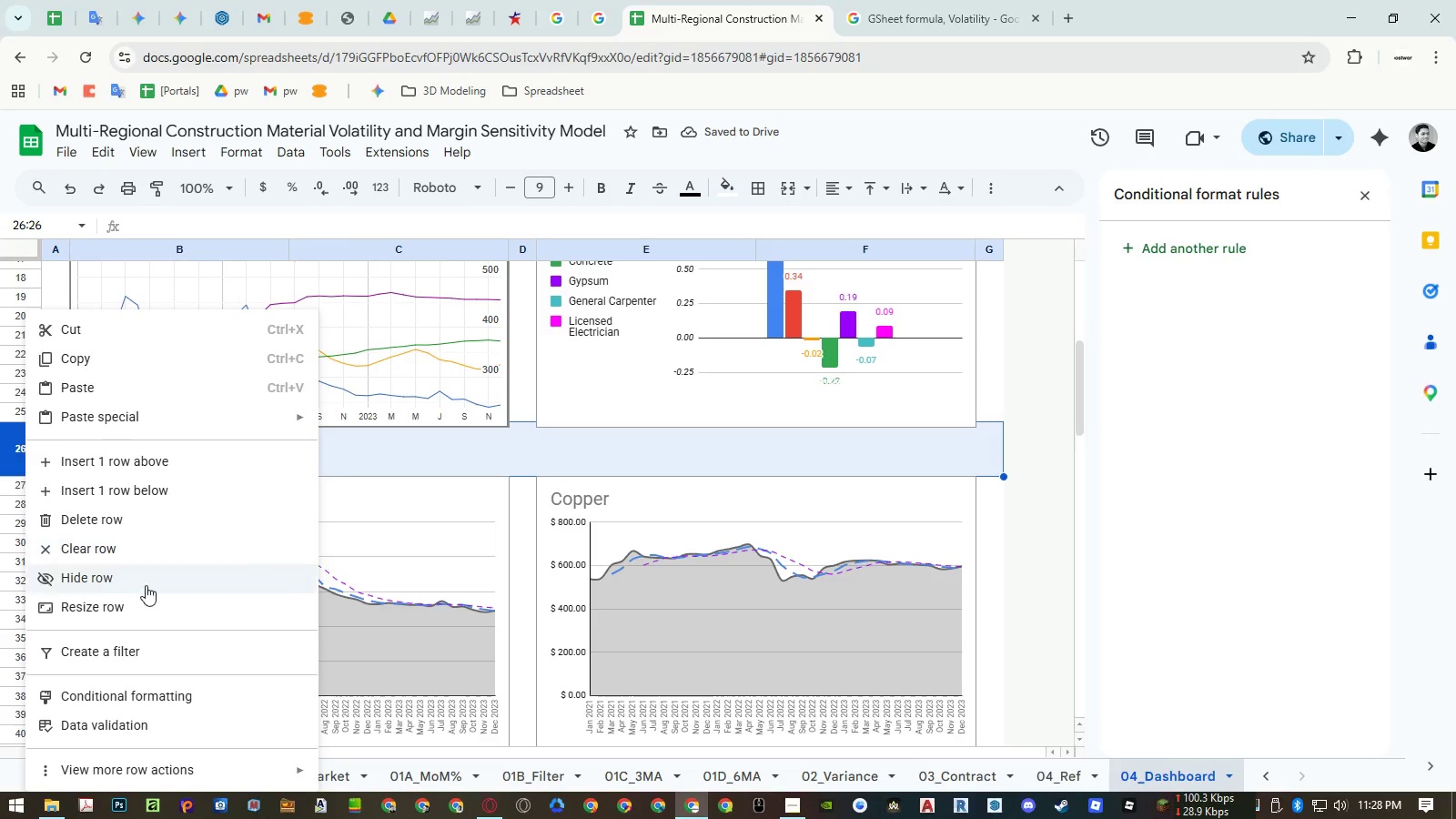 
left_click([144, 608])
 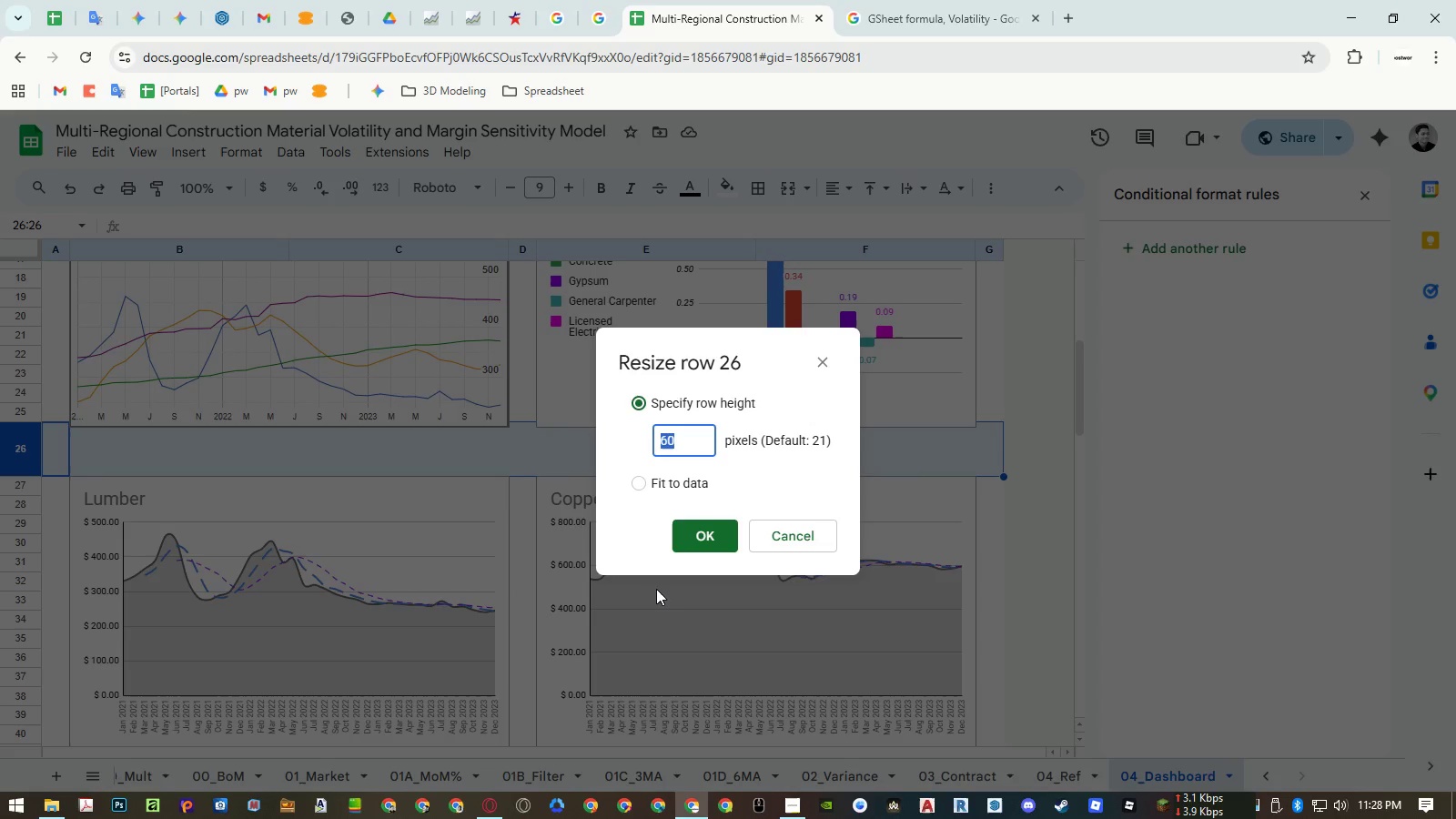 
key(Numpad1)
 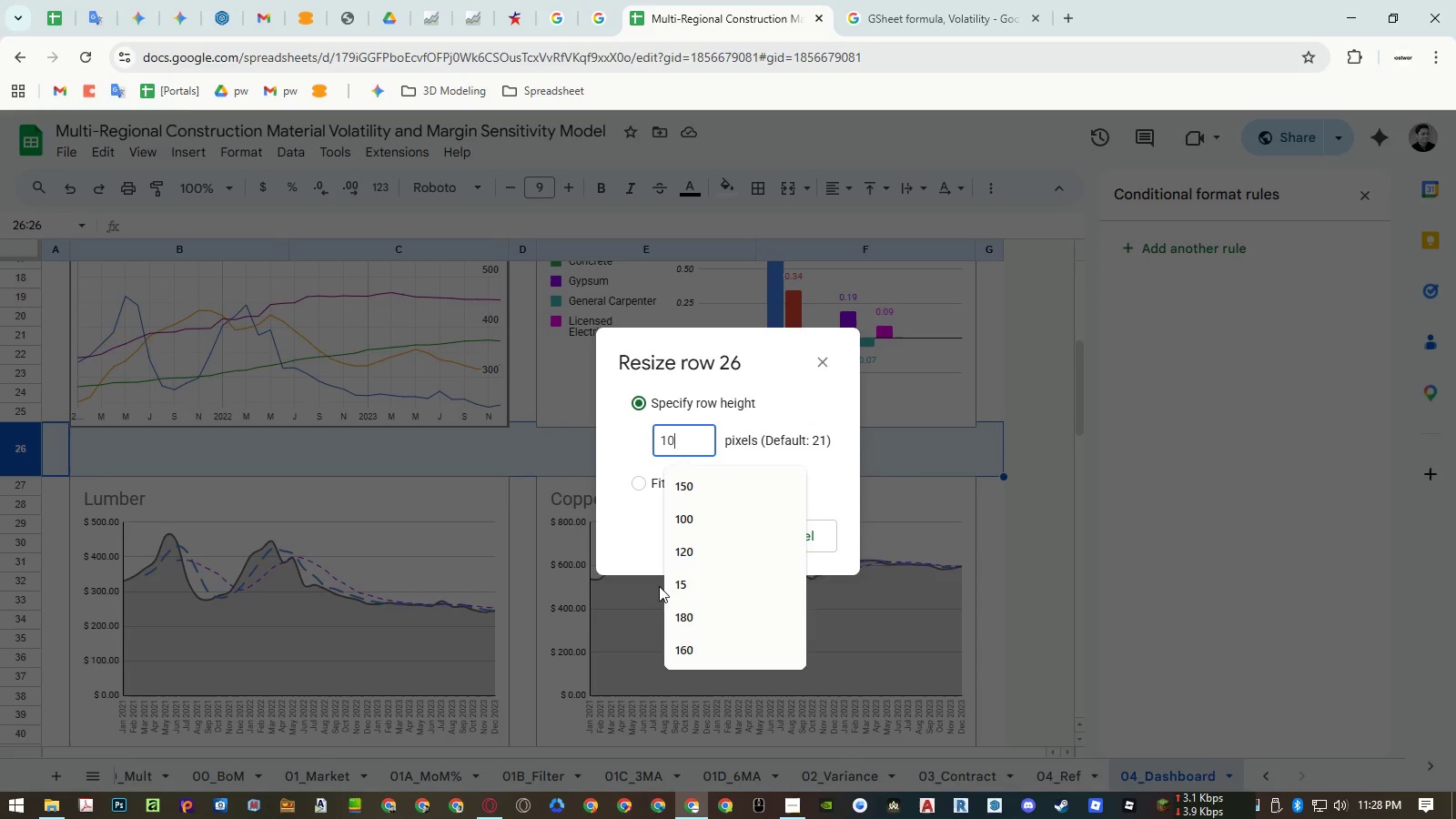 
key(Numpad0)
 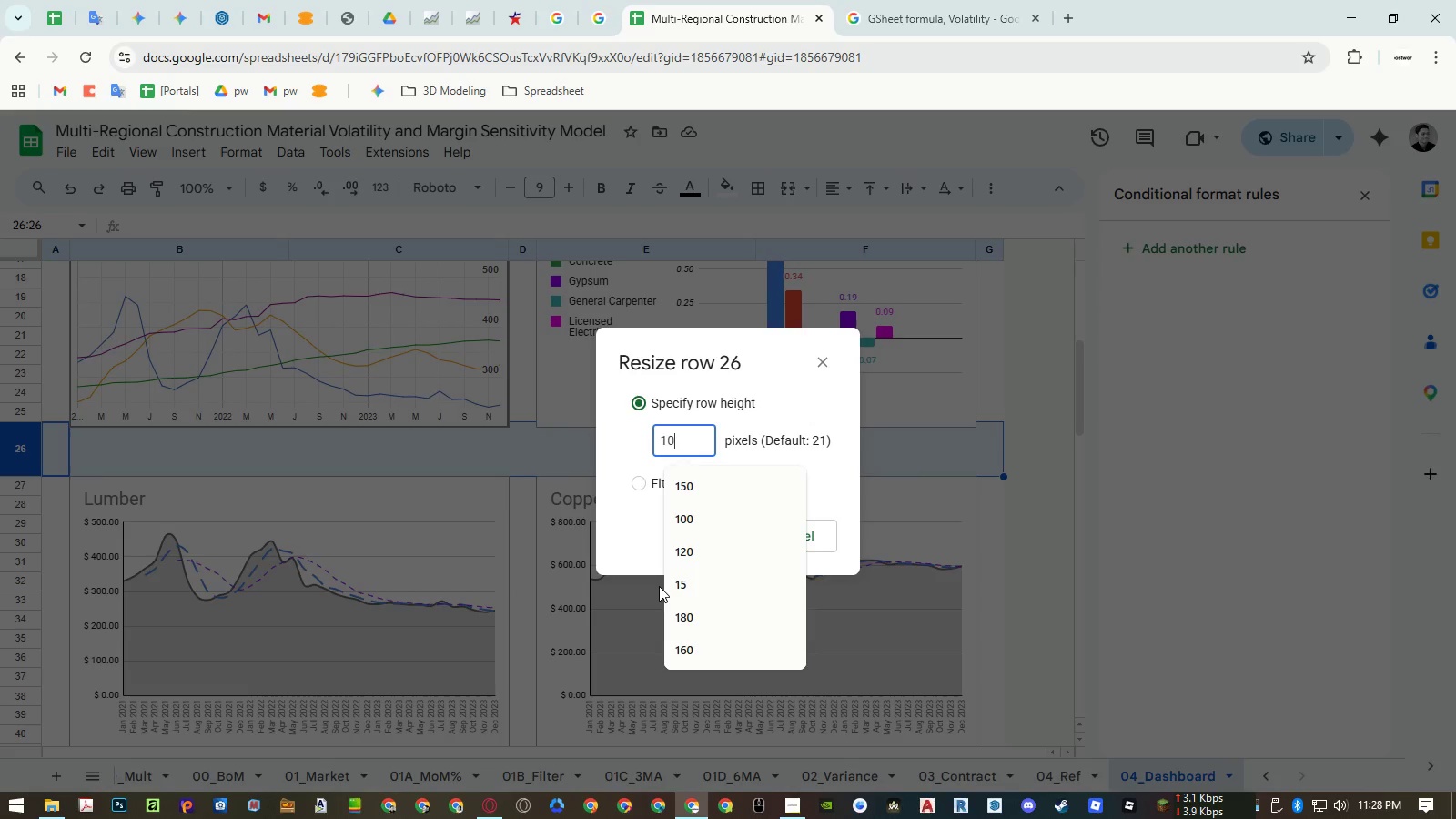 
key(Numpad0)
 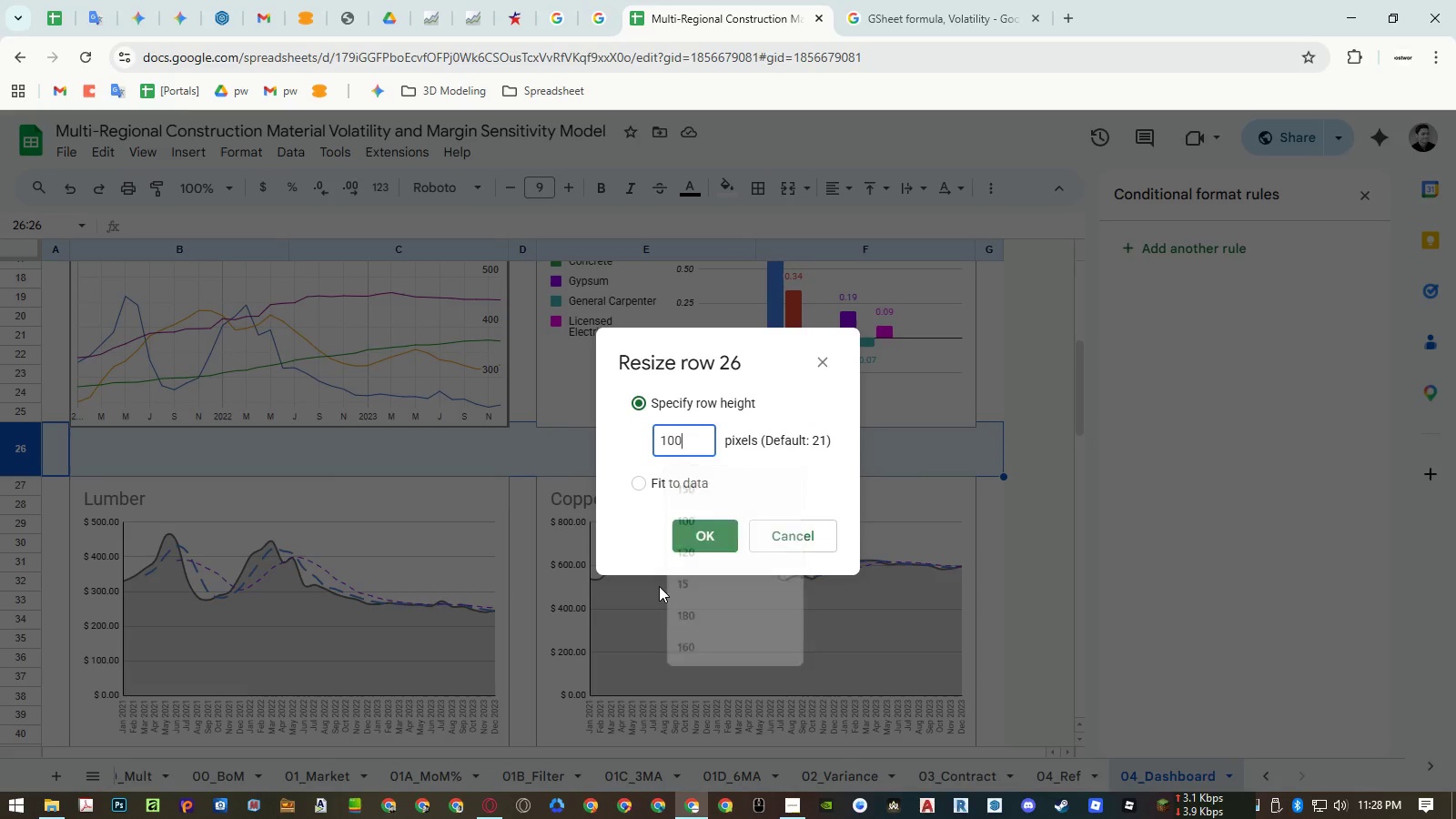 
key(NumpadEnter)
 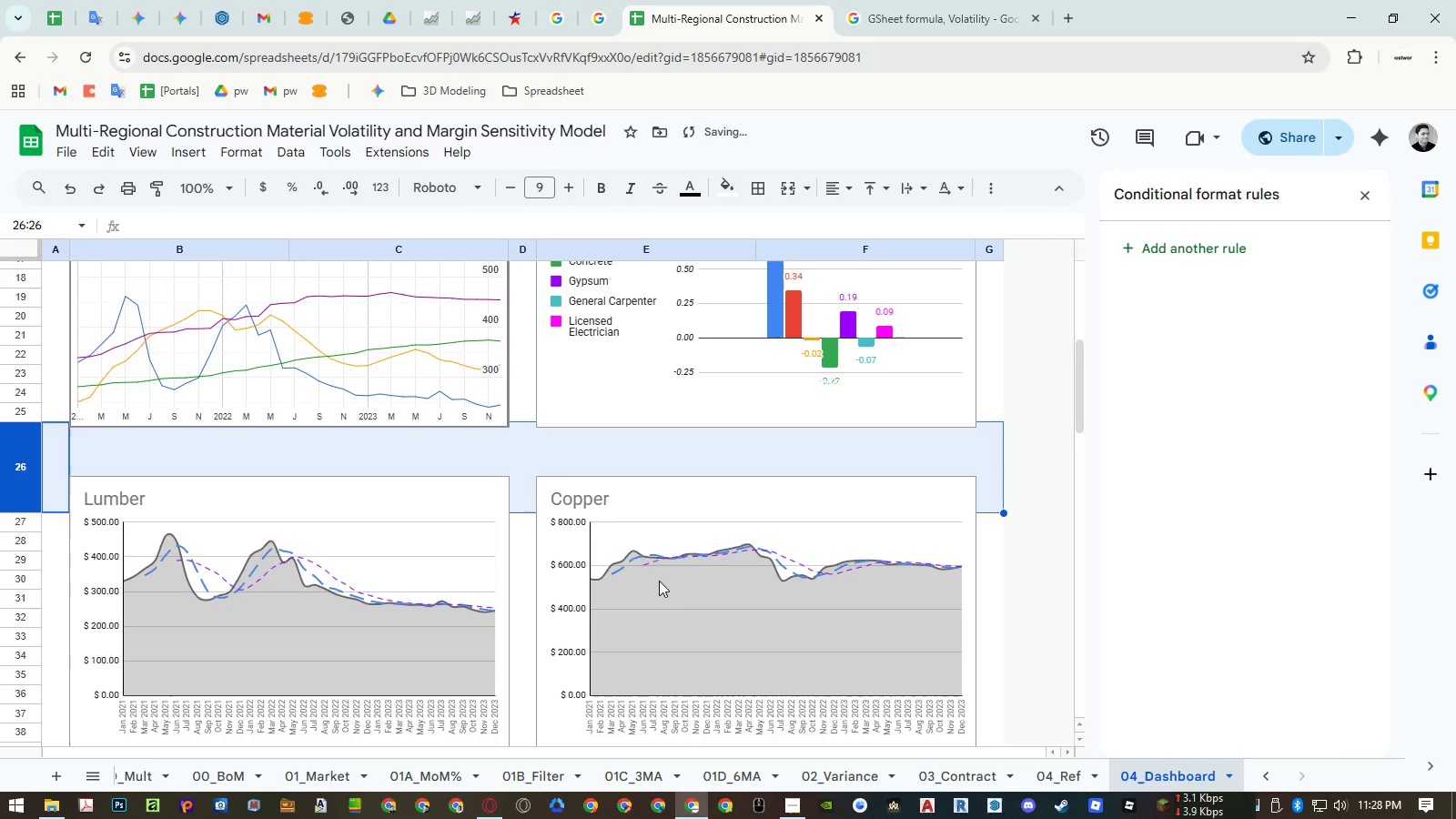 
key(Control+ControlRight)
 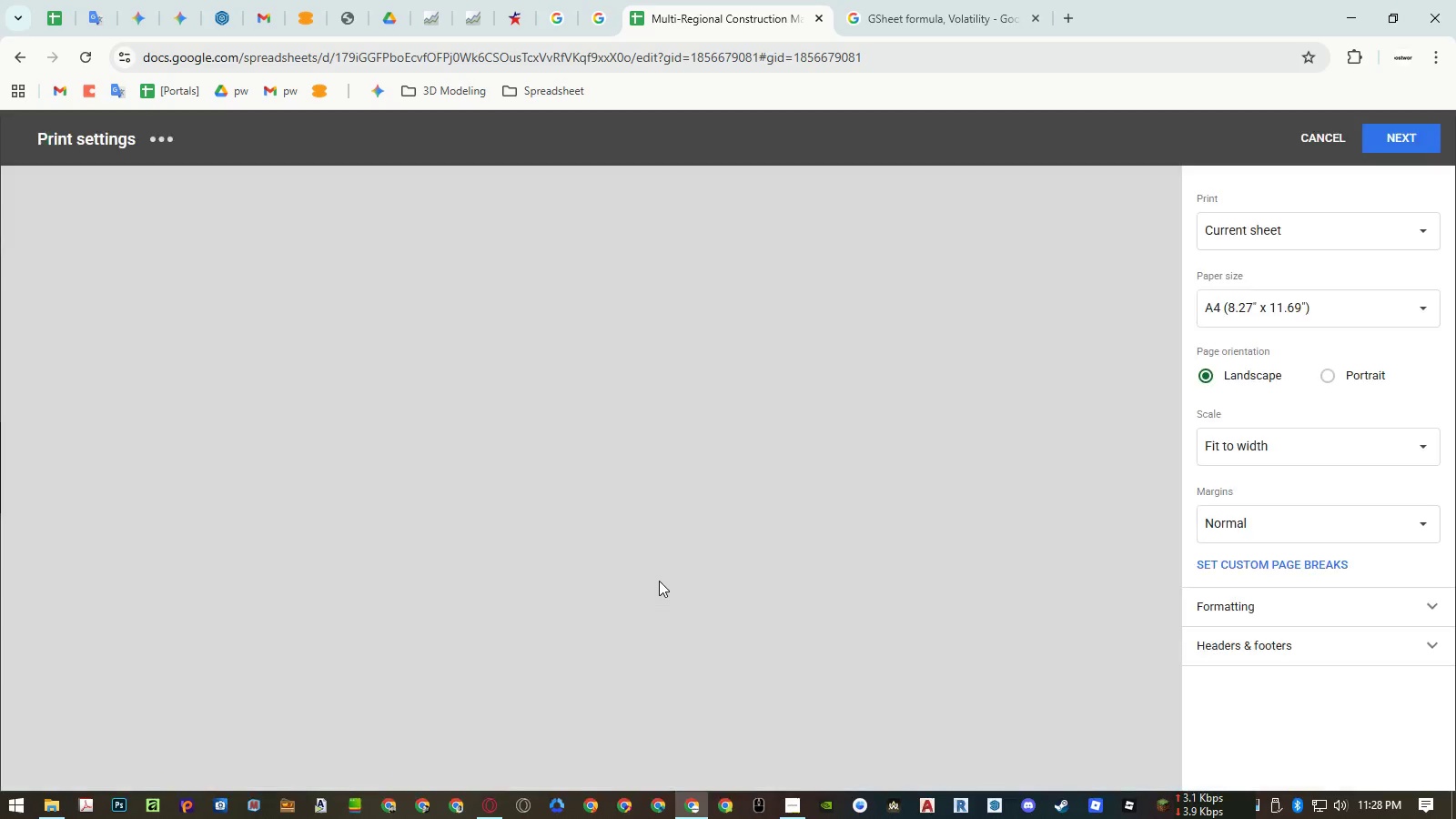 
key(Control+P)
 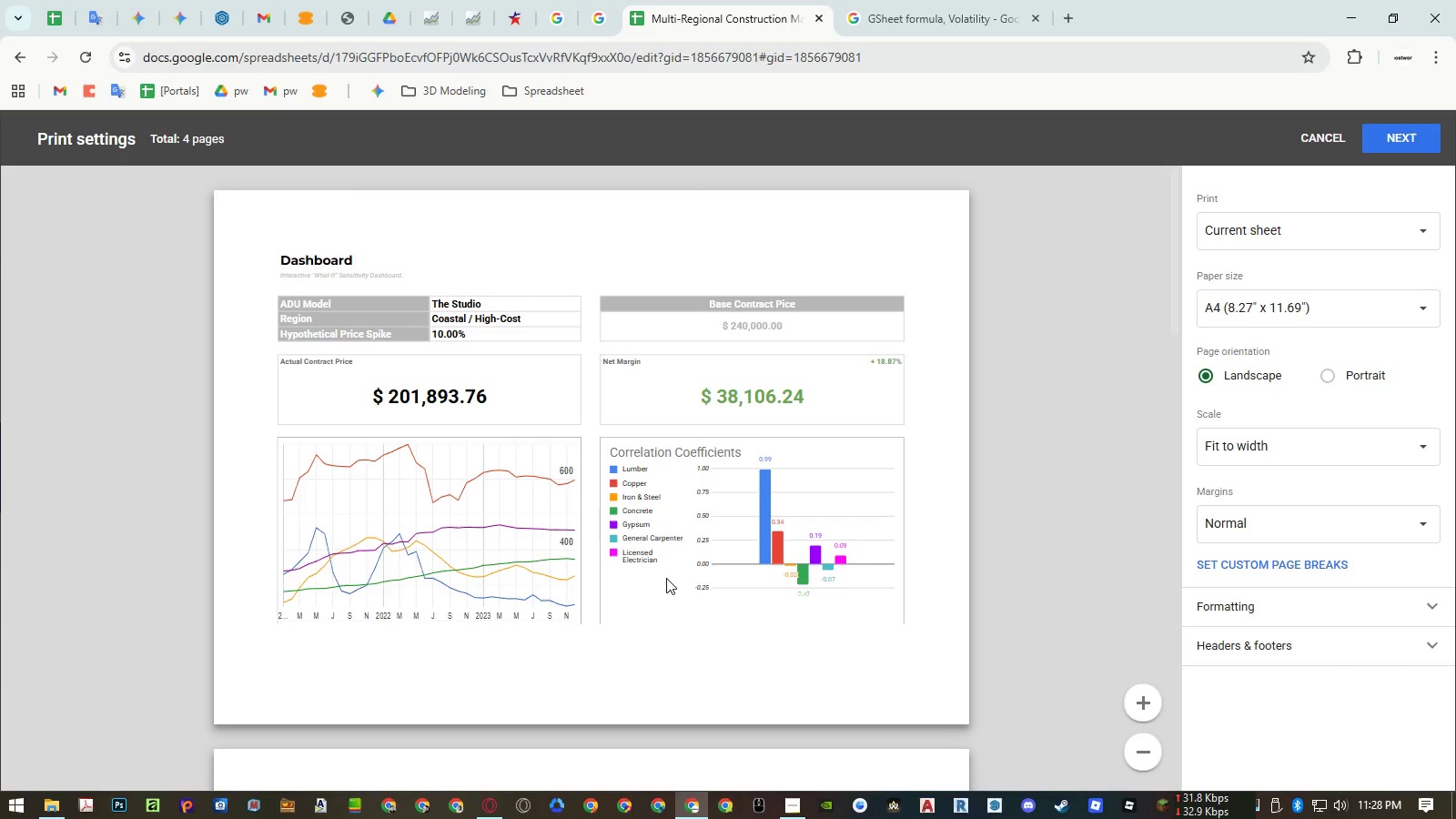 
scroll: coordinate [666, 578], scroll_direction: down, amount: 2.0
 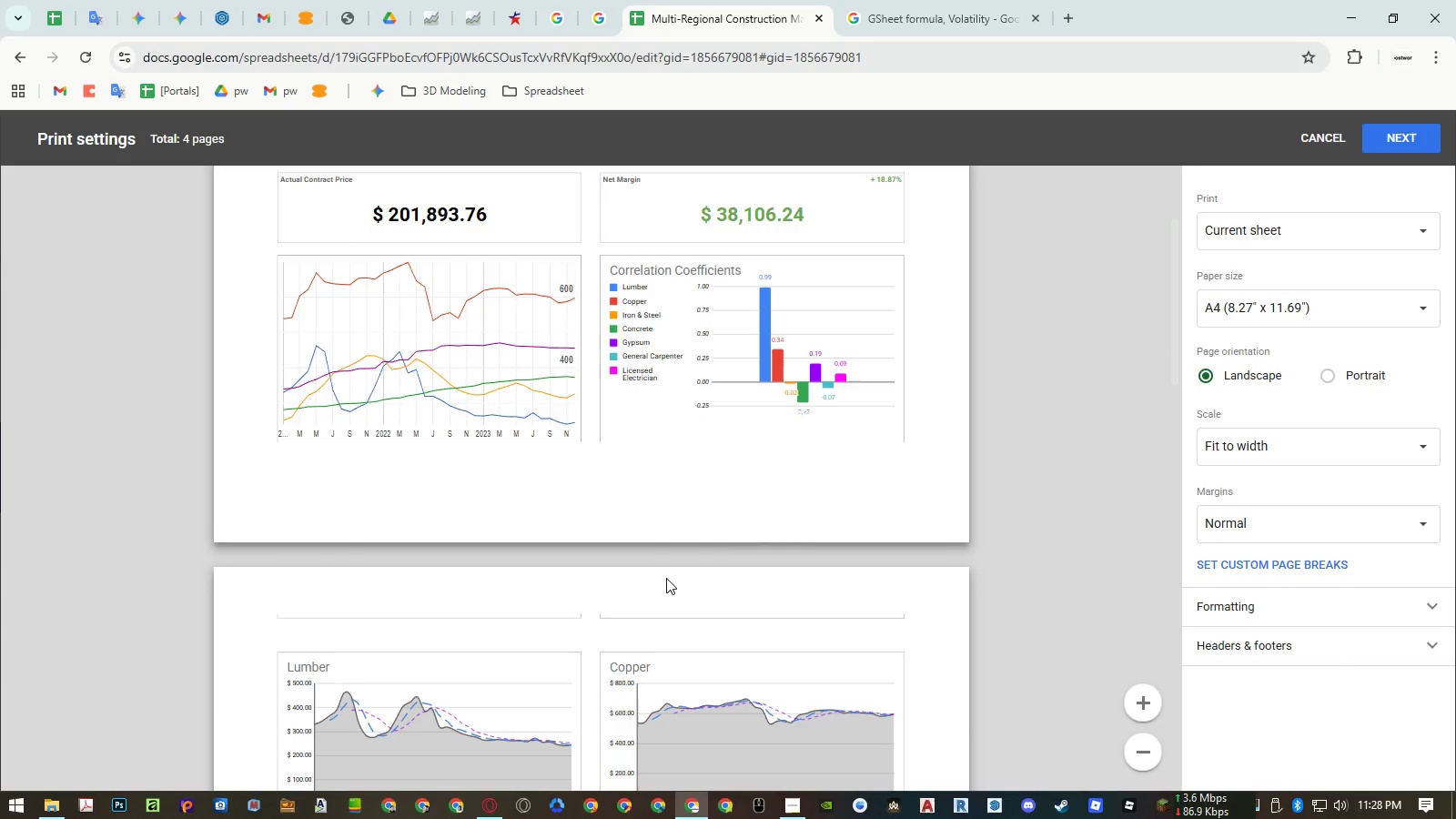 
key(Escape)
 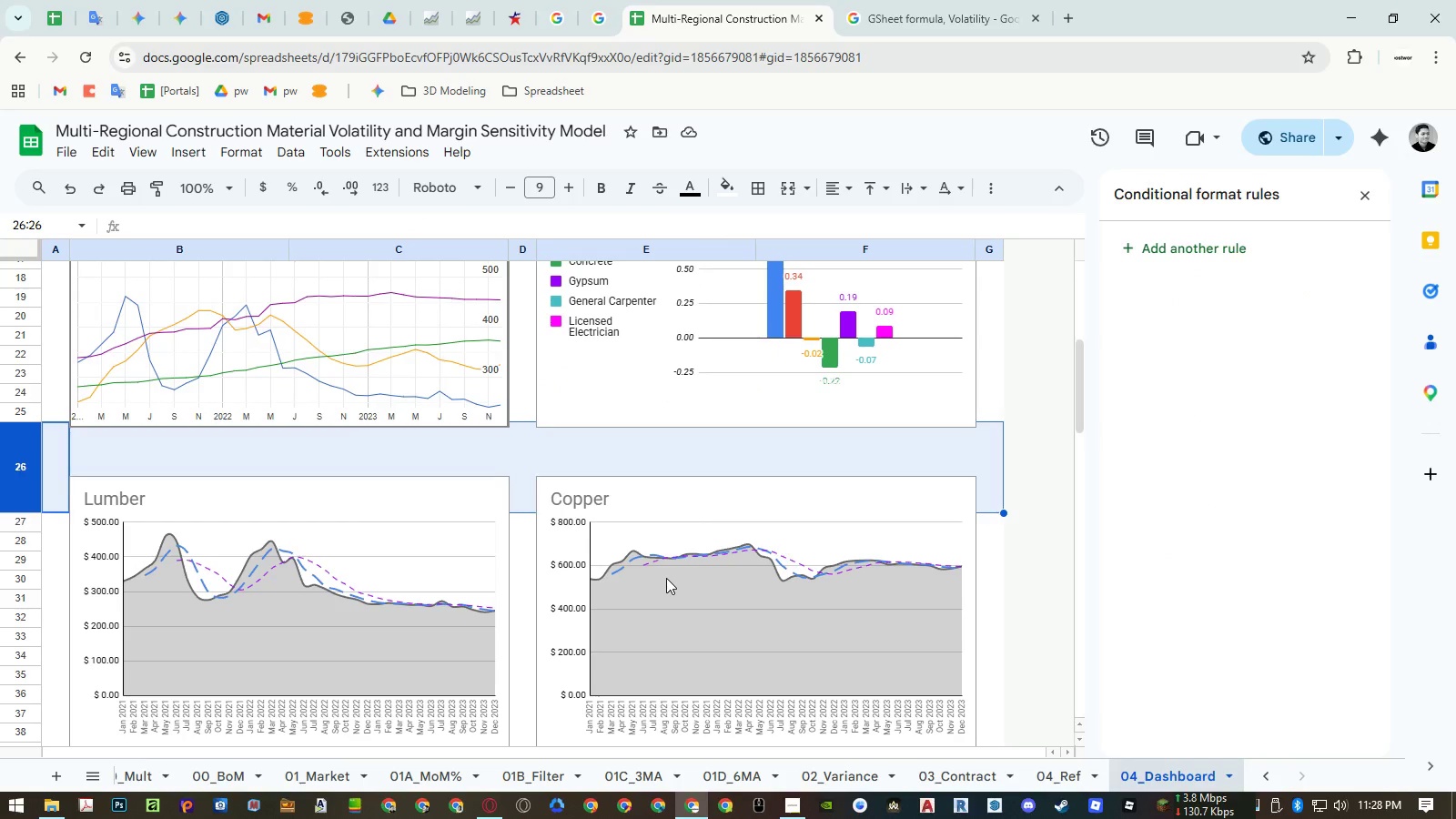 
key(Control+Z)
 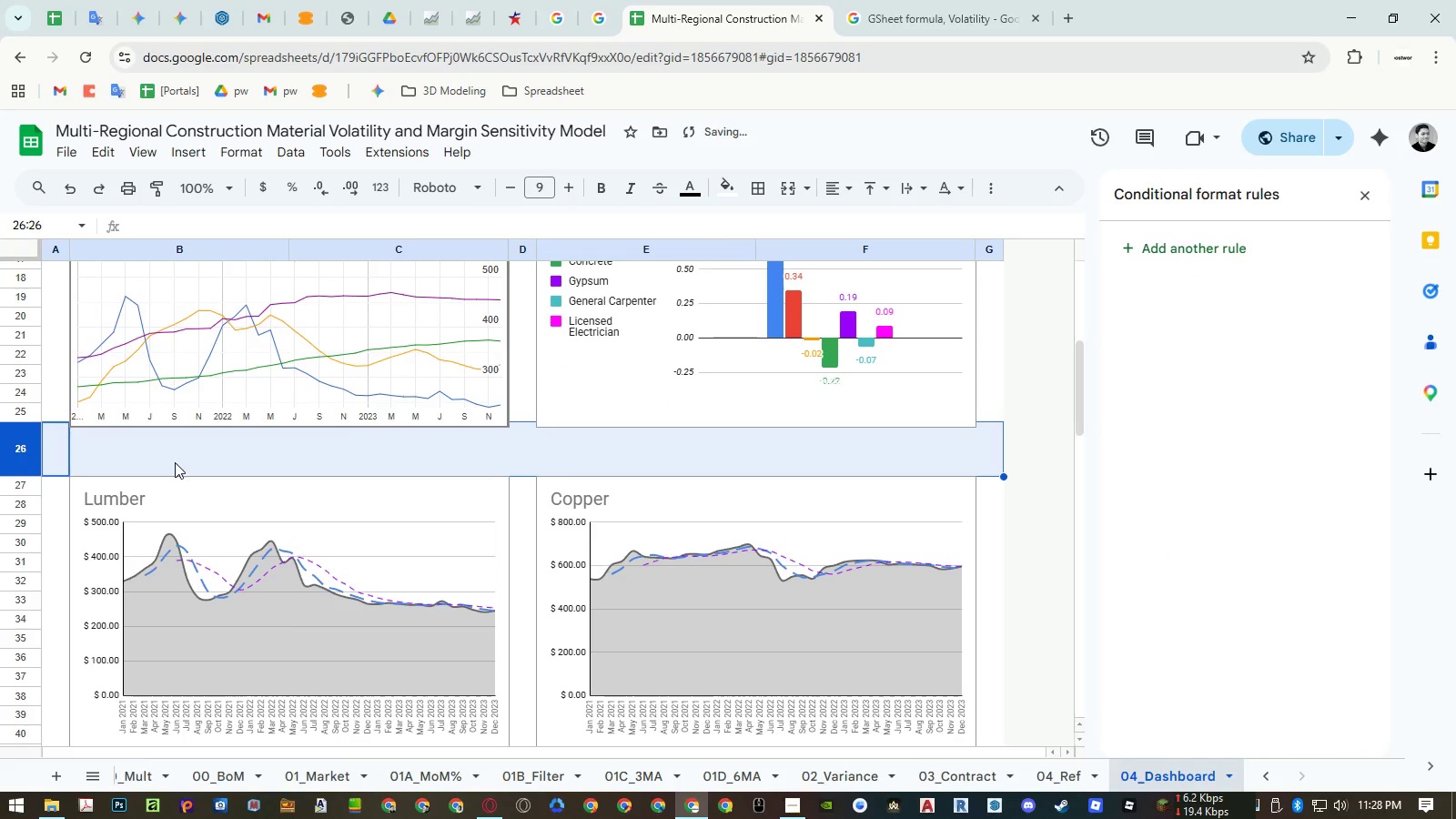 
left_click([232, 509])
 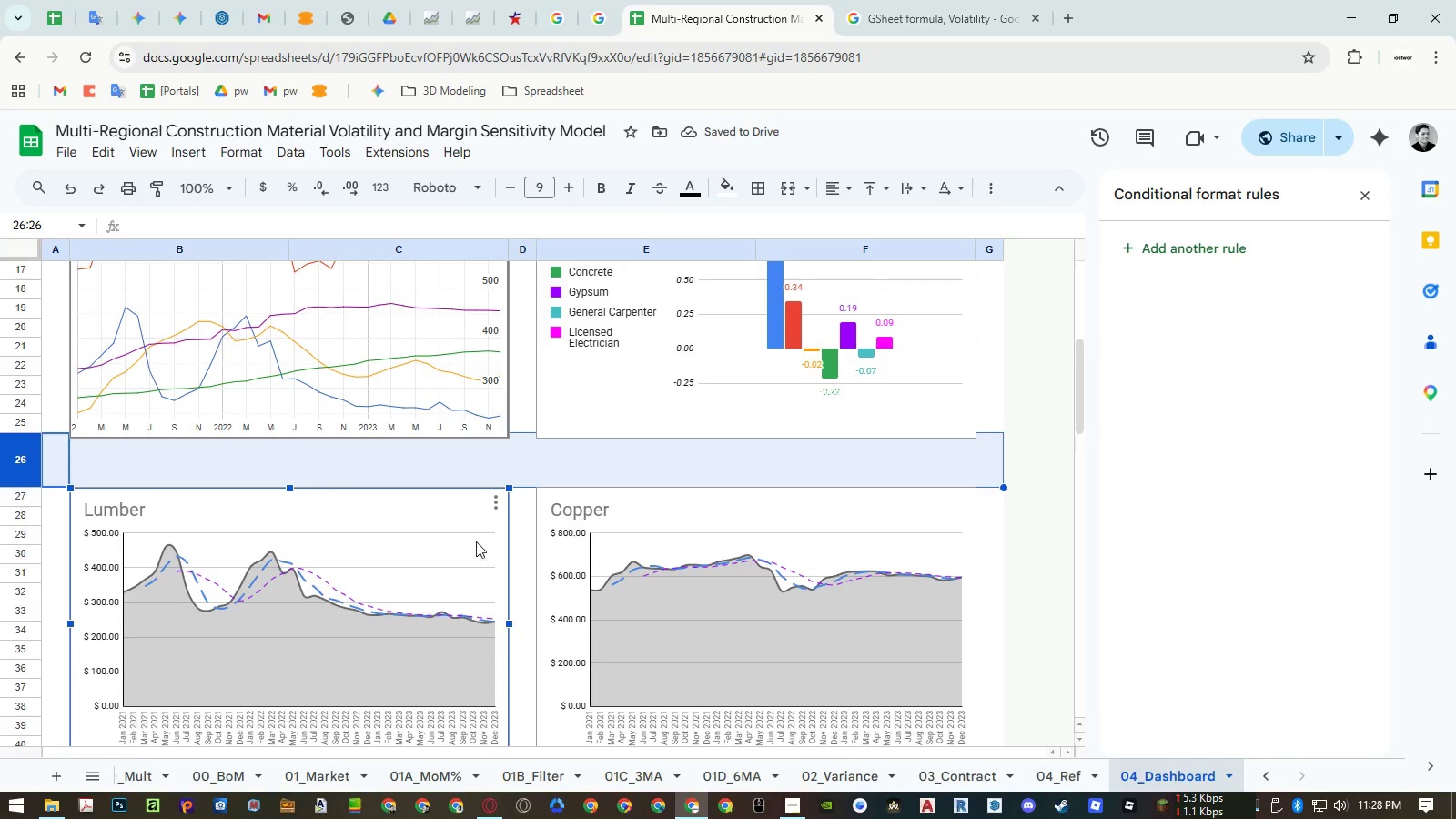 
hold_key(key=ShiftLeft, duration=0.62)
left_click([609, 561])
 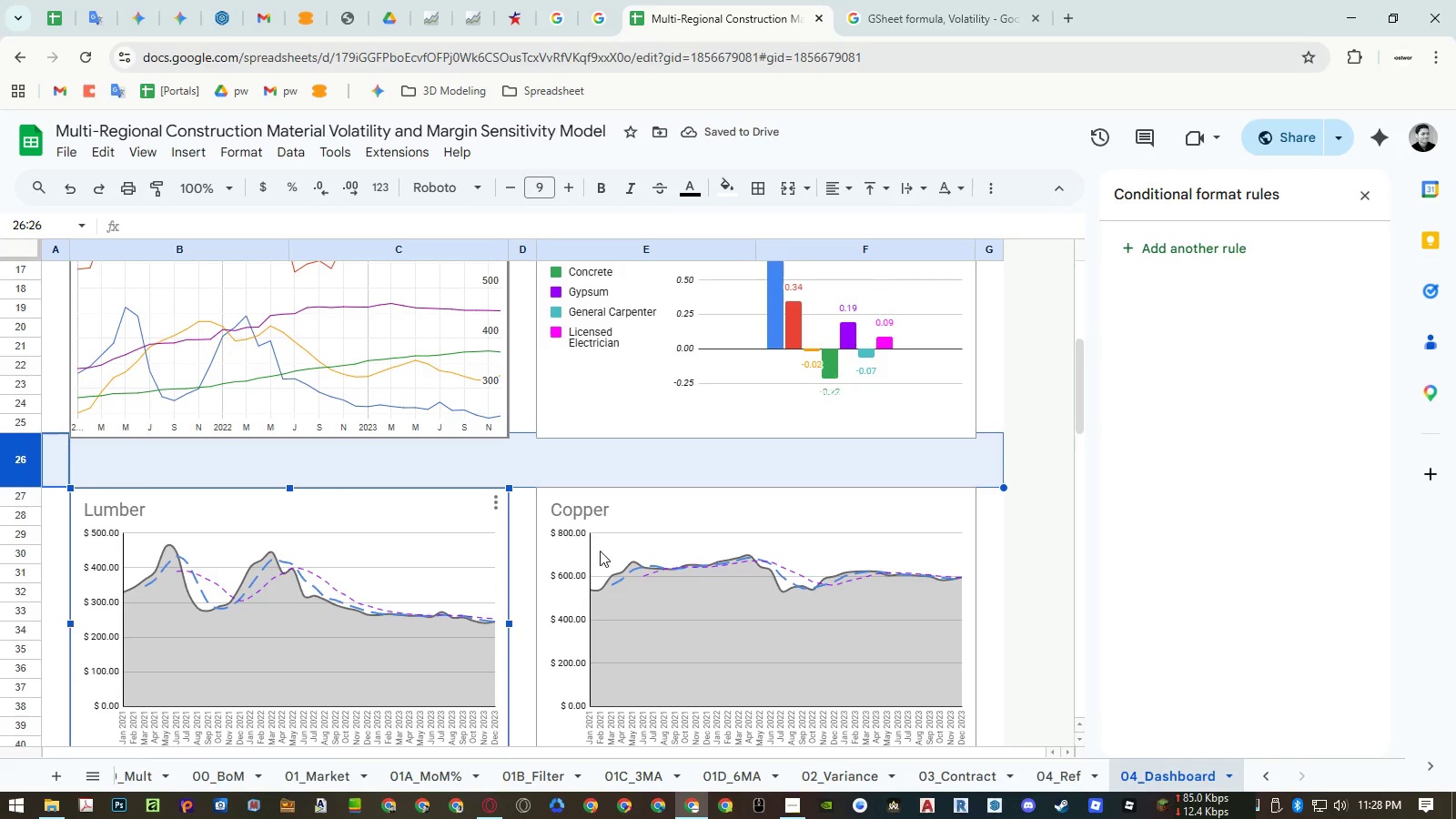 
hold_key(key=ShiftLeft, duration=0.38)
left_click([577, 606])
 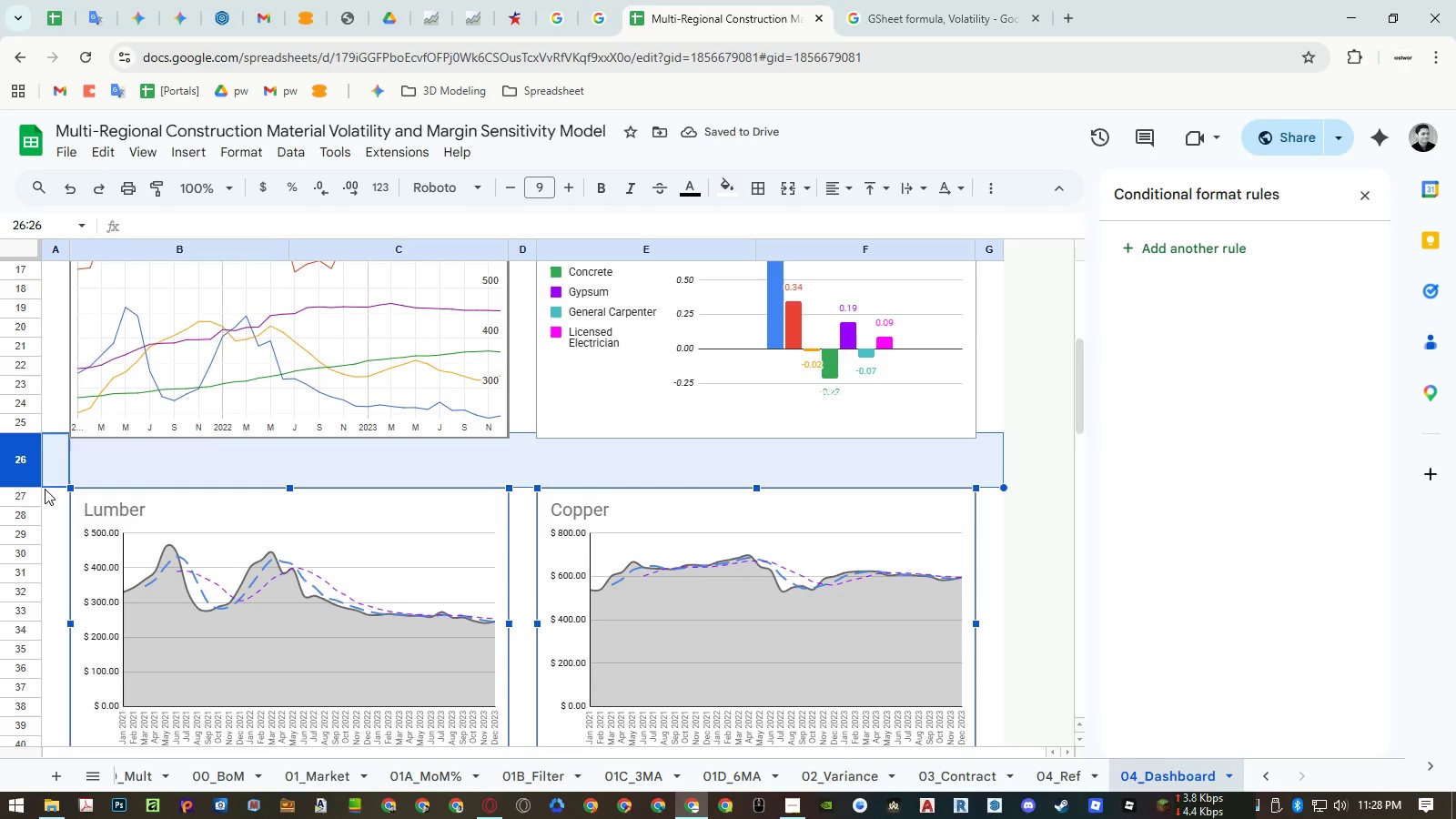 
left_click([23, 502])
 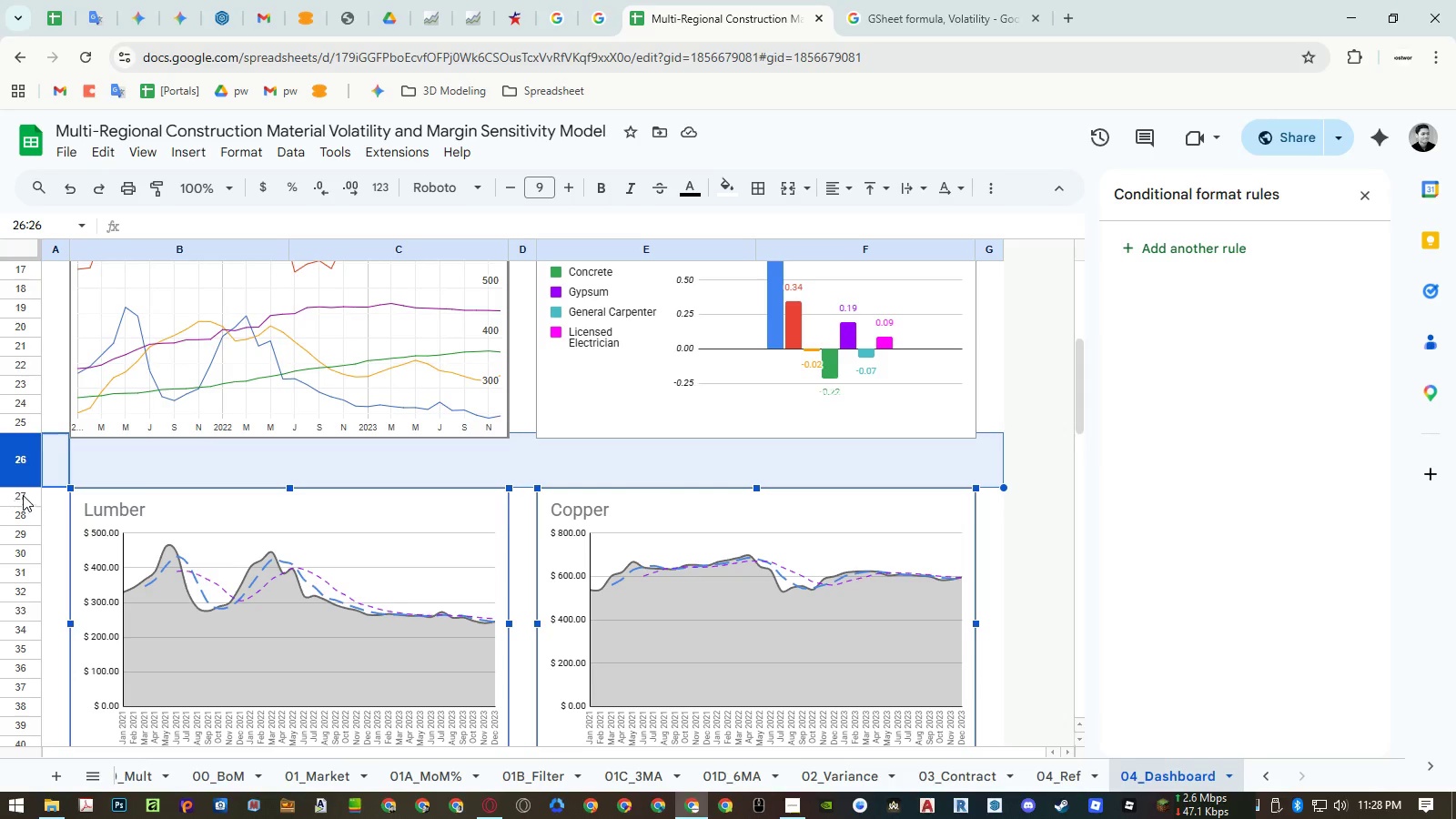 
left_click([23, 495])
 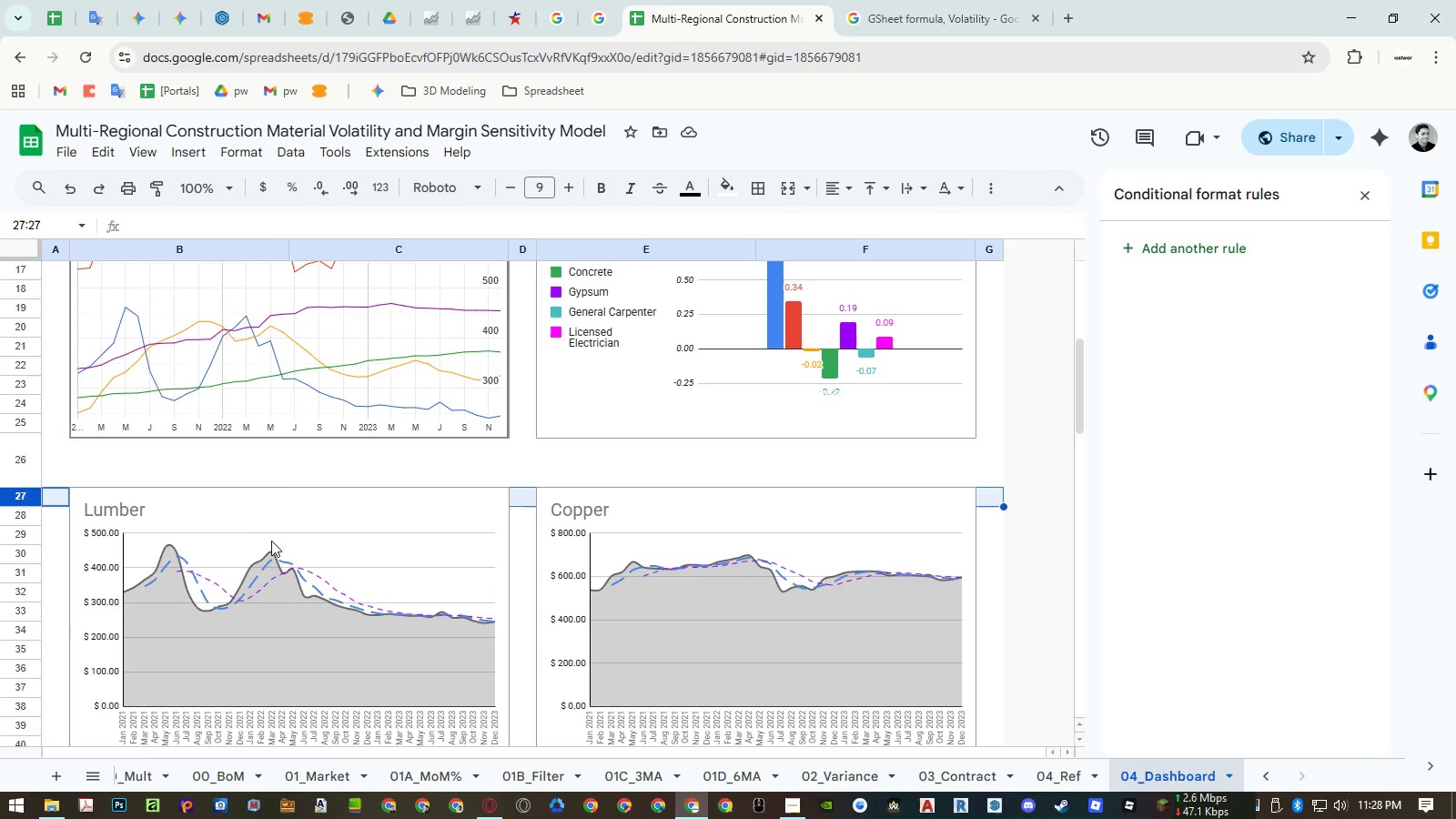 
double_click([273, 541])
 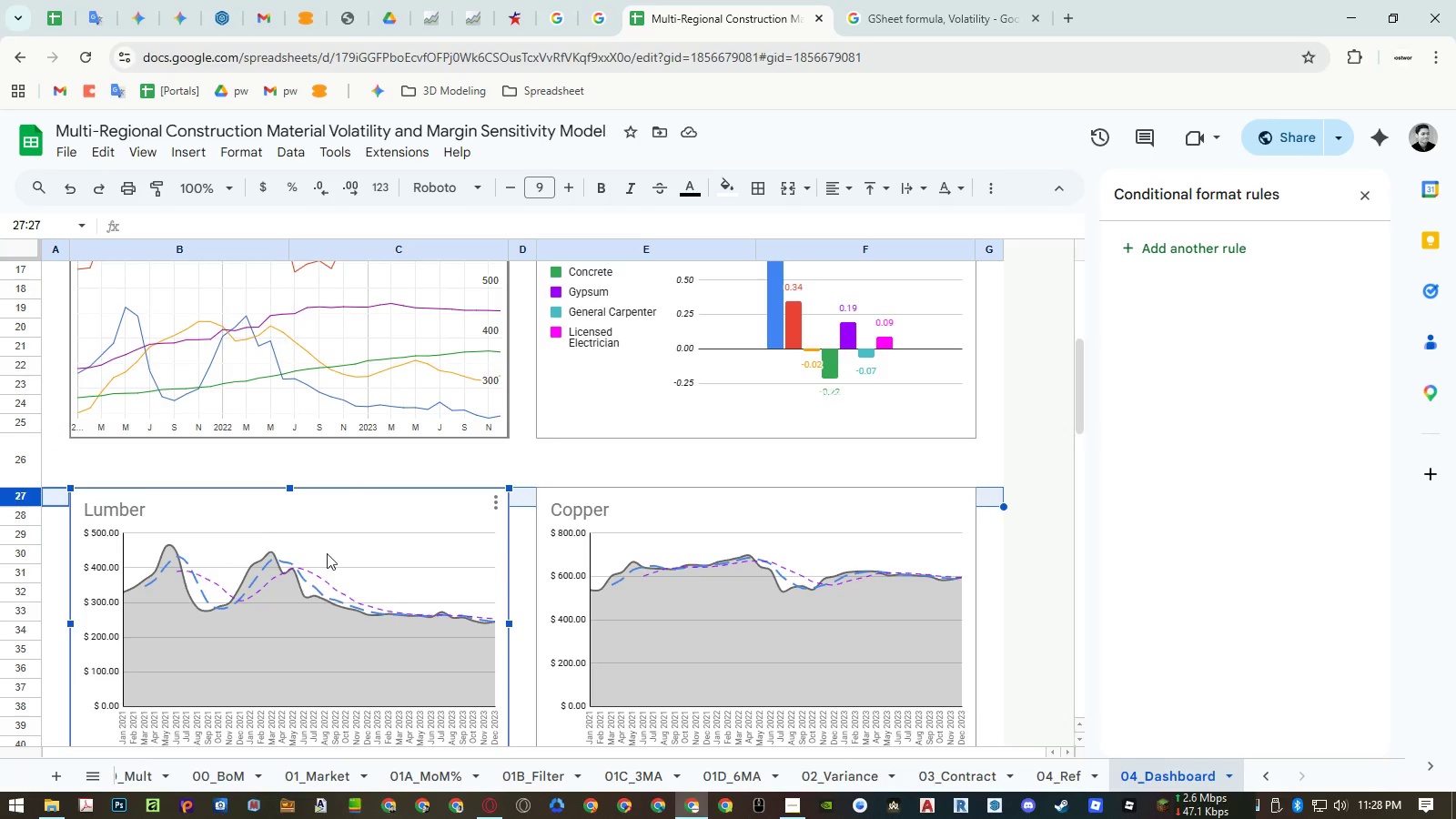 
hold_key(key=ShiftLeft, duration=0.73)
left_click([605, 579])
 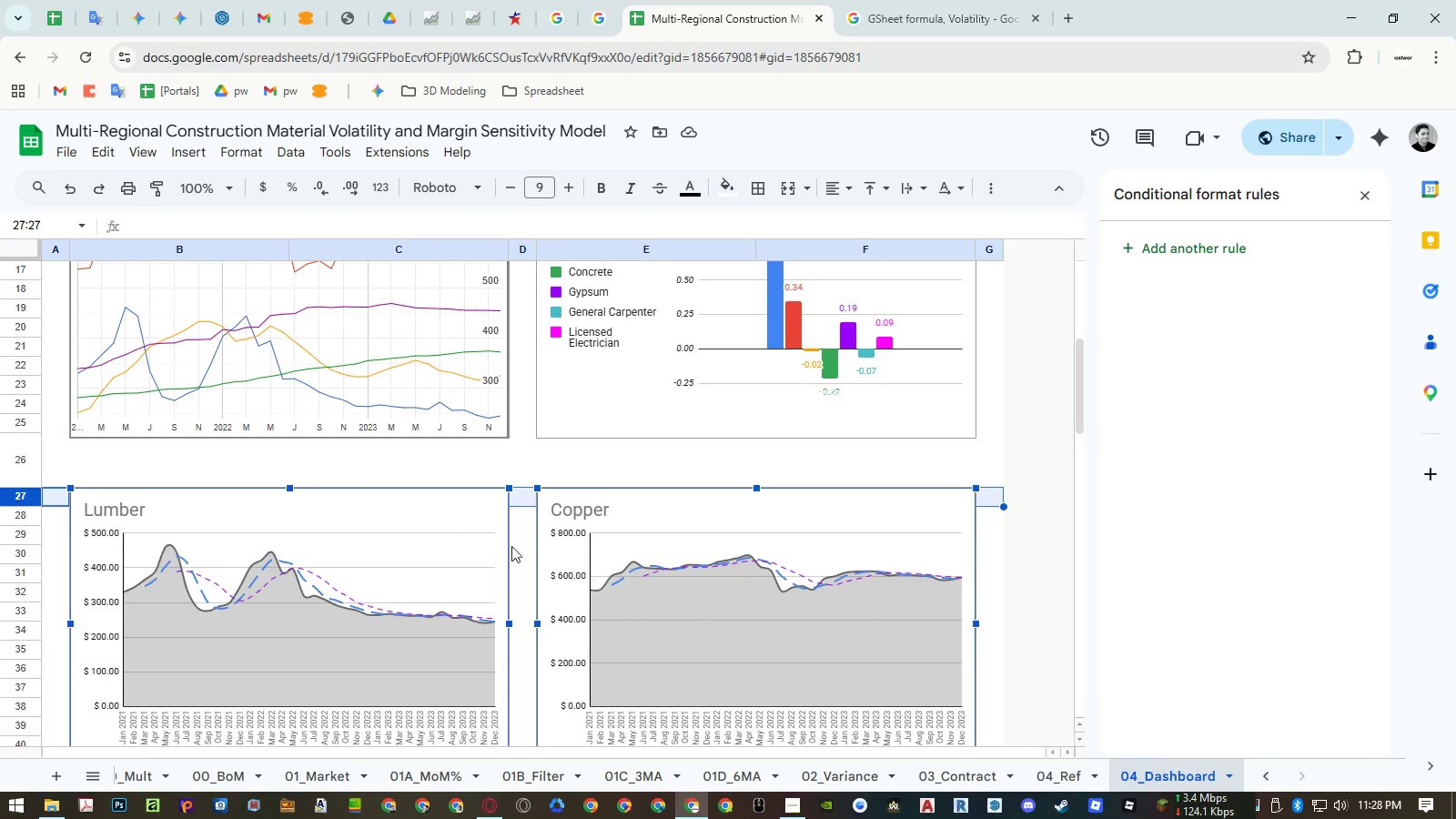 
scroll: coordinate [463, 520], scroll_direction: down, amount: 7.0
 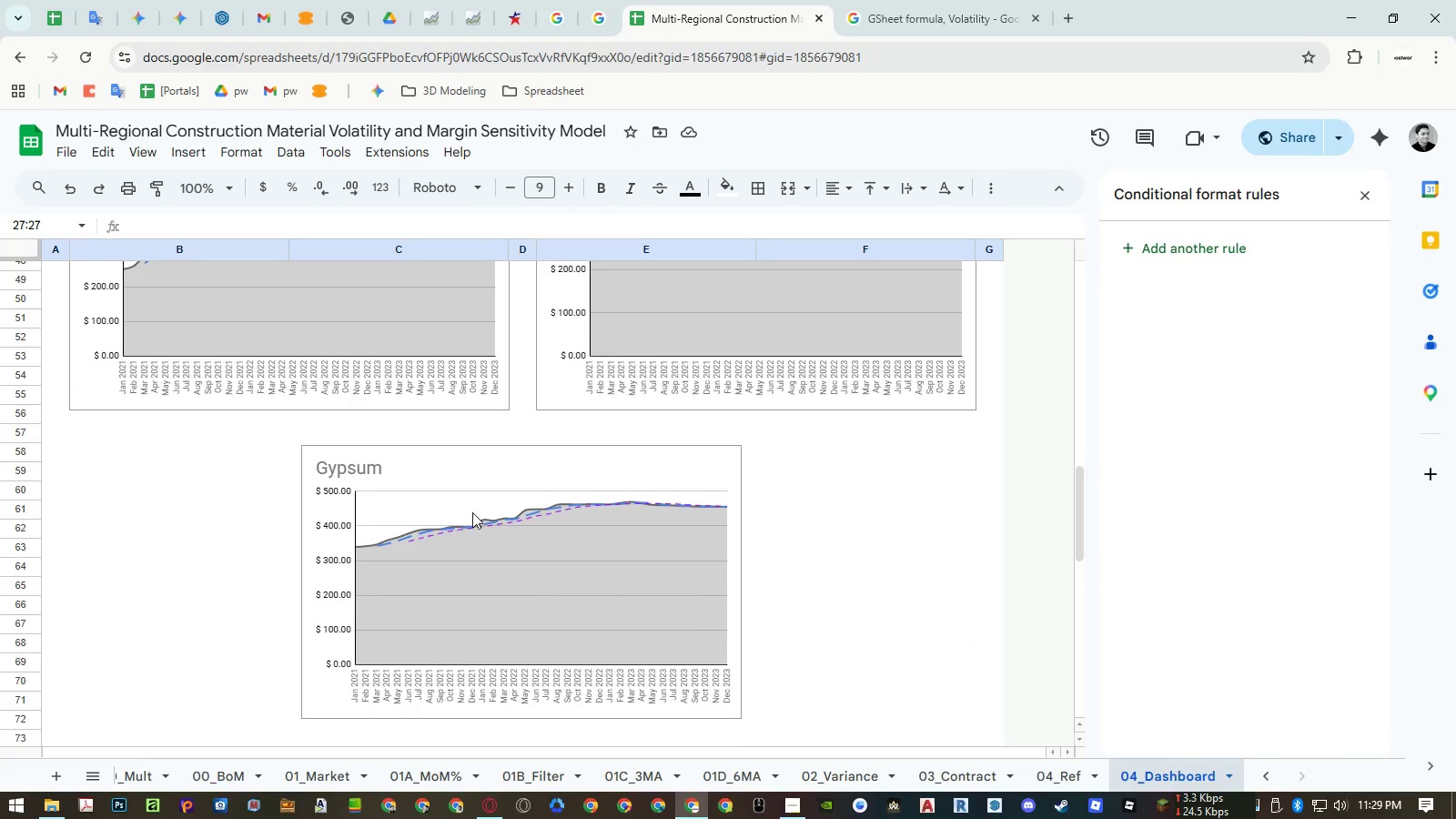 
hold_key(key=ShiftLeft, duration=1.47)
 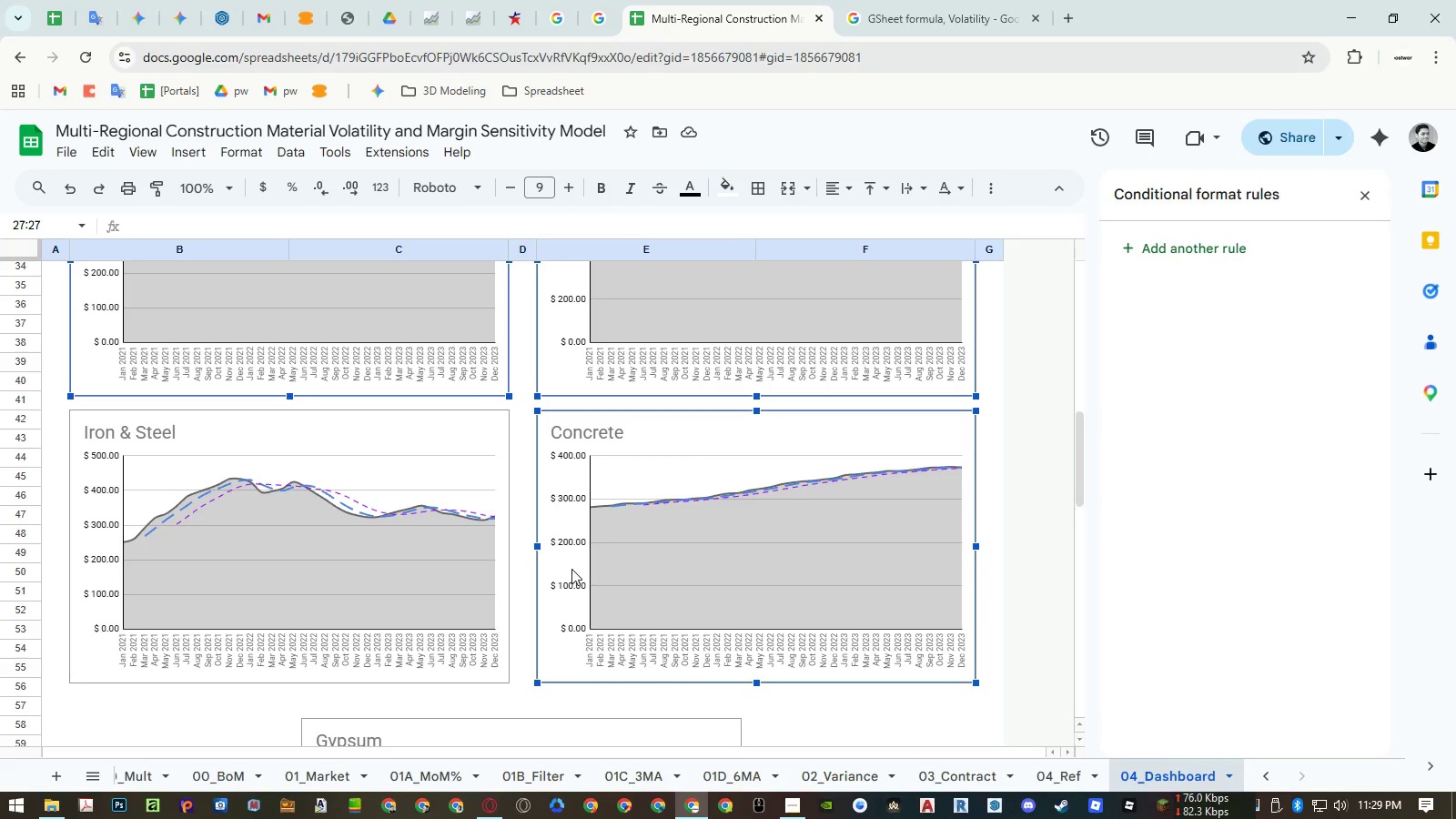 
scroll: coordinate [472, 512], scroll_direction: up, amount: 3.0
 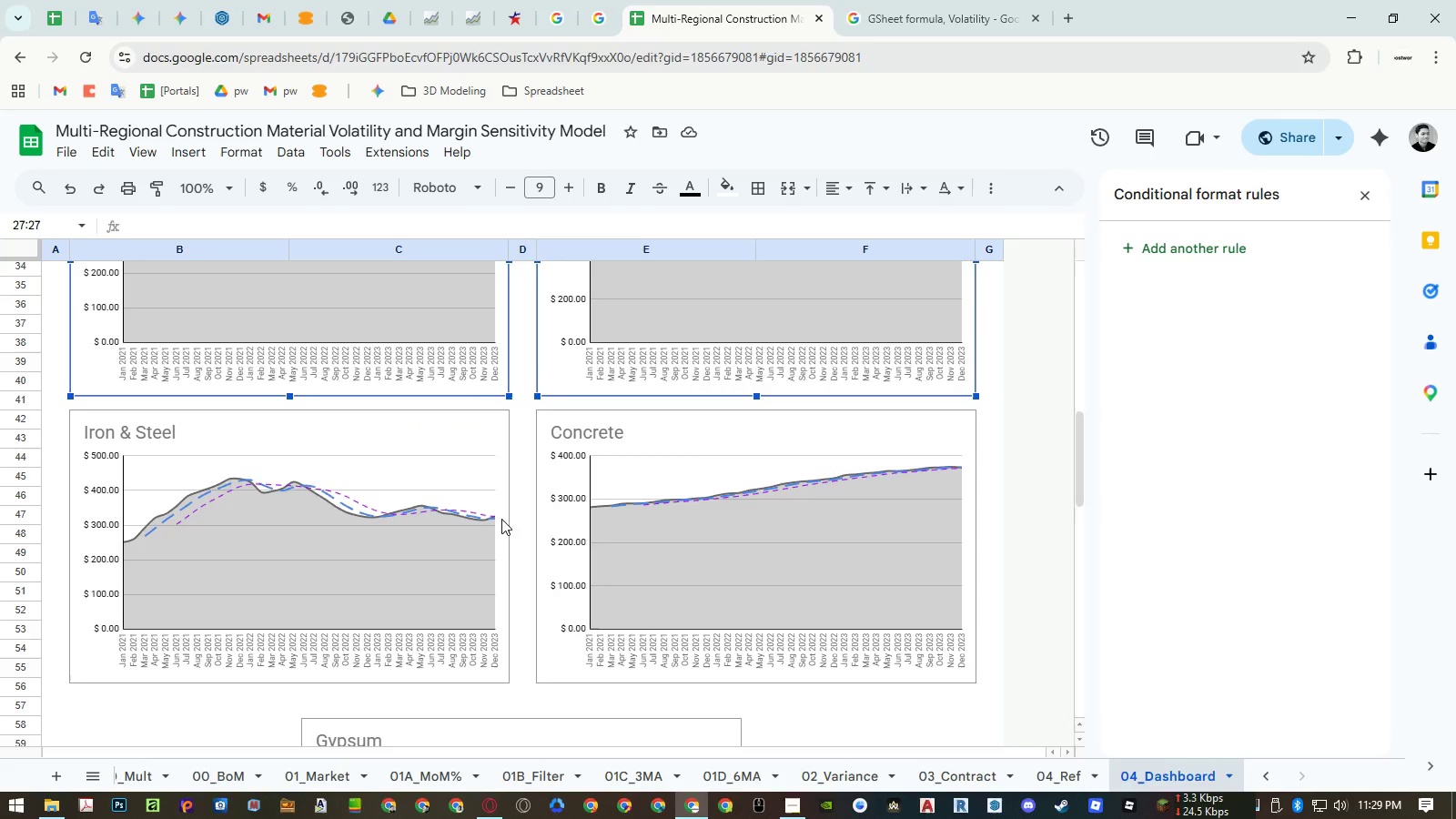 
left_click([576, 505])
 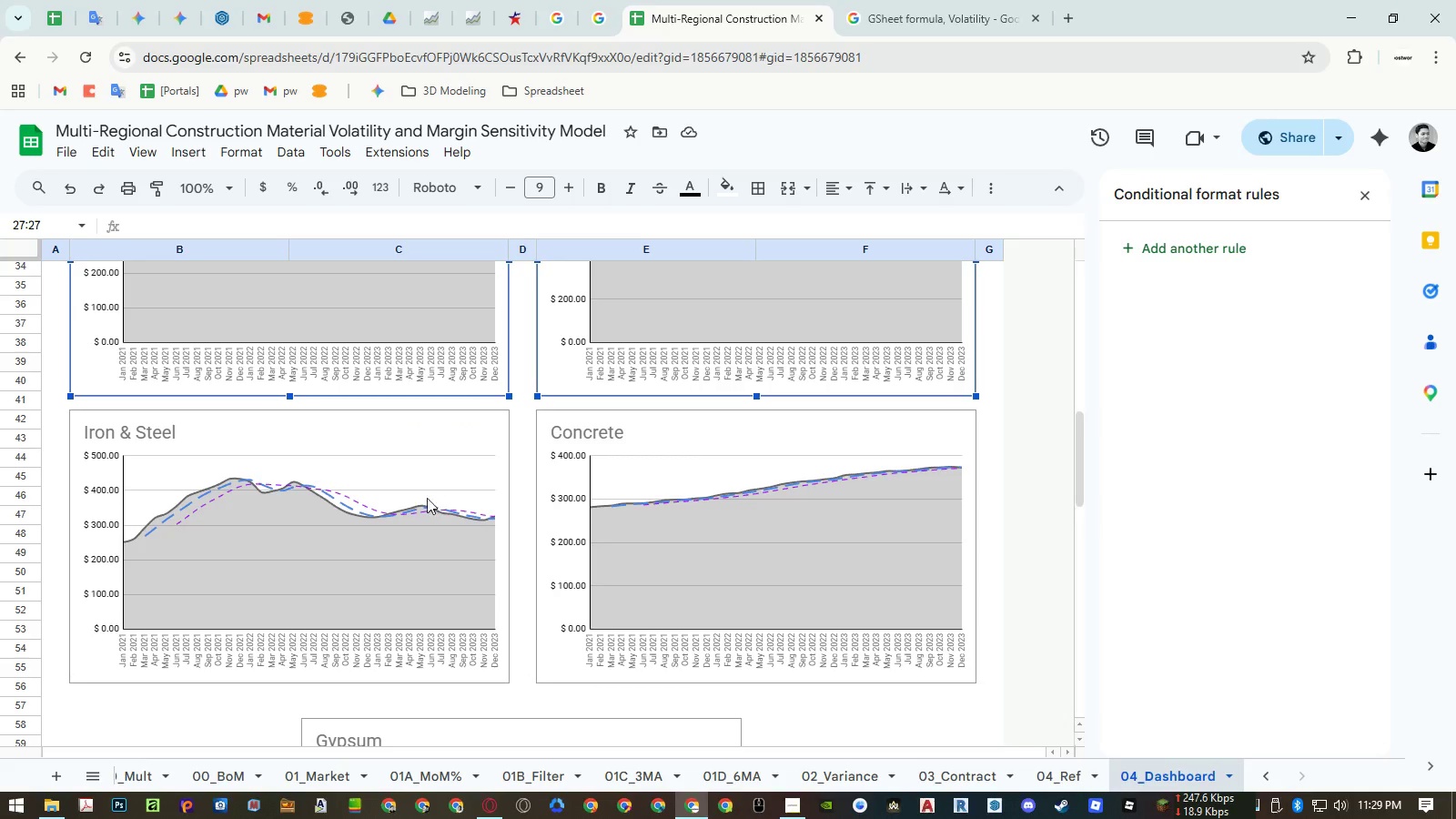 
left_click([410, 498])
 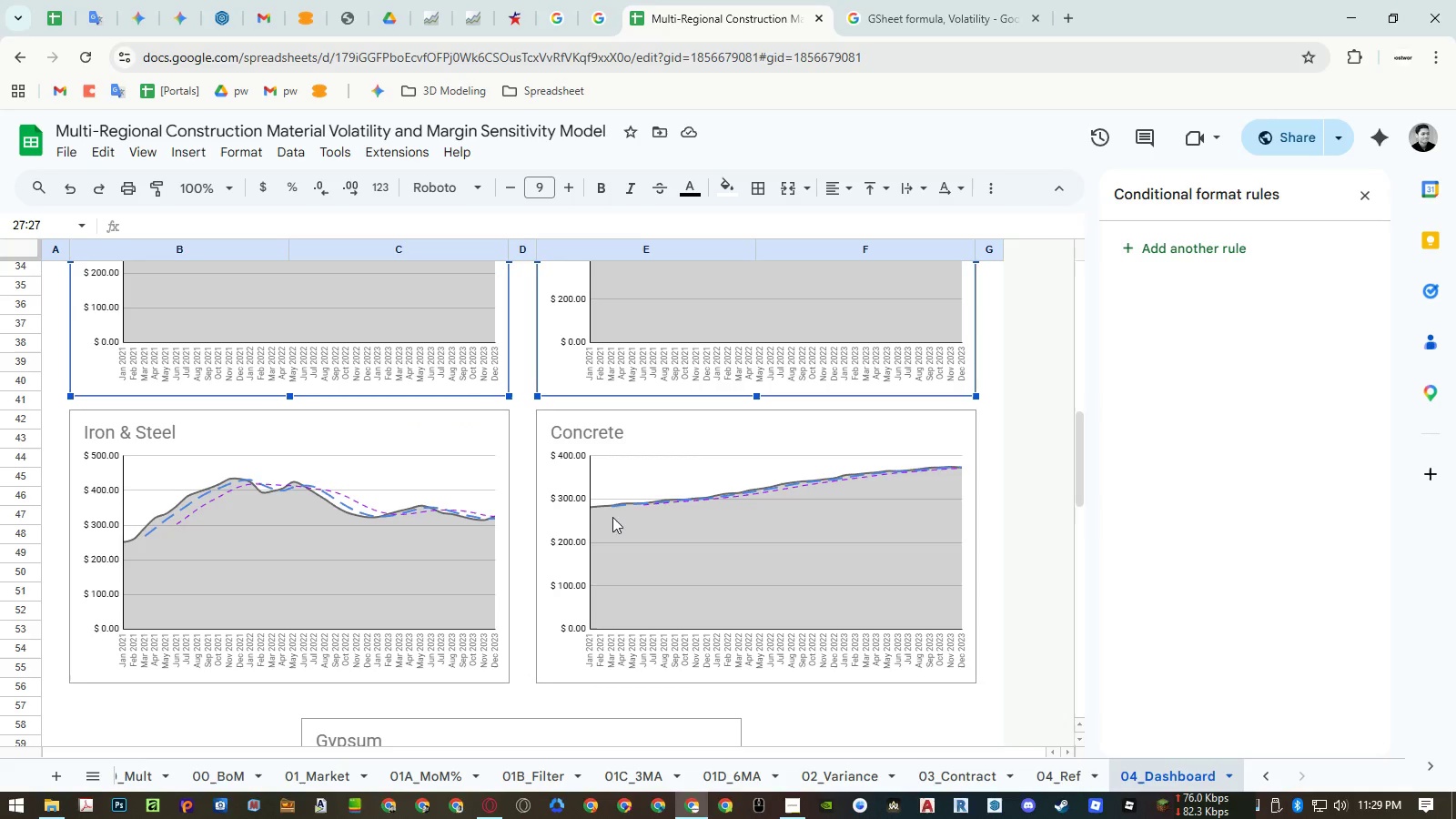 
hold_key(key=ShiftLeft, duration=1.28)
left_click([571, 569])
 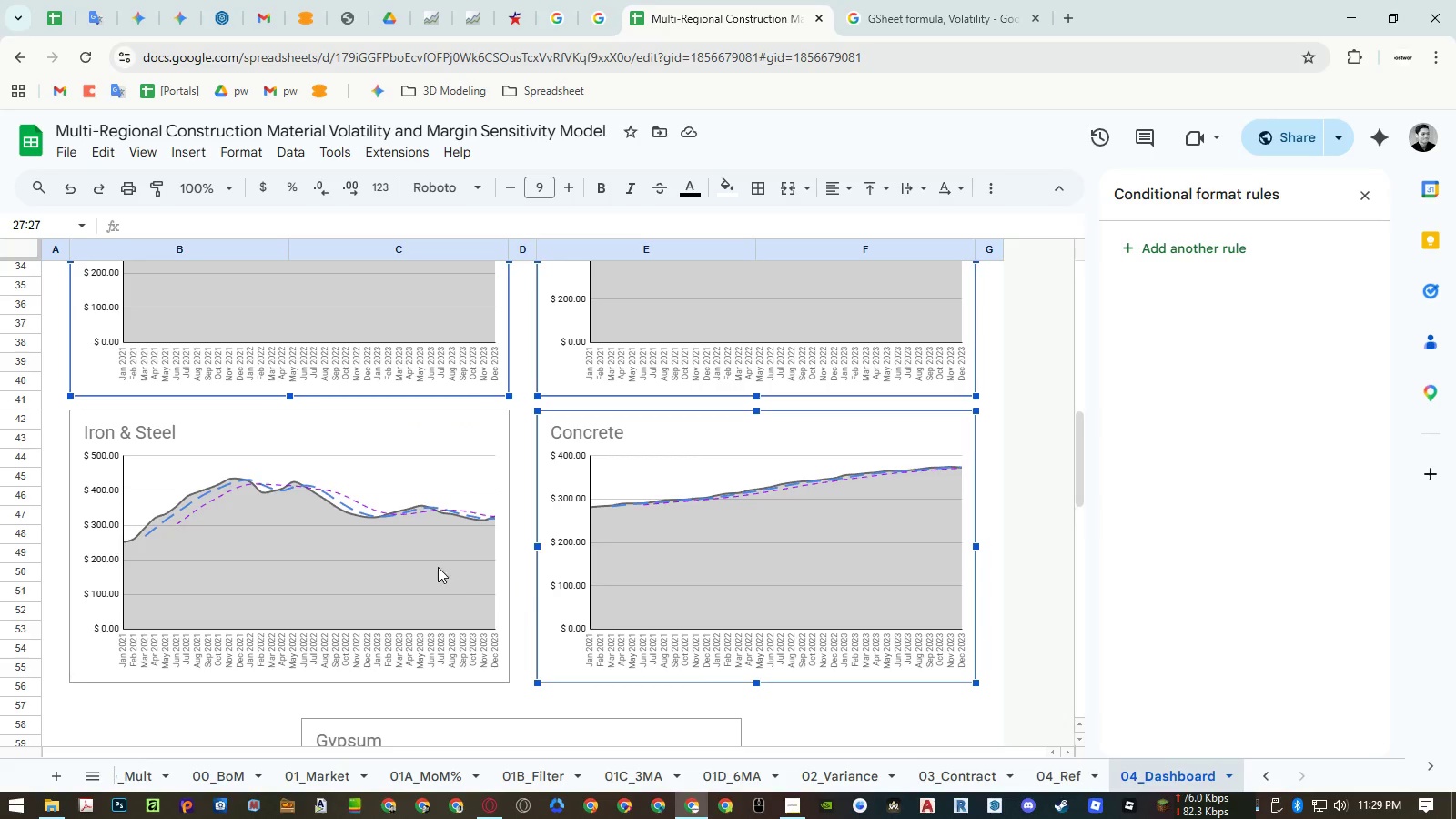 
double_click([416, 566])
 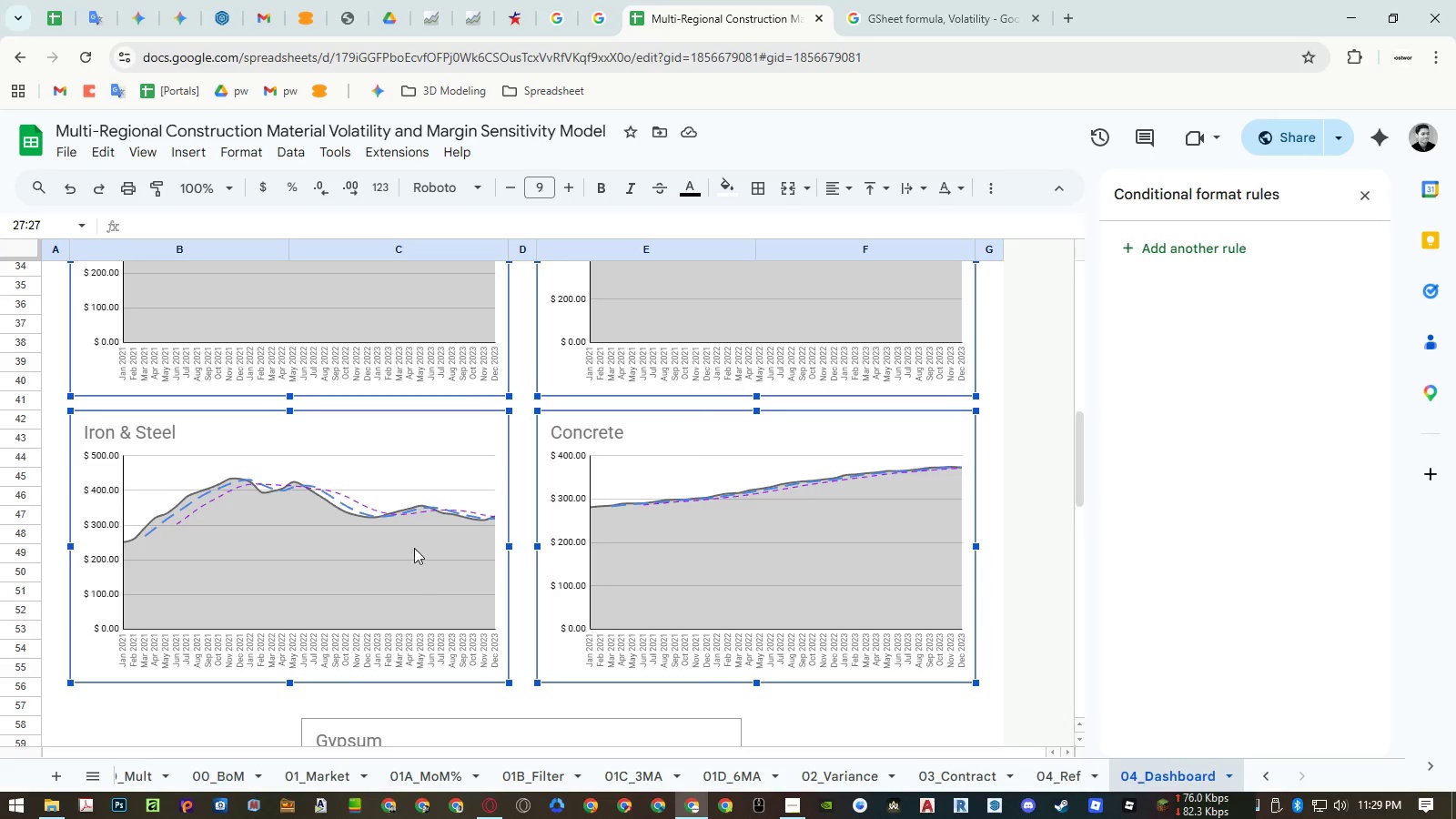 
scroll: coordinate [412, 544], scroll_direction: up, amount: 3.0
 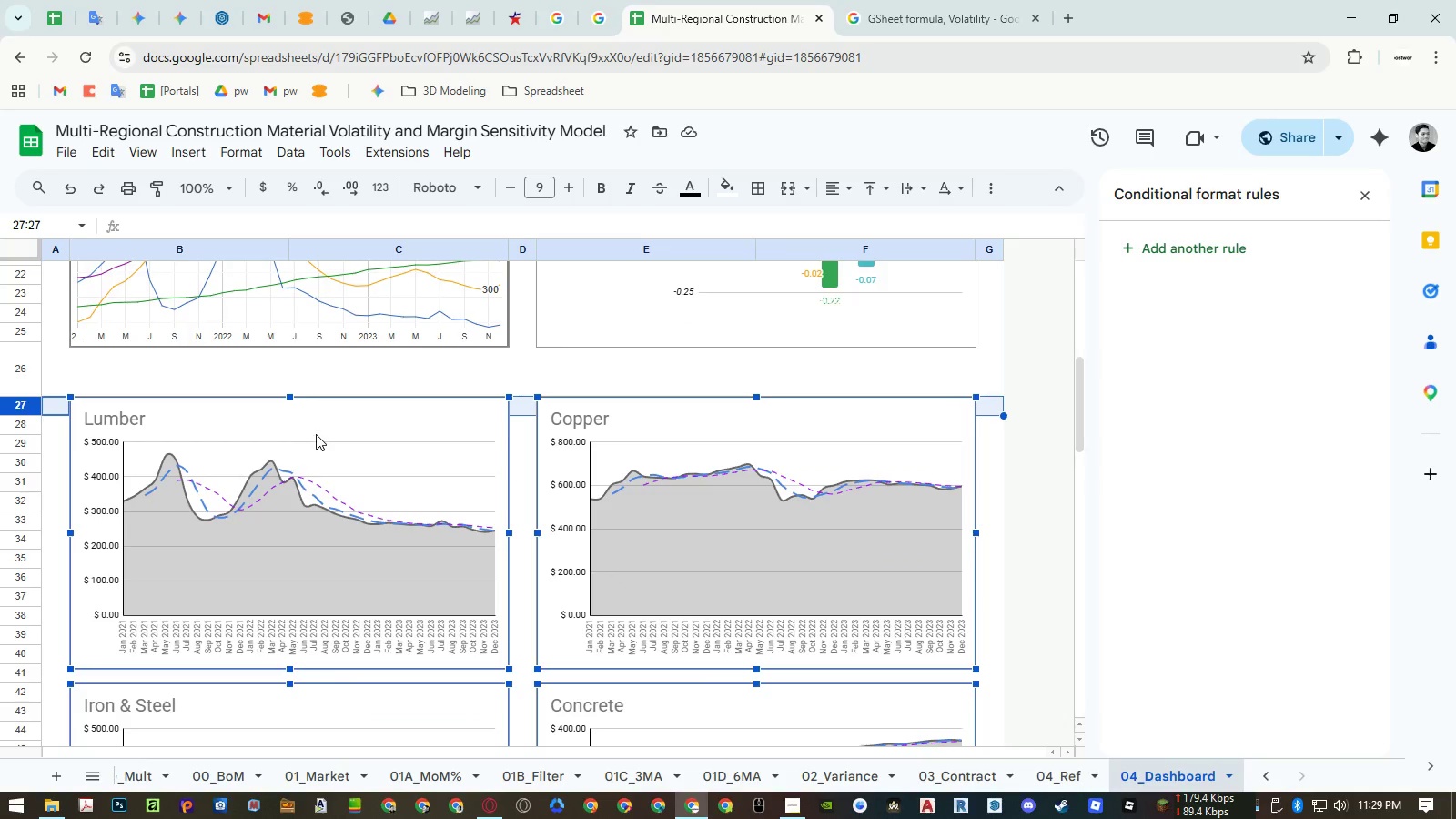 
left_click_drag(start_coordinate=[316, 430], to_coordinate=[317, 452])
 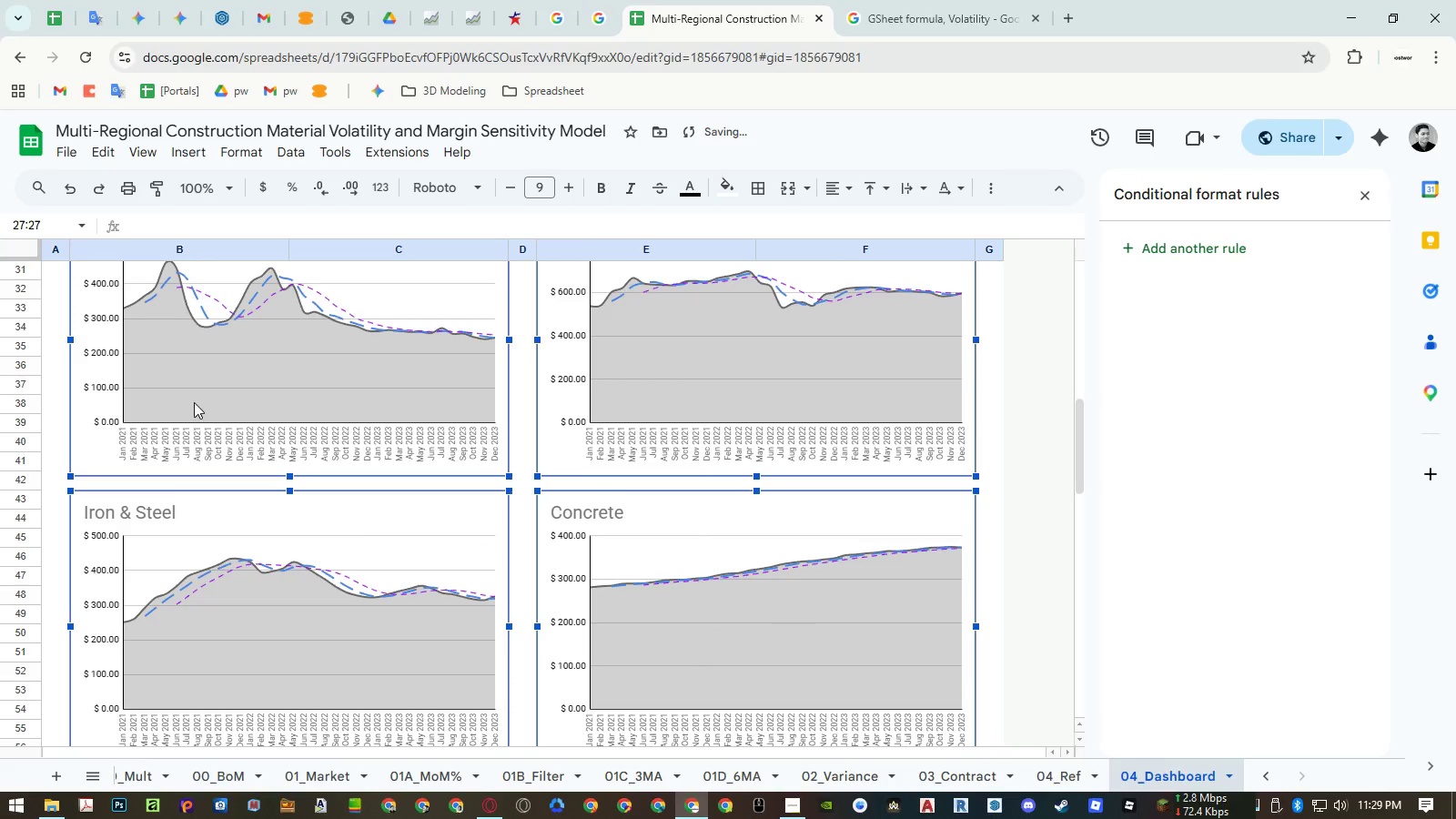 
hold_key(key=ShiftLeft, duration=1.5)
 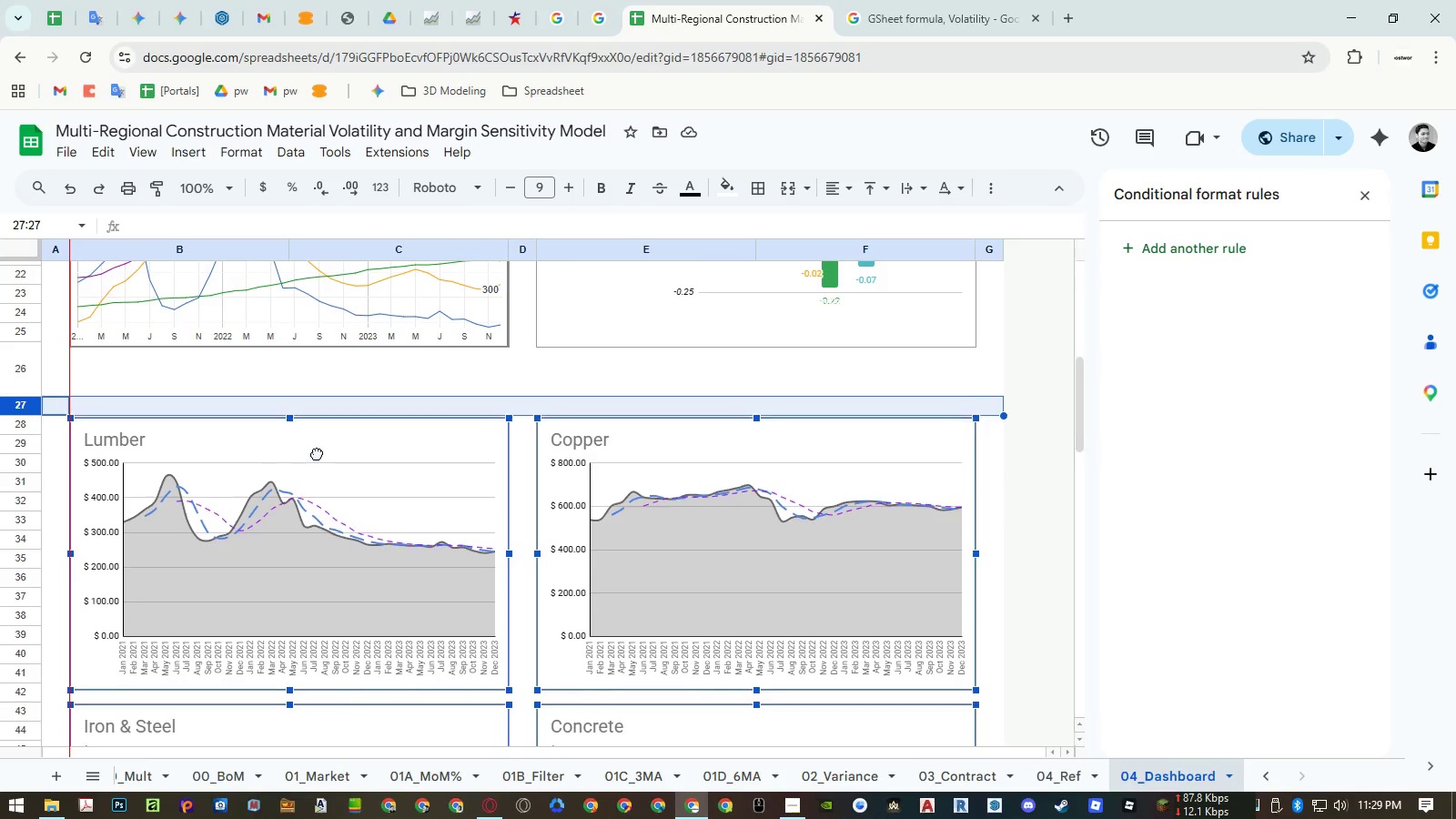 
hold_key(key=ShiftLeft, duration=1.52)
 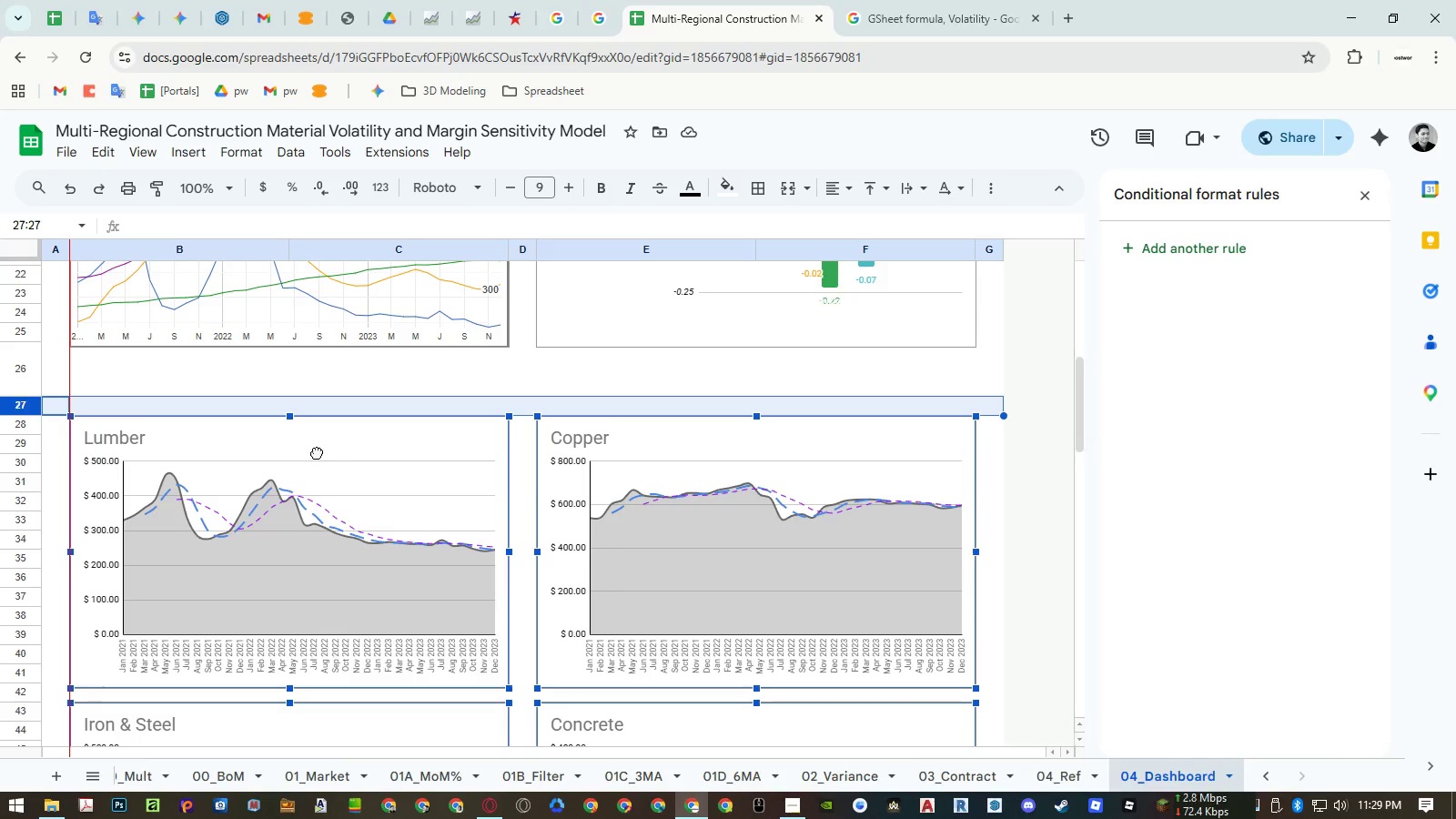 
key(Shift+ShiftLeft)
 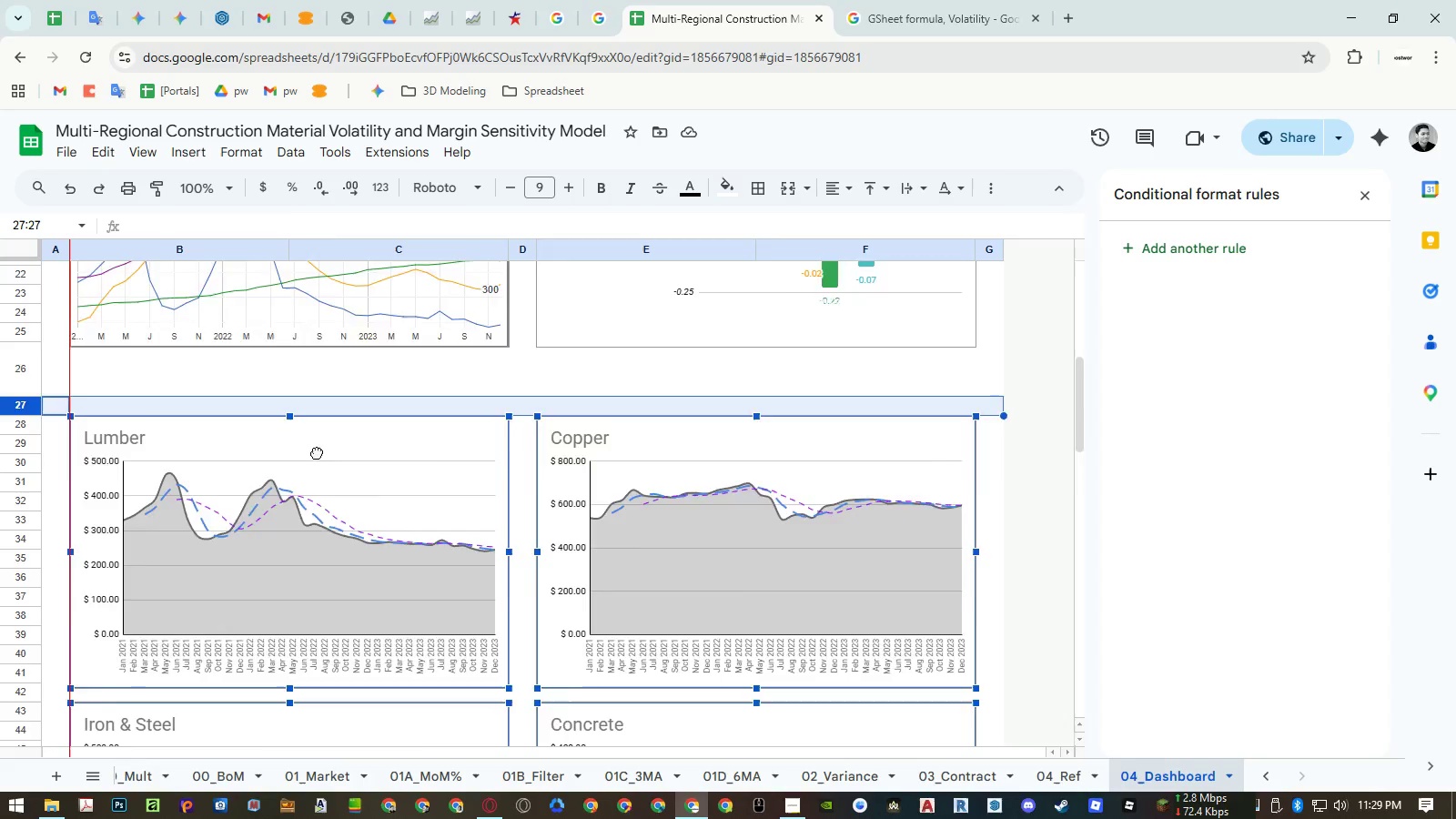 
key(Shift+ShiftLeft)
 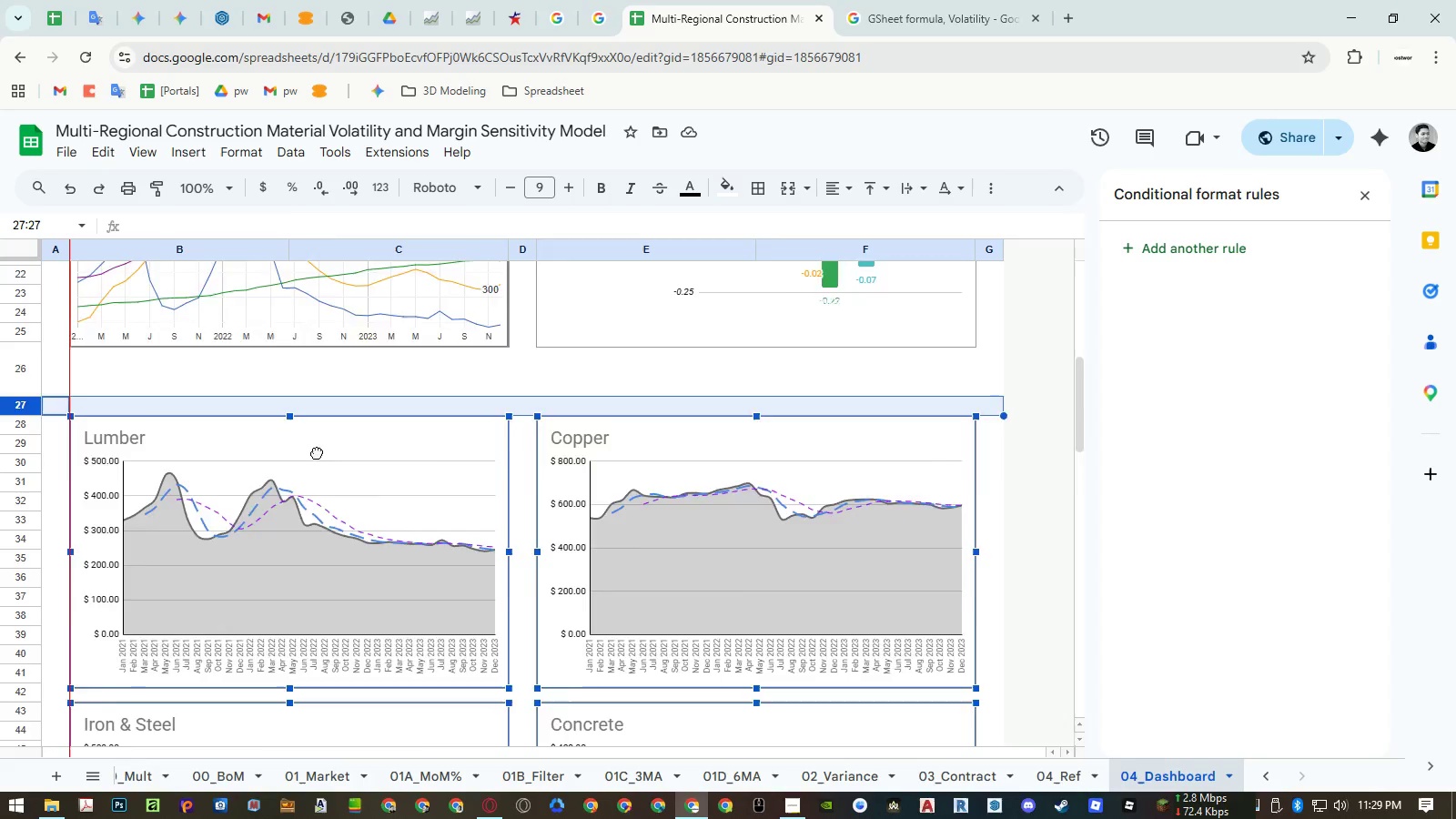 
key(Shift+ShiftLeft)
 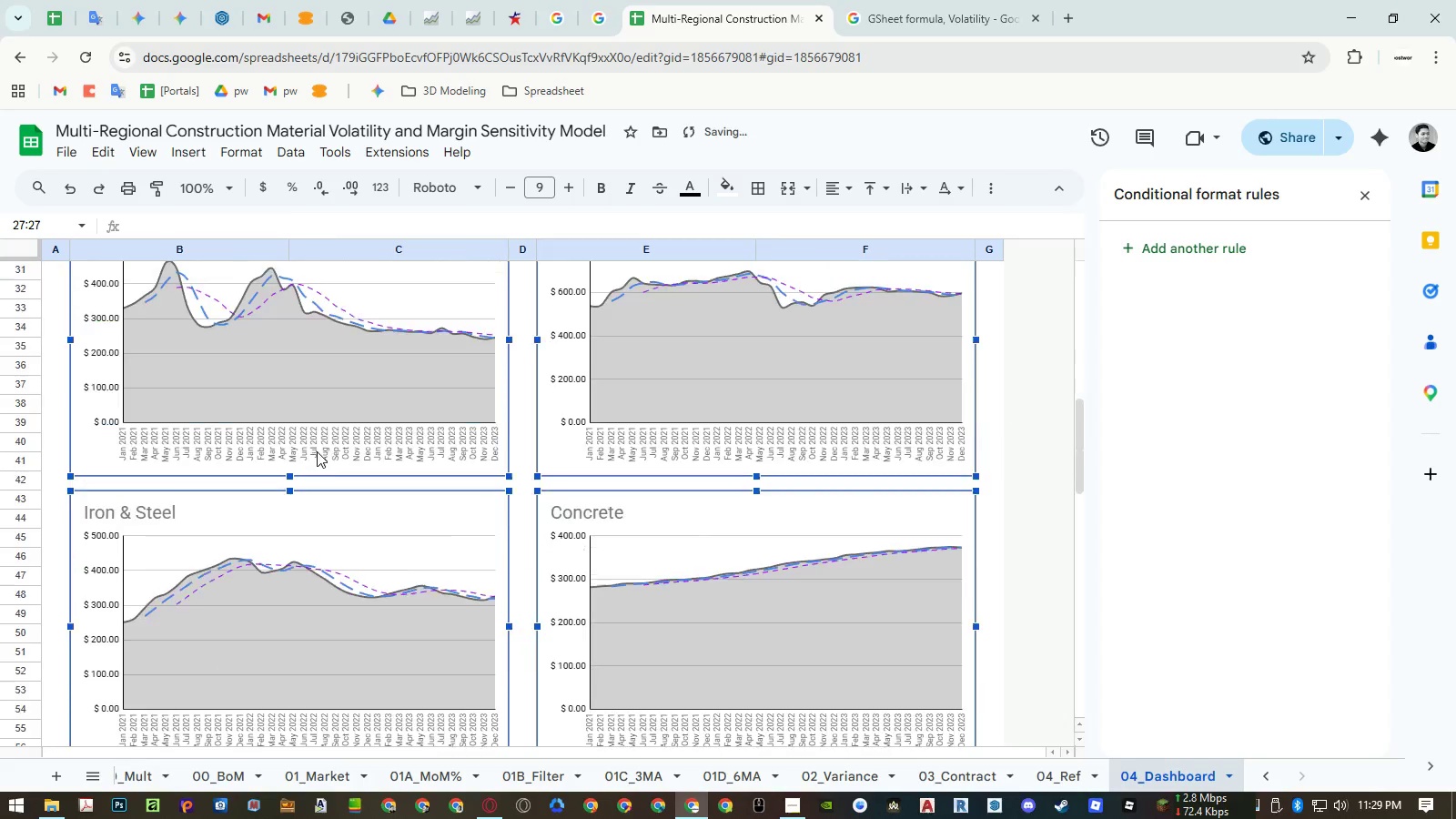 
key(Shift+ShiftLeft)
 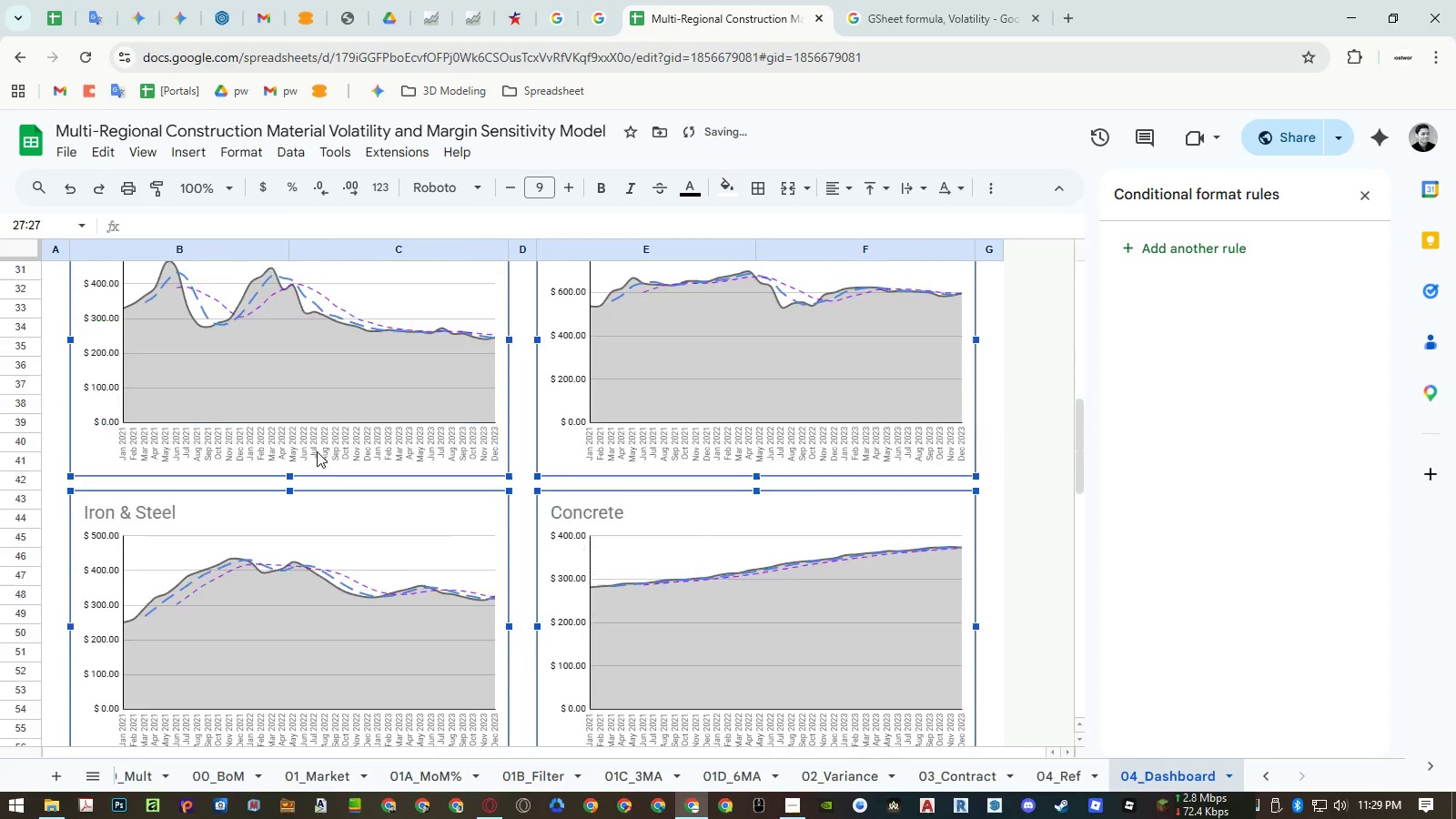 
key(Shift+ShiftLeft)
 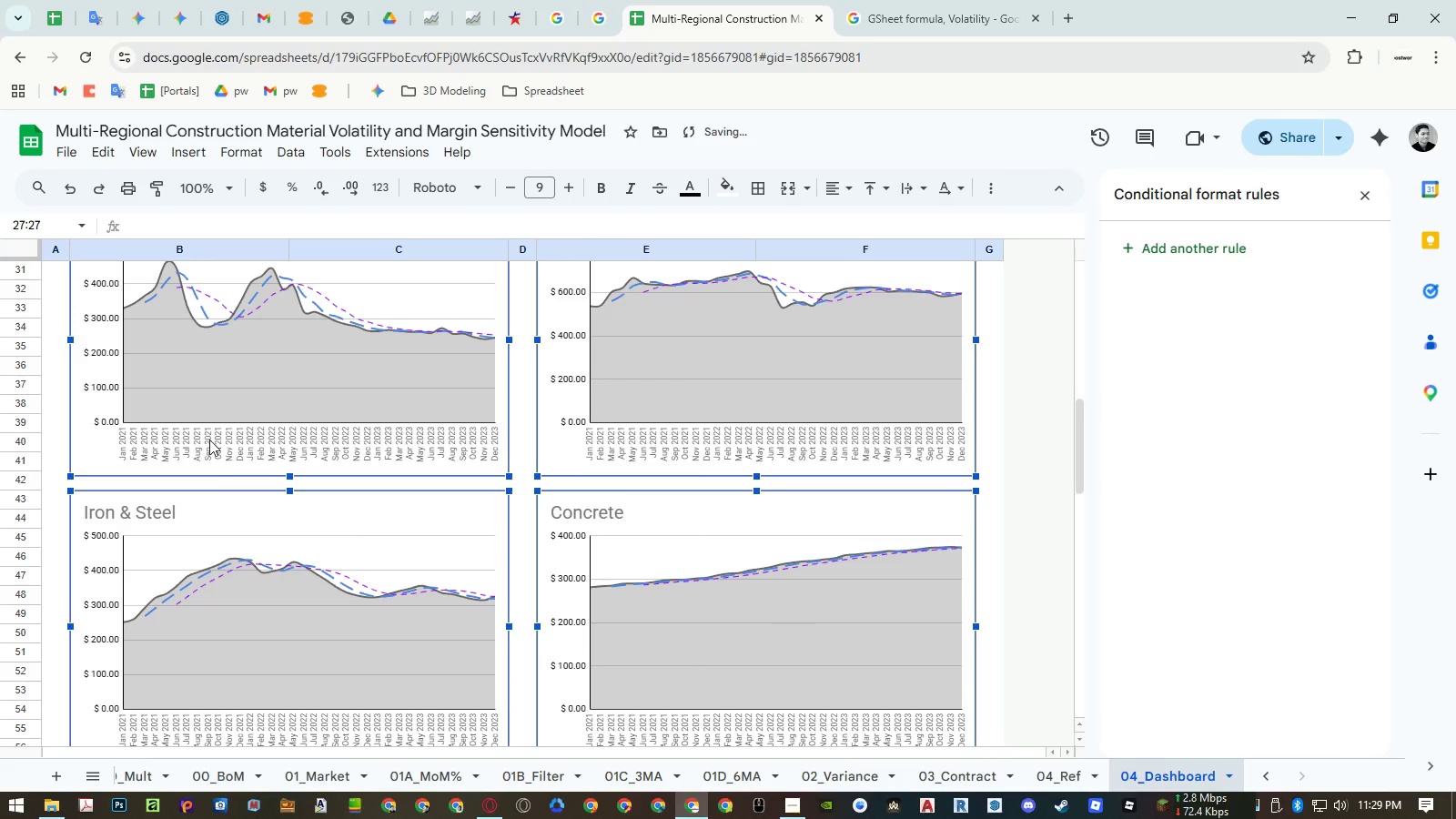 
scroll: coordinate [242, 487], scroll_direction: up, amount: 5.0
 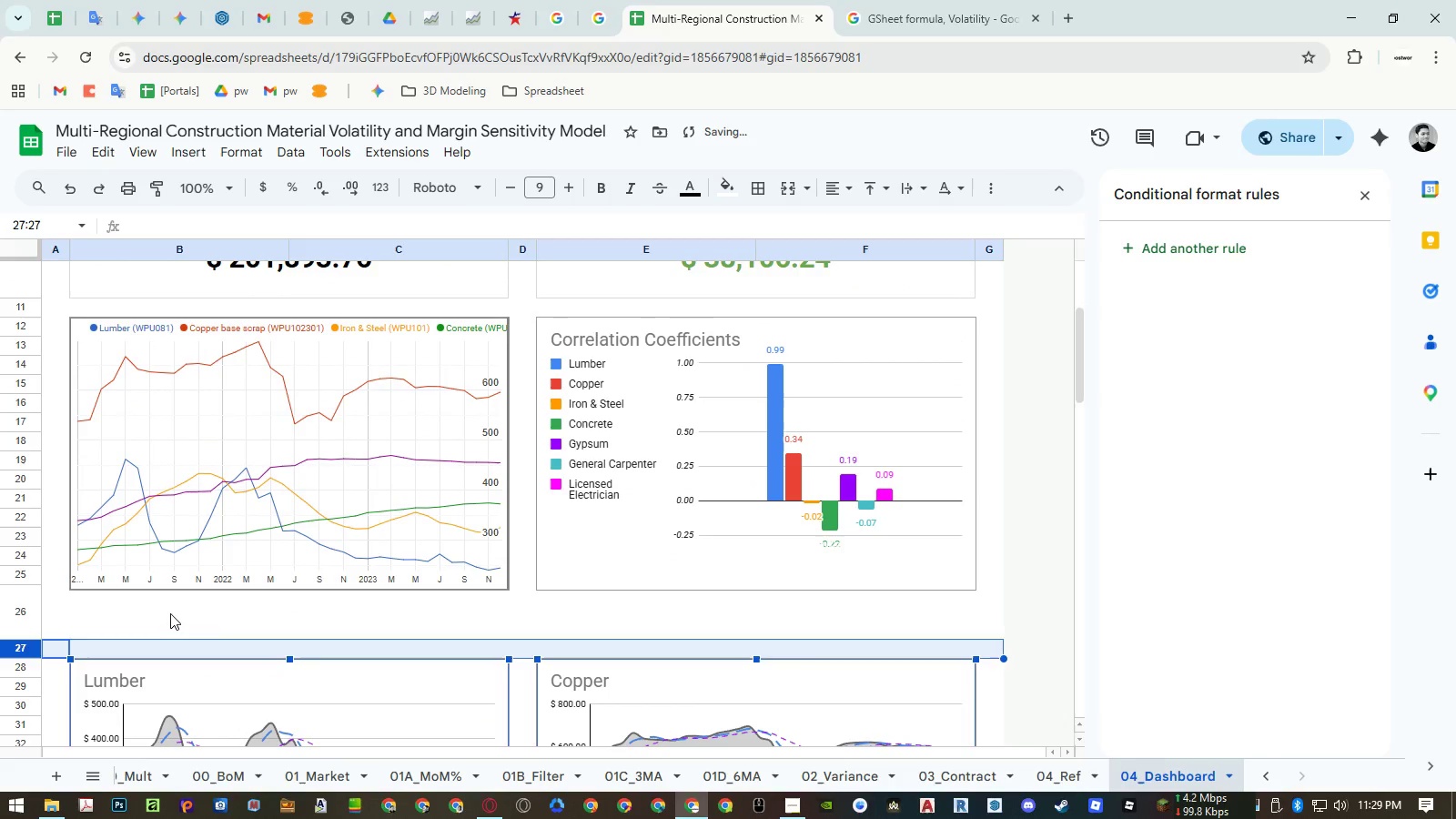 
left_click([170, 613])
 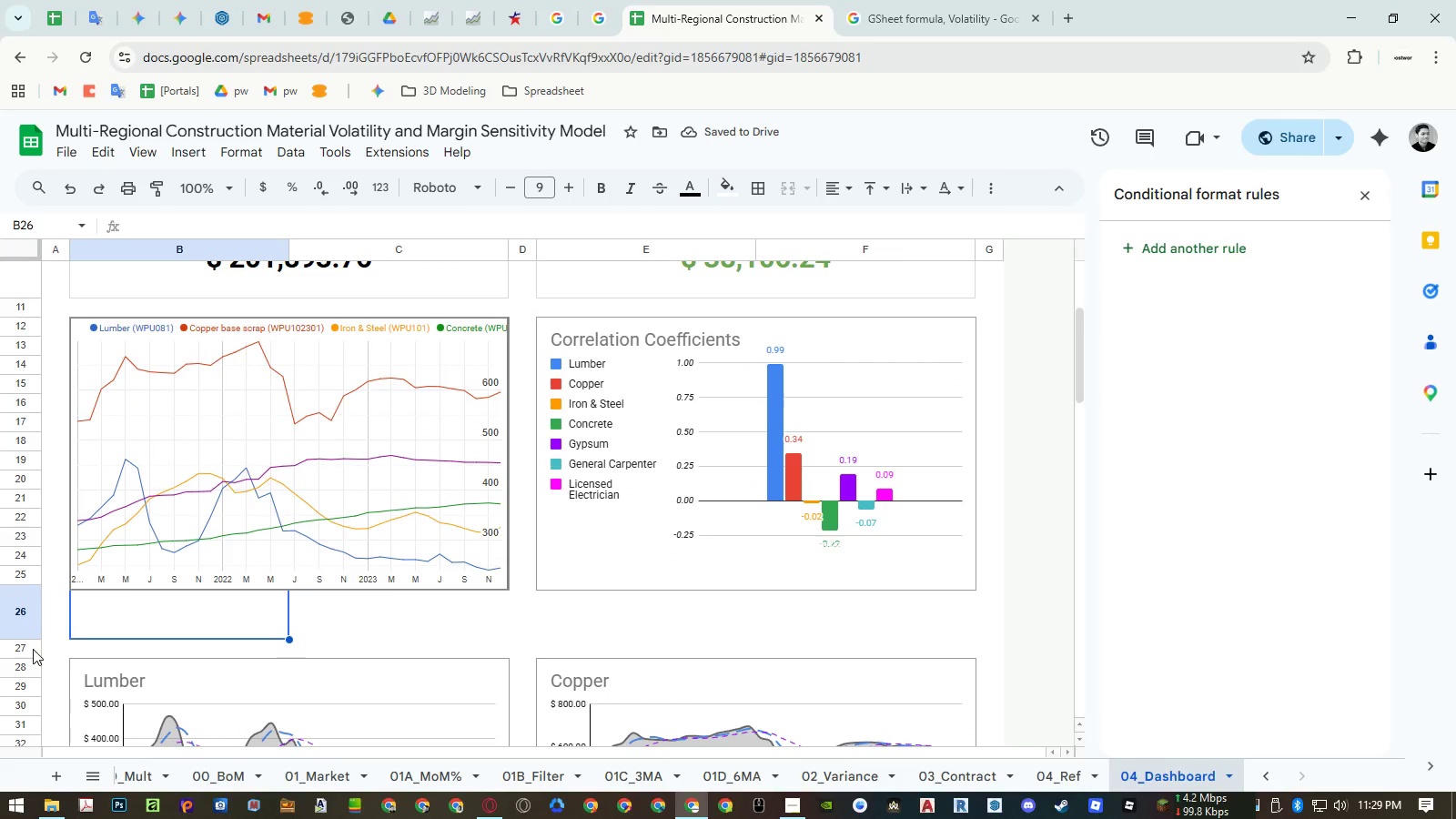 
left_click([28, 608])
 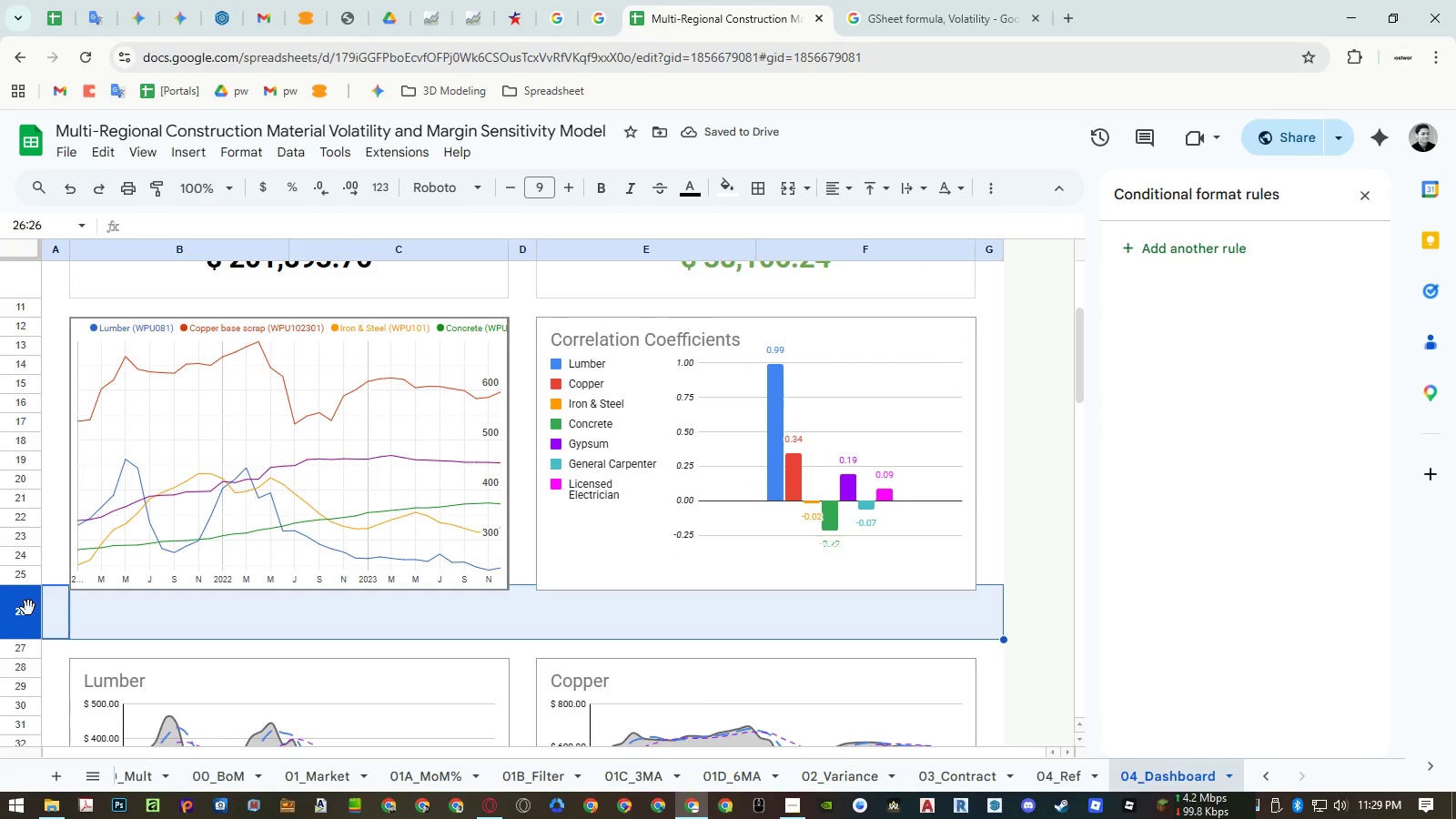 
right_click([28, 608])
 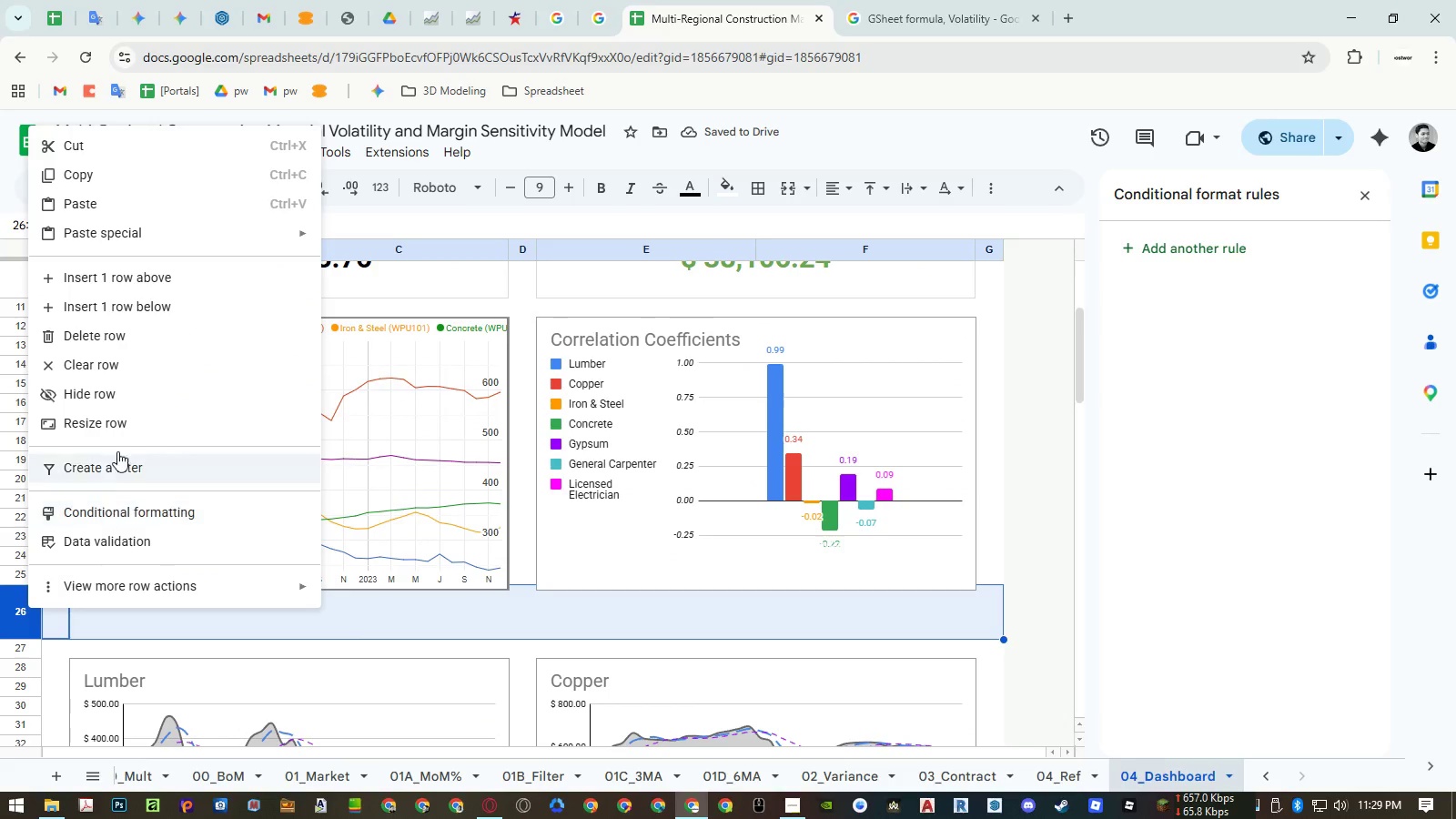 
left_click([121, 425])
 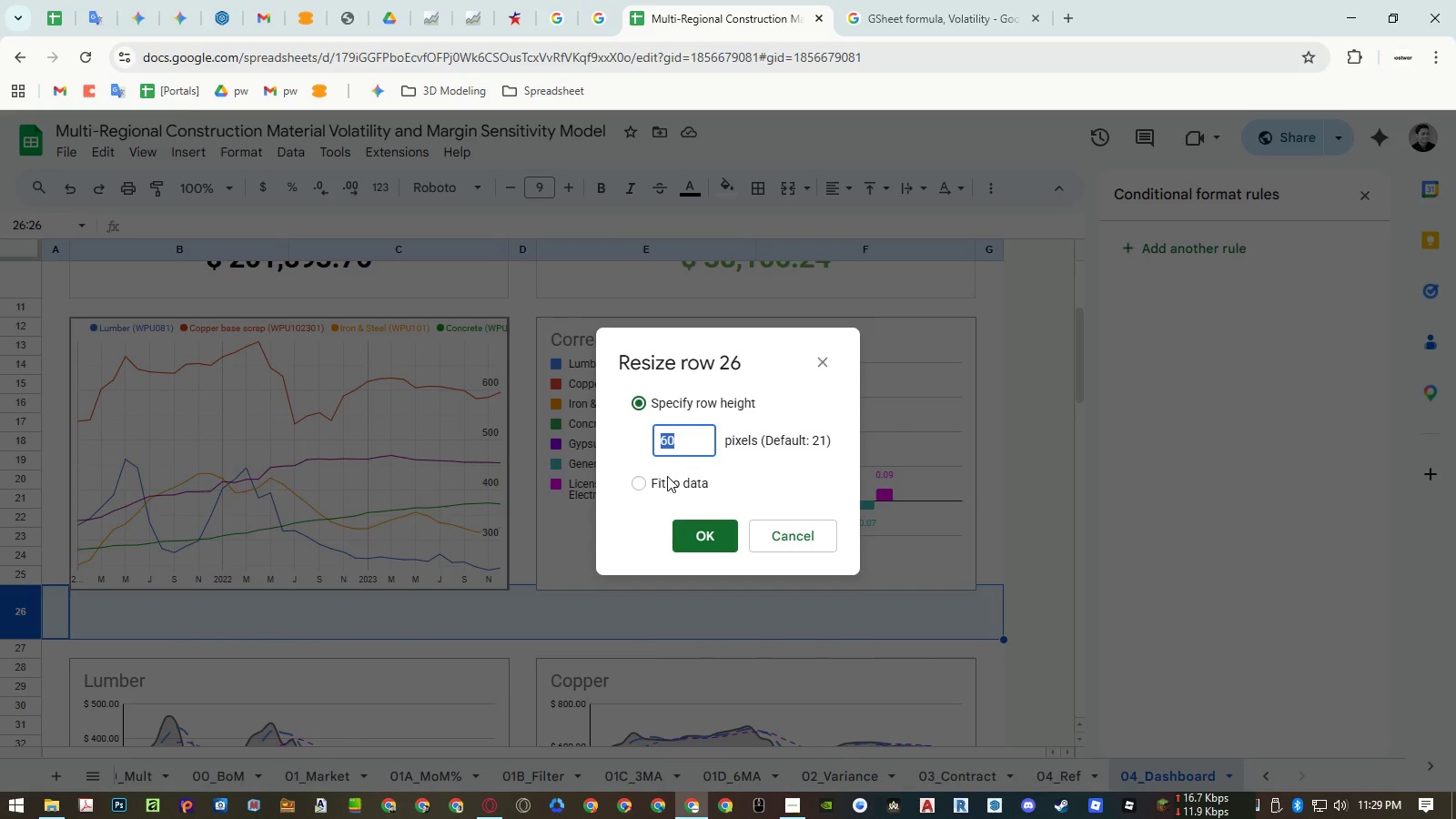 
double_click([698, 539])
 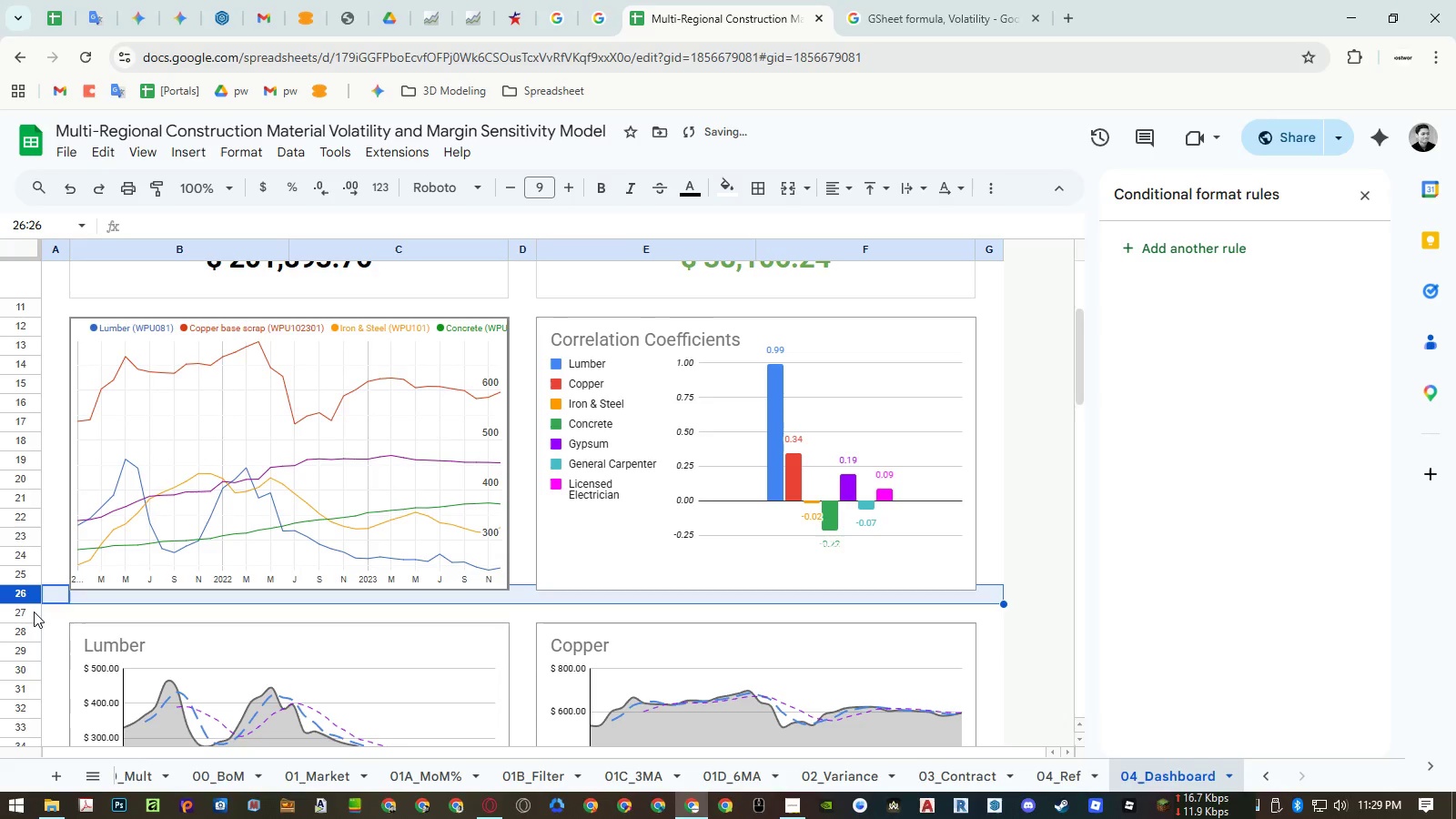 
right_click([32, 612])
 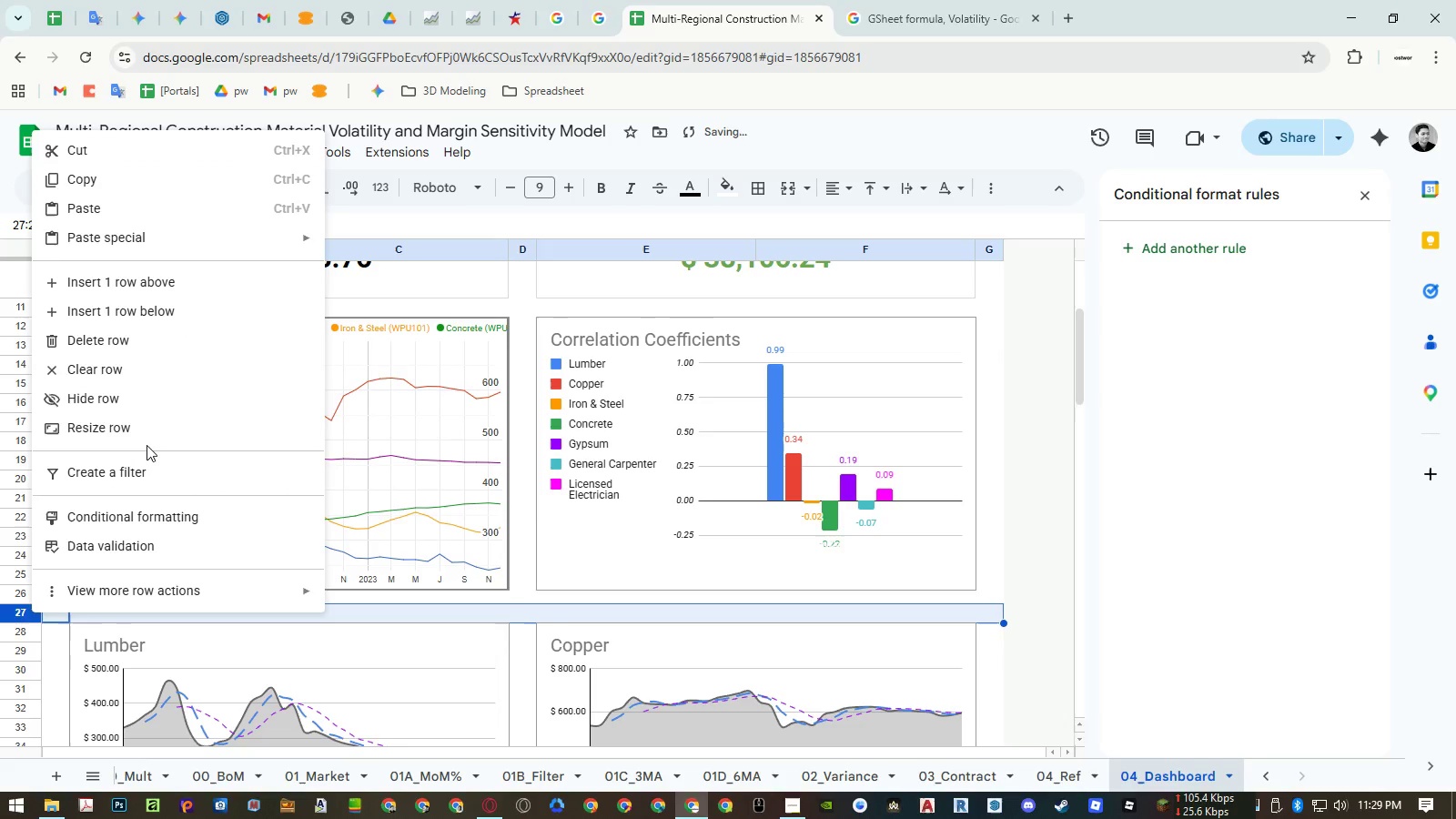 
left_click([147, 434])
 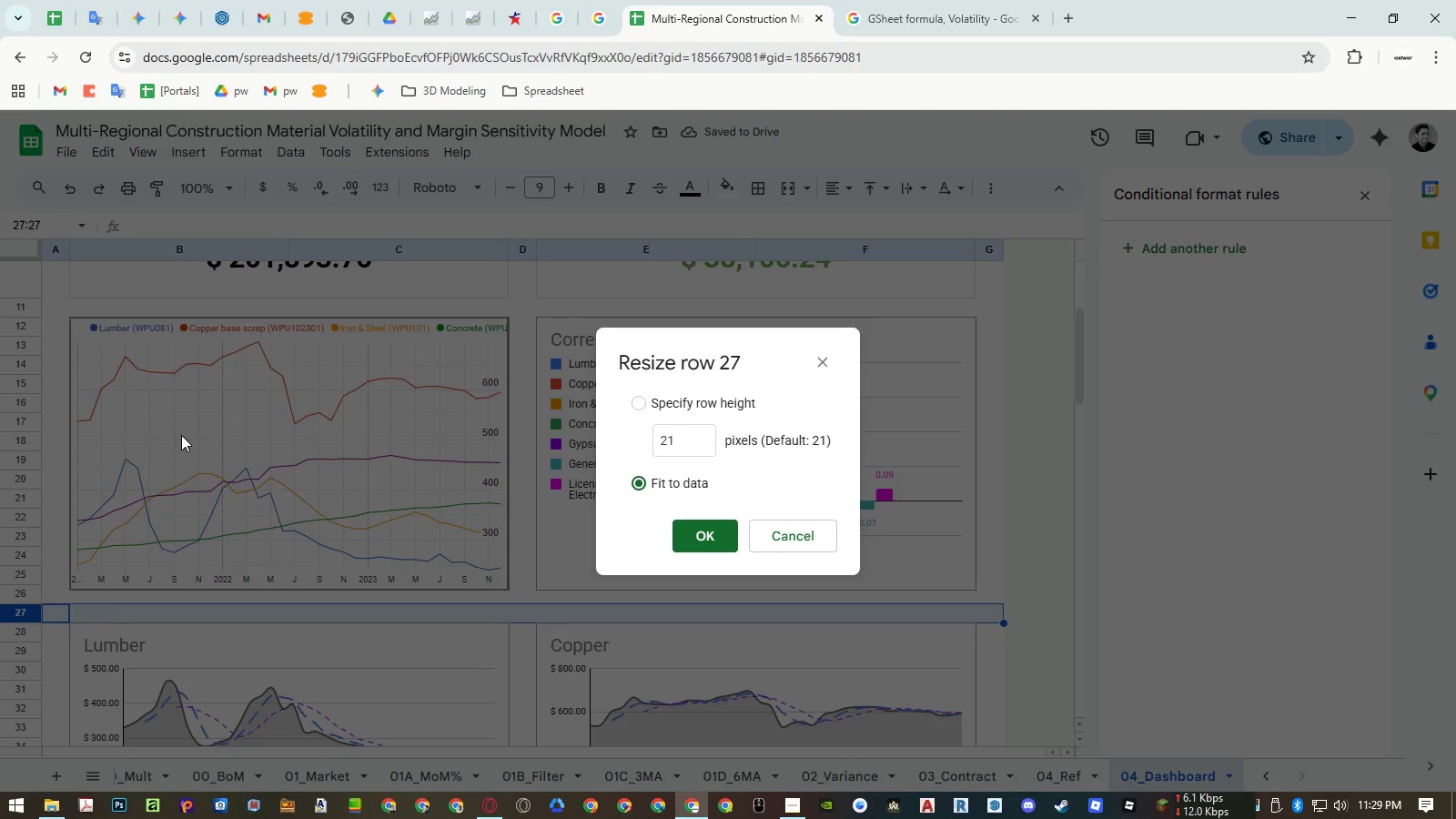 
key(Numpad6)
 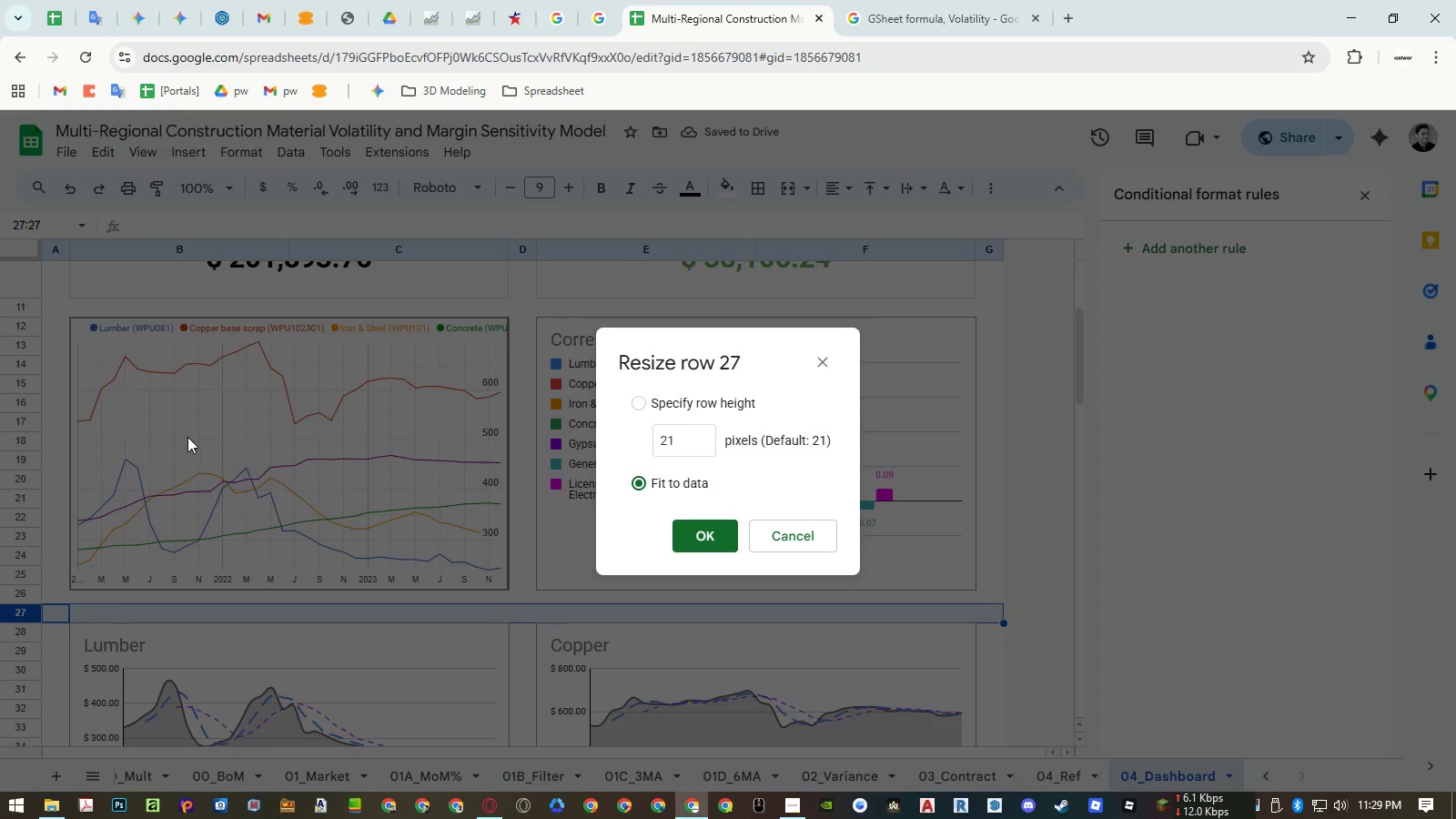 
key(Numpad0)
 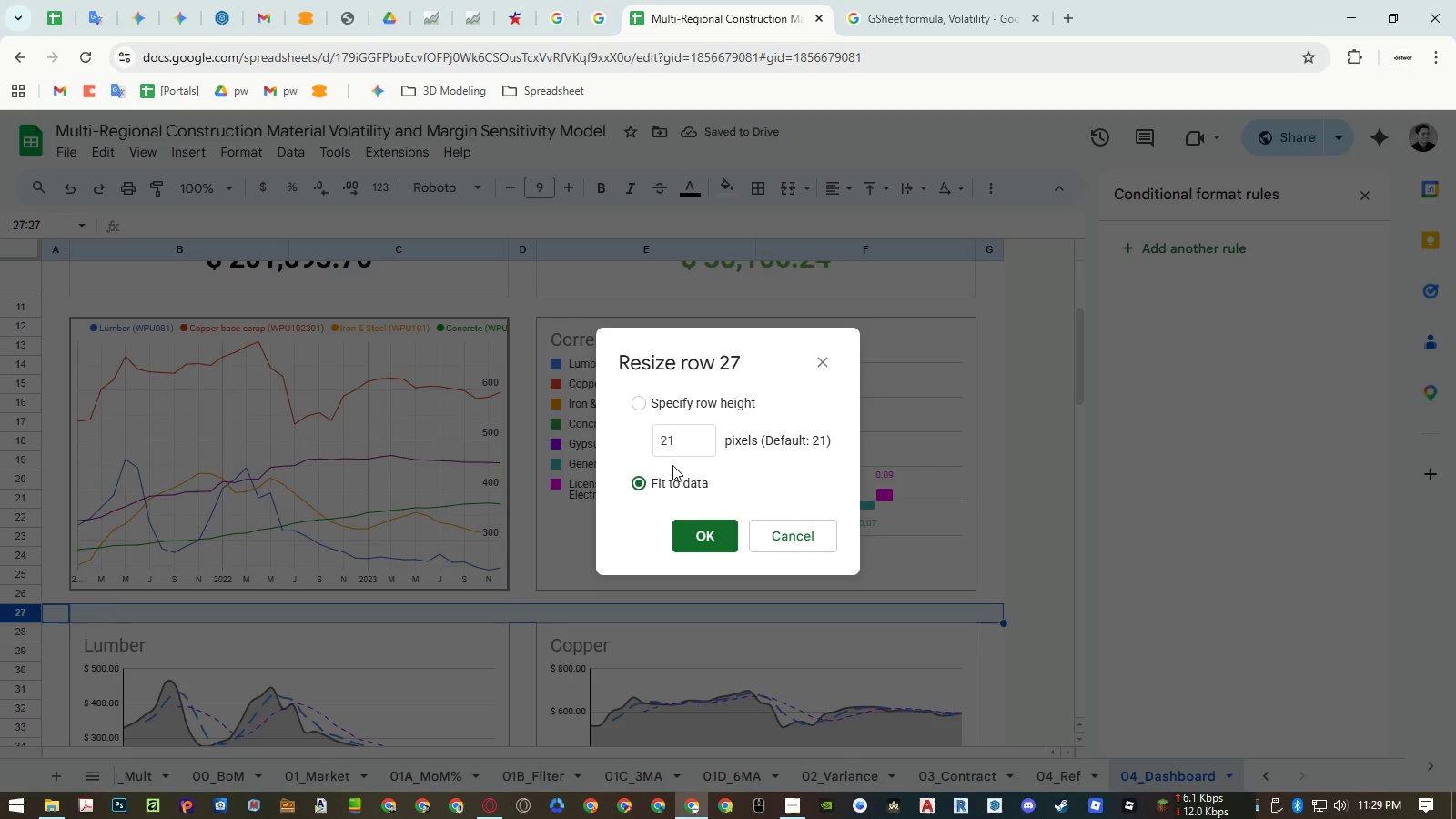 
left_click_drag(start_coordinate=[686, 447], to_coordinate=[583, 434])
 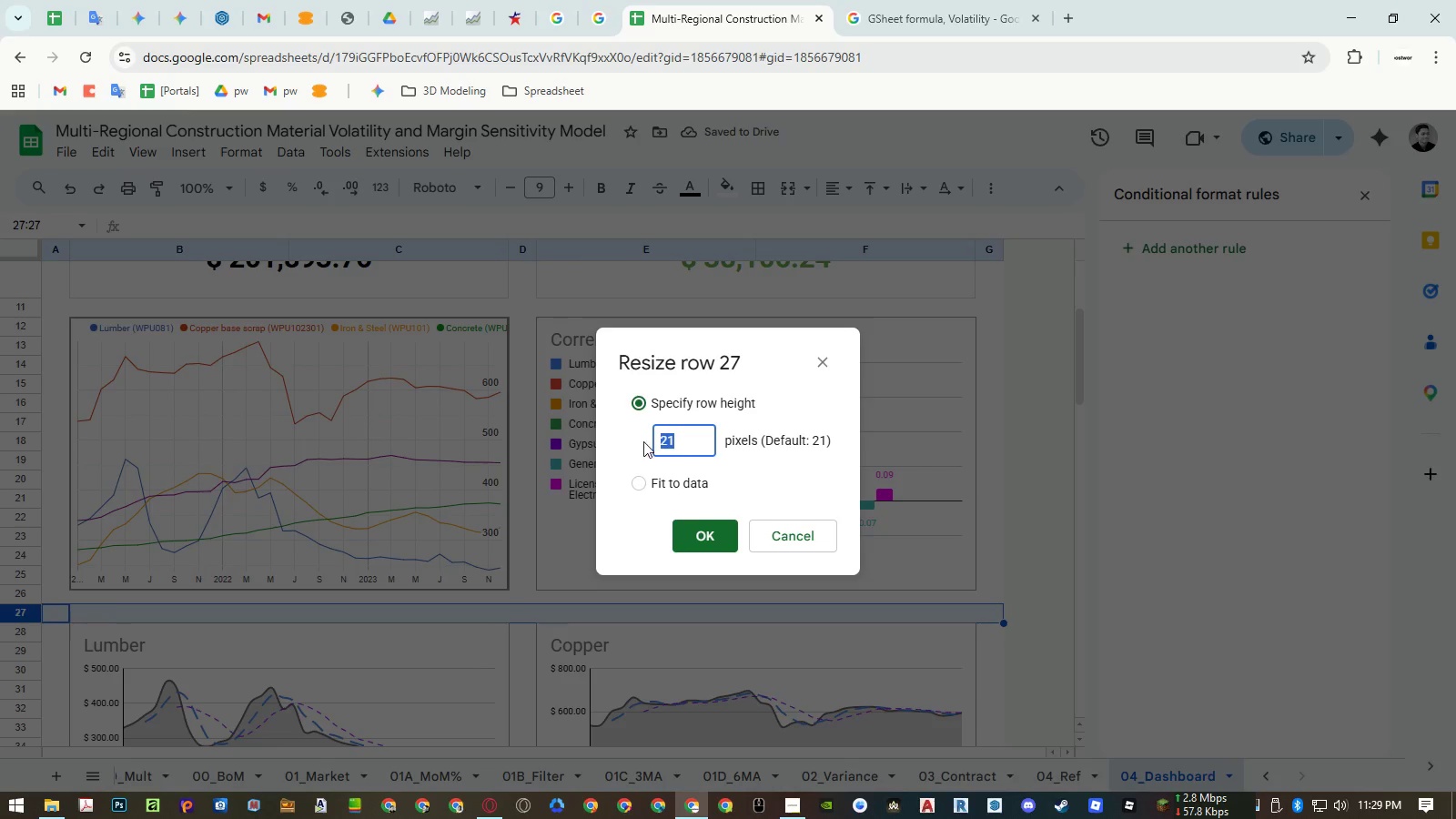 
key(Numpad1)
 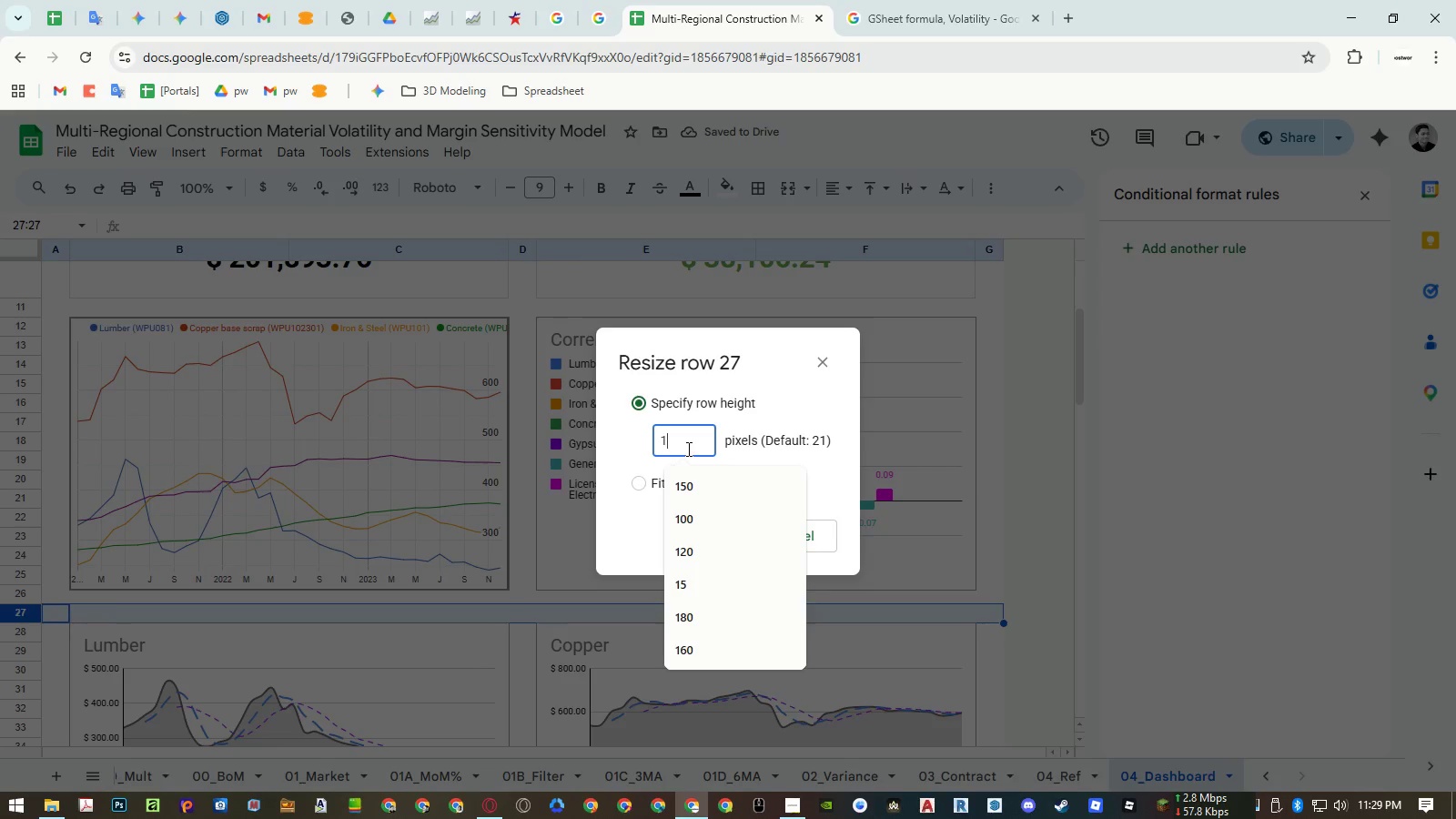 
key(Numpad0)
 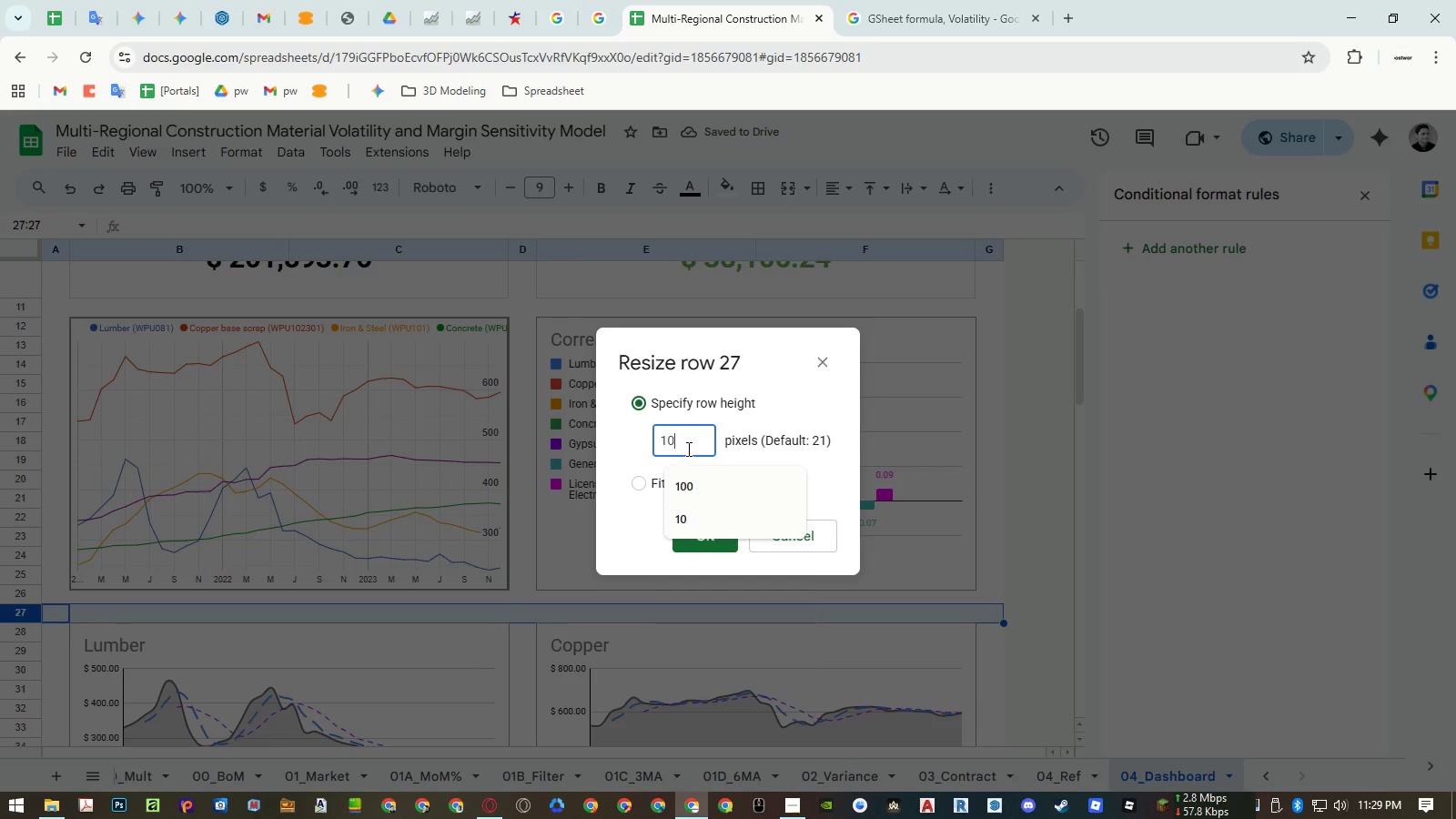 
key(Numpad0)
 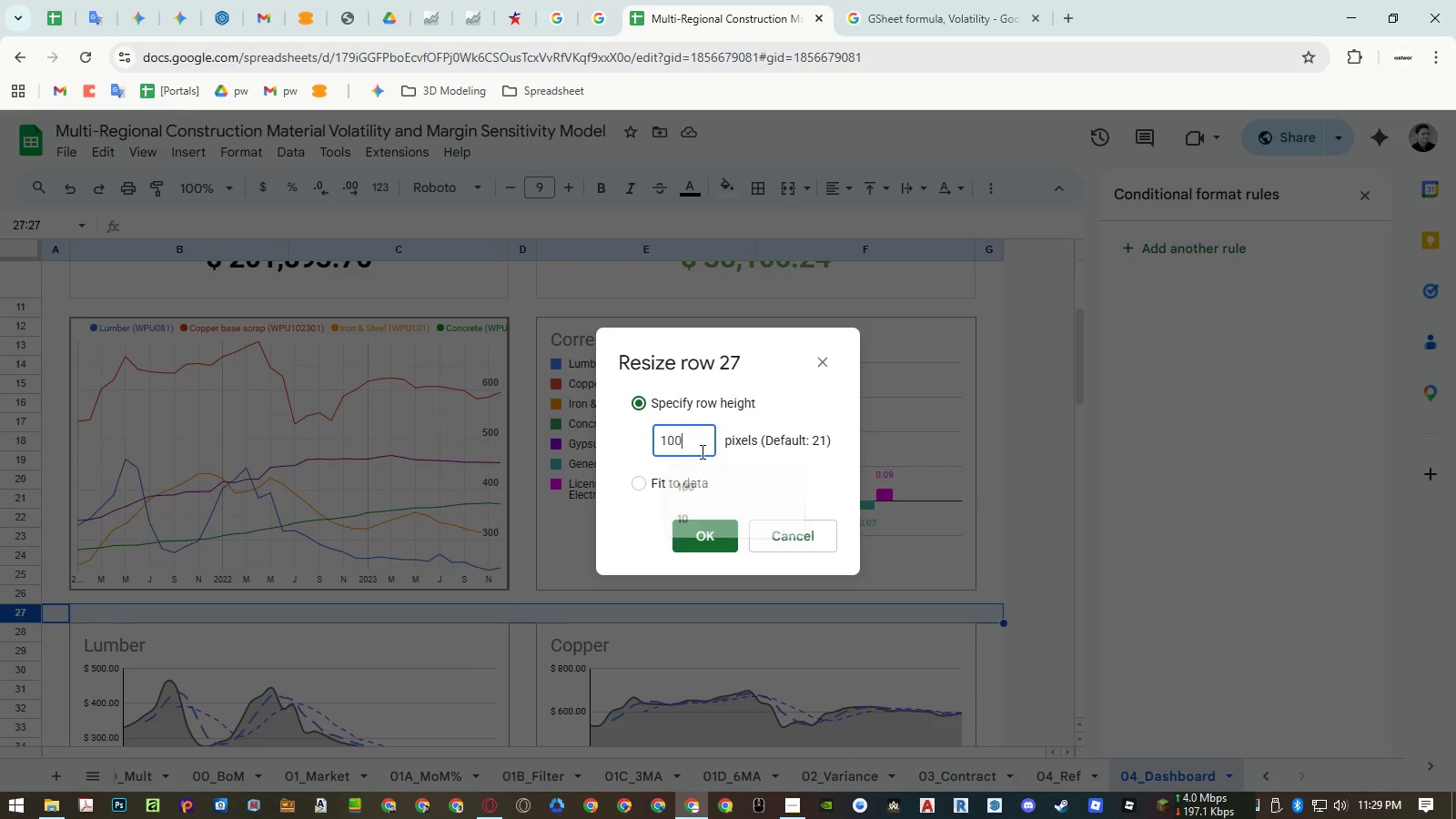 
key(NumpadEnter)
 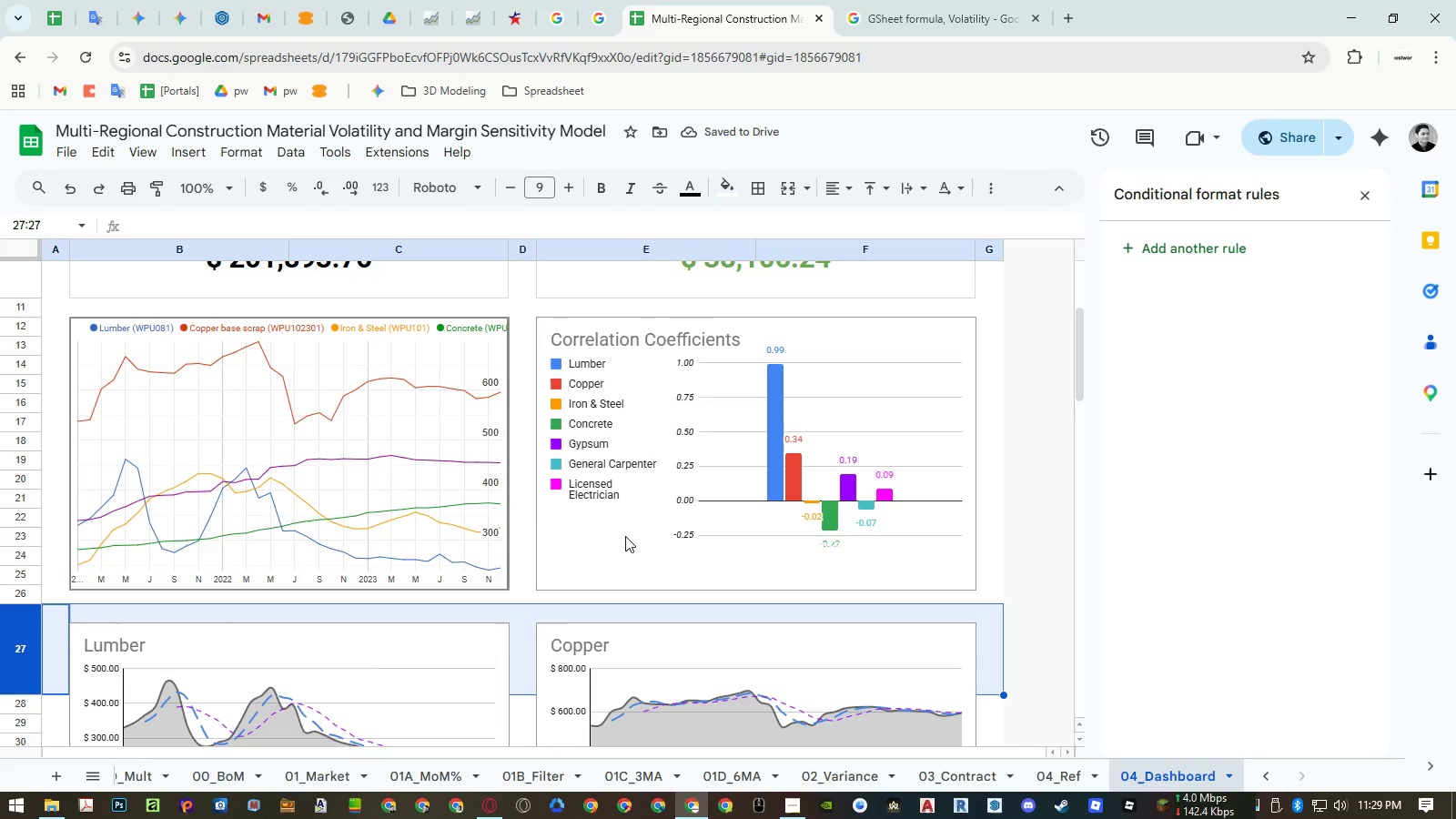 
key(Control+ControlRight)
 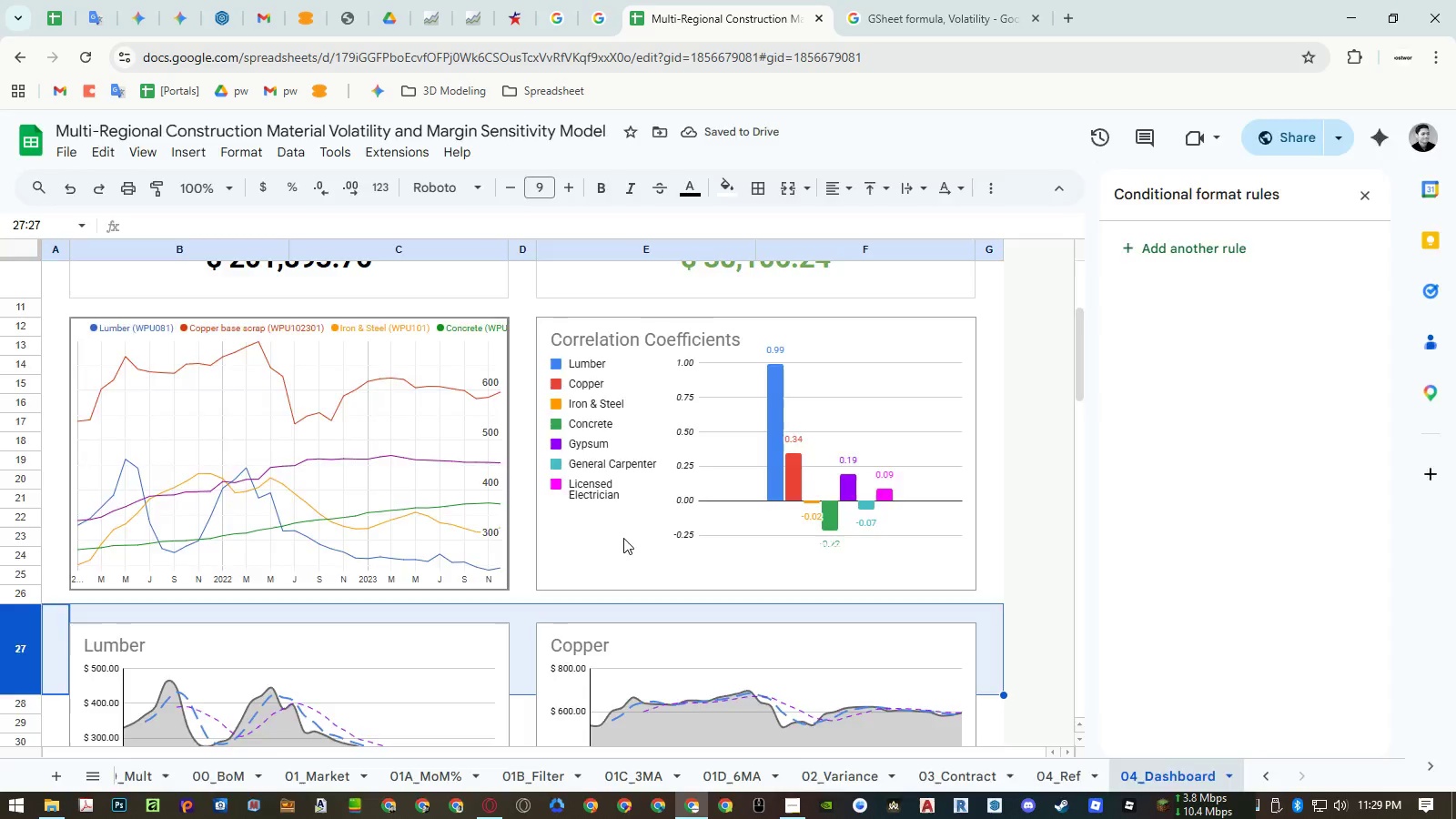 
key(Control+P)
 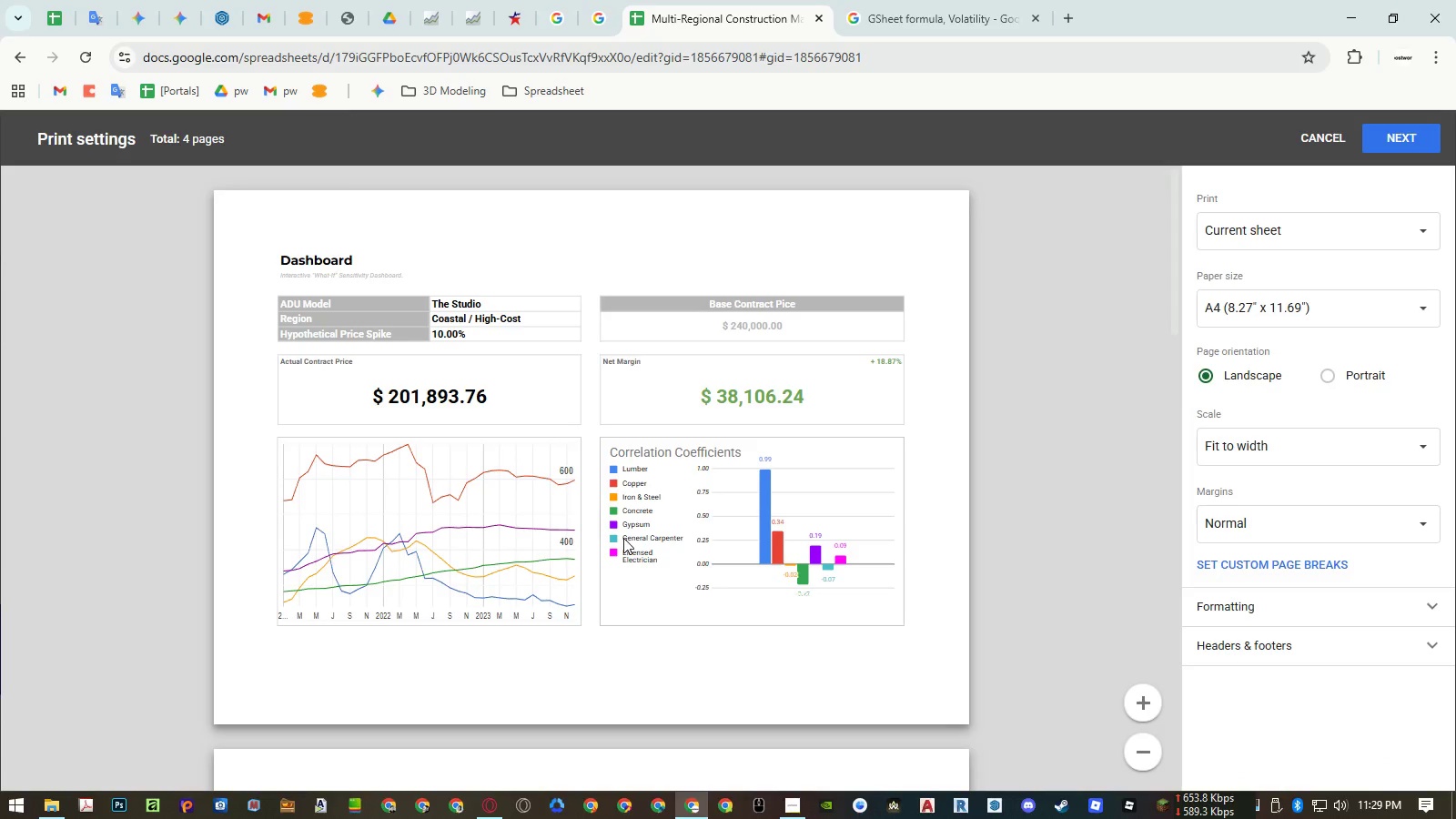 
scroll: coordinate [625, 539], scroll_direction: down, amount: 3.0
 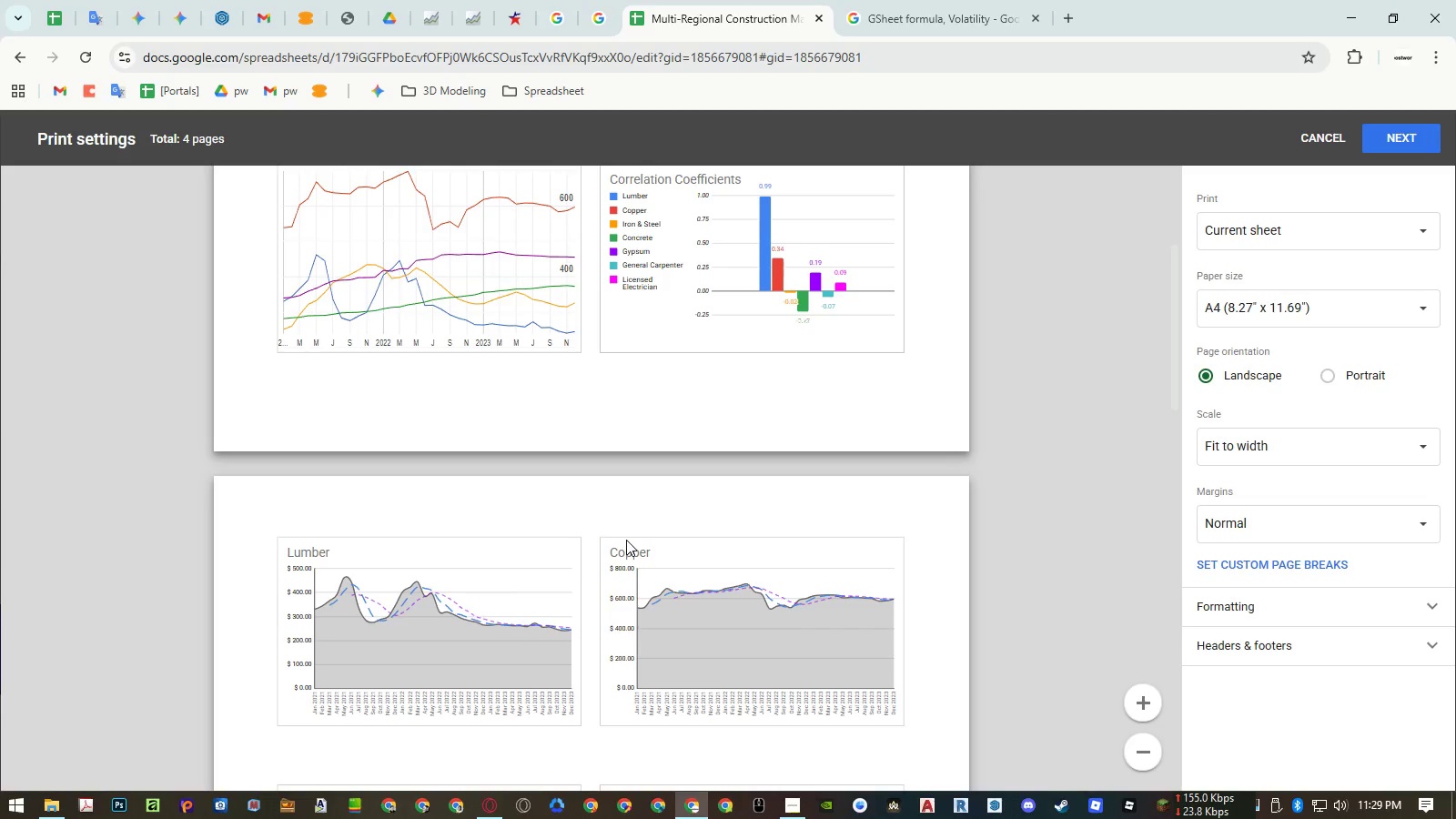 
key(Escape)
 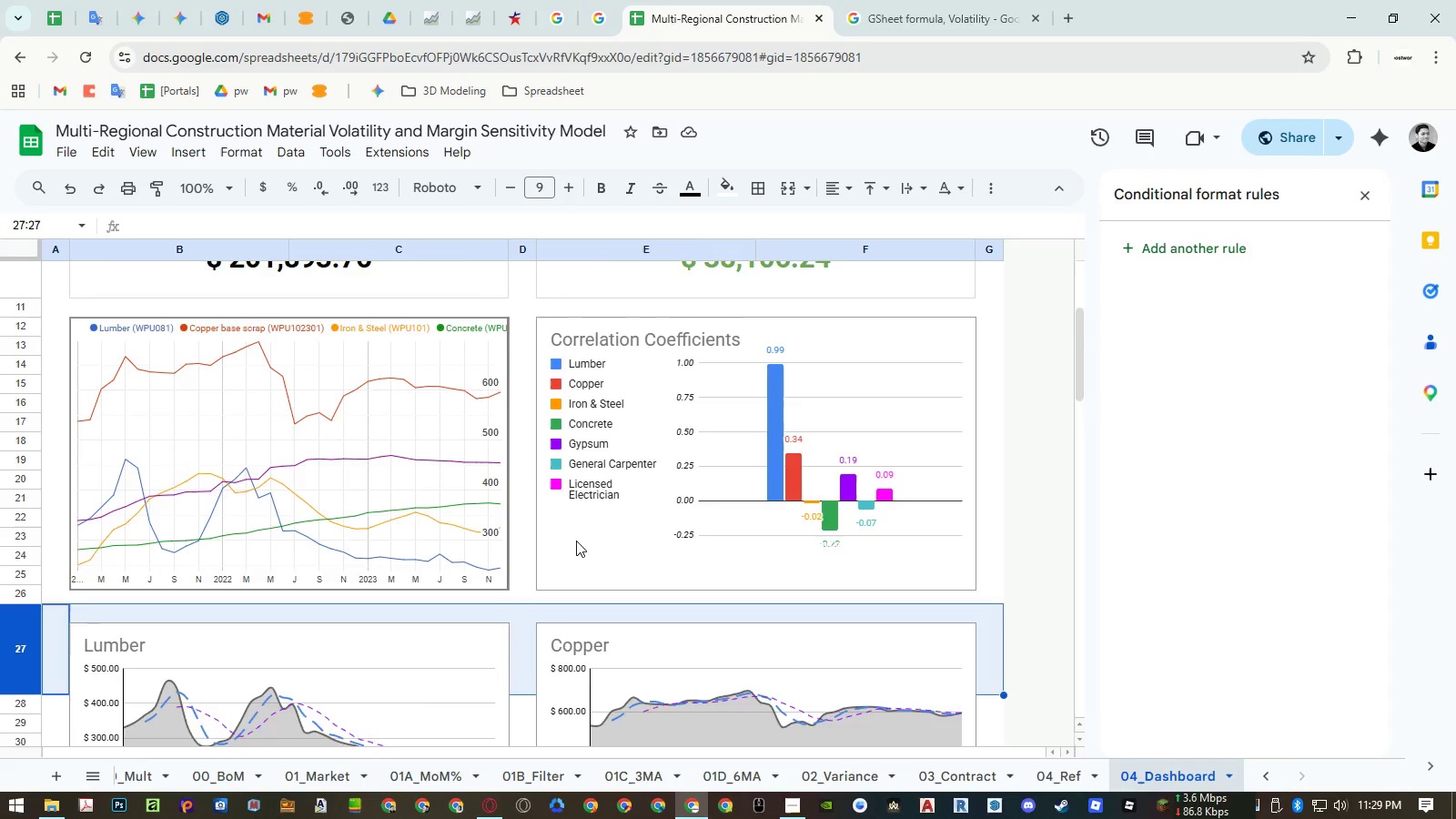 
scroll: coordinate [578, 541], scroll_direction: down, amount: 3.0
 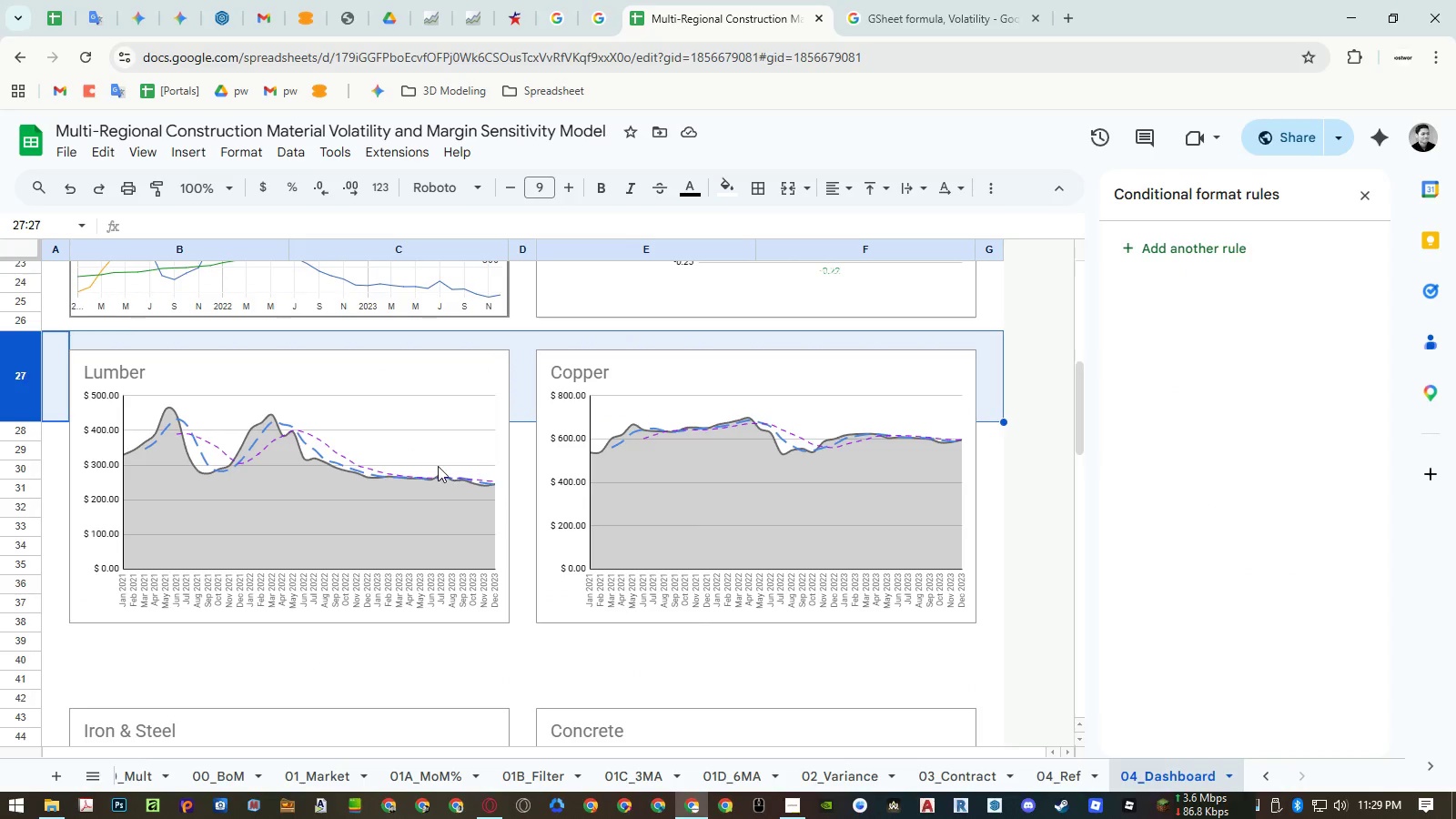 
left_click([438, 466])
 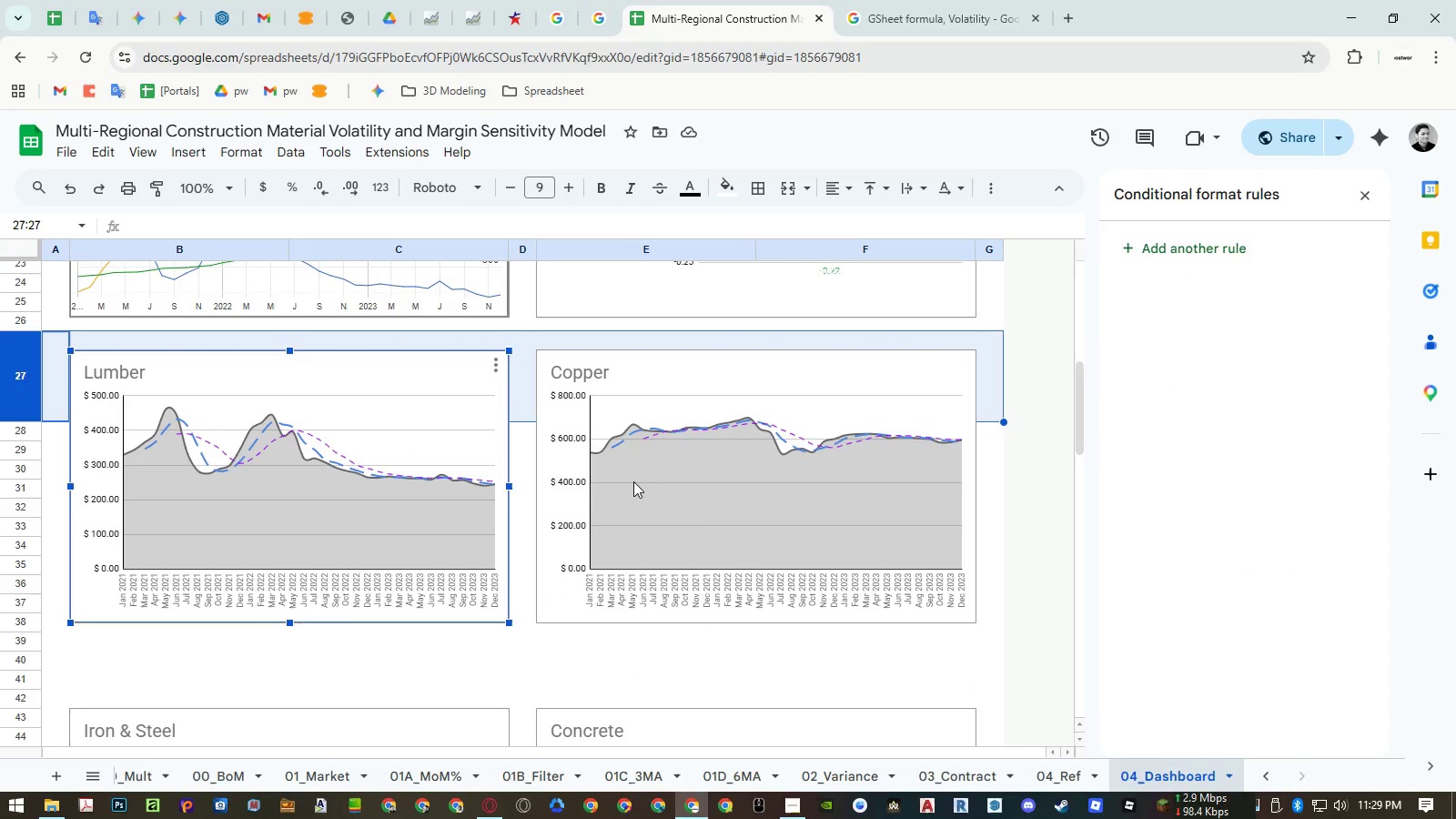 
hold_key(key=ShiftLeft, duration=0.86)
left_click([661, 476])
 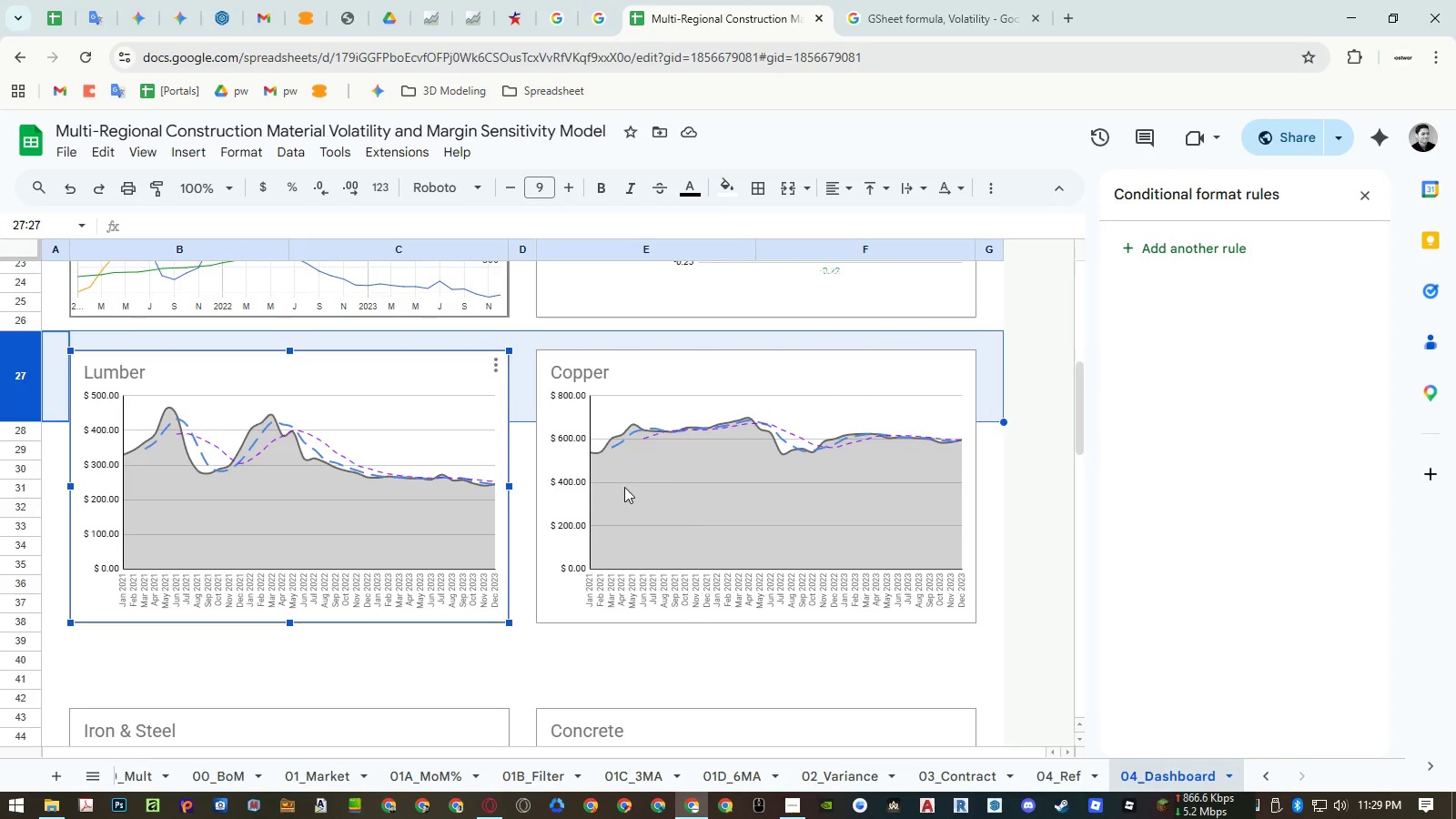 
hold_key(key=ShiftLeft, duration=0.42)
left_click([606, 526])
 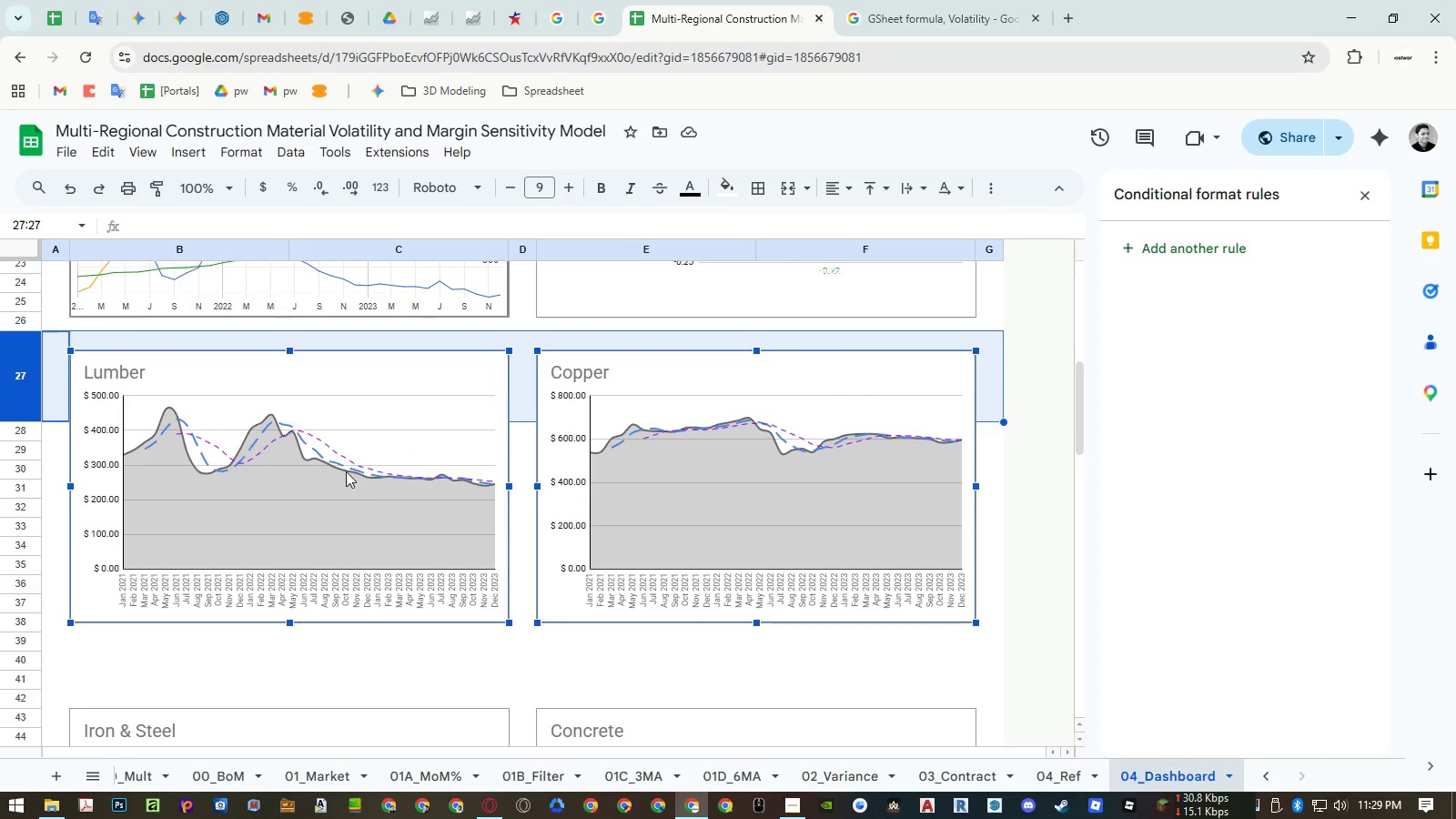 
left_click_drag(start_coordinate=[330, 448], to_coordinate=[330, 522])
 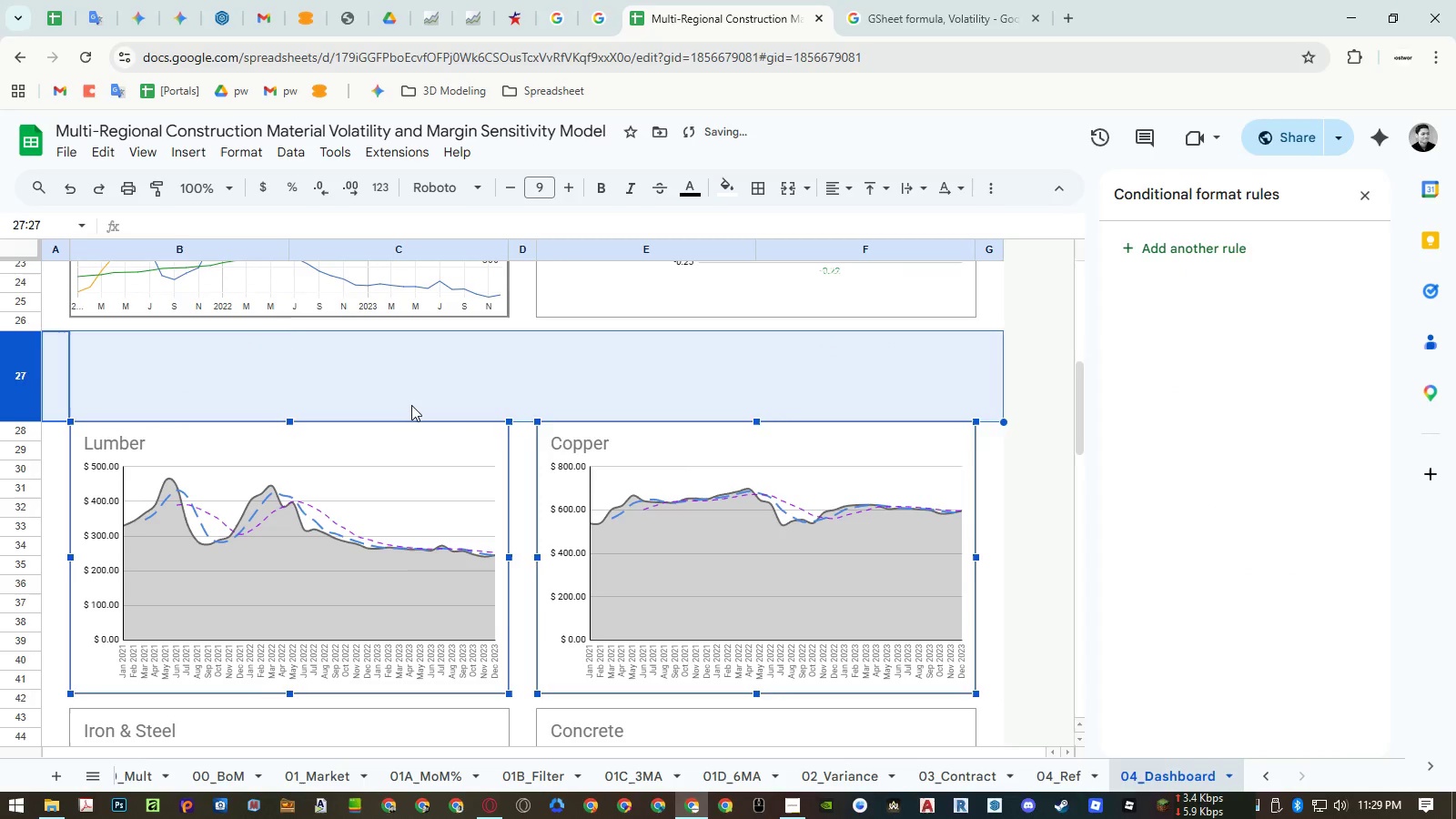 
hold_key(key=ShiftLeft, duration=1.5)
 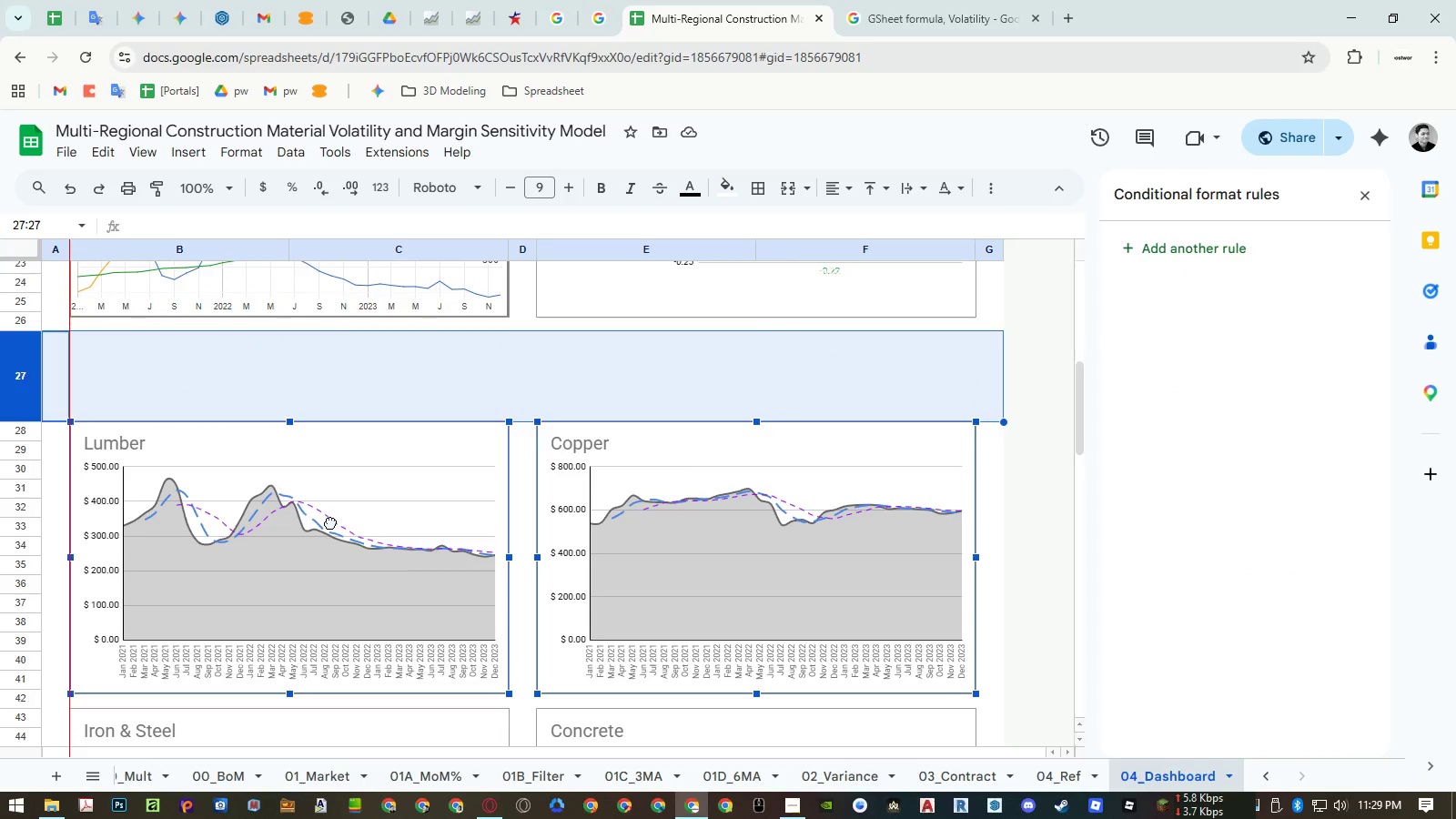 
hold_key(key=ShiftLeft, duration=1.52)
 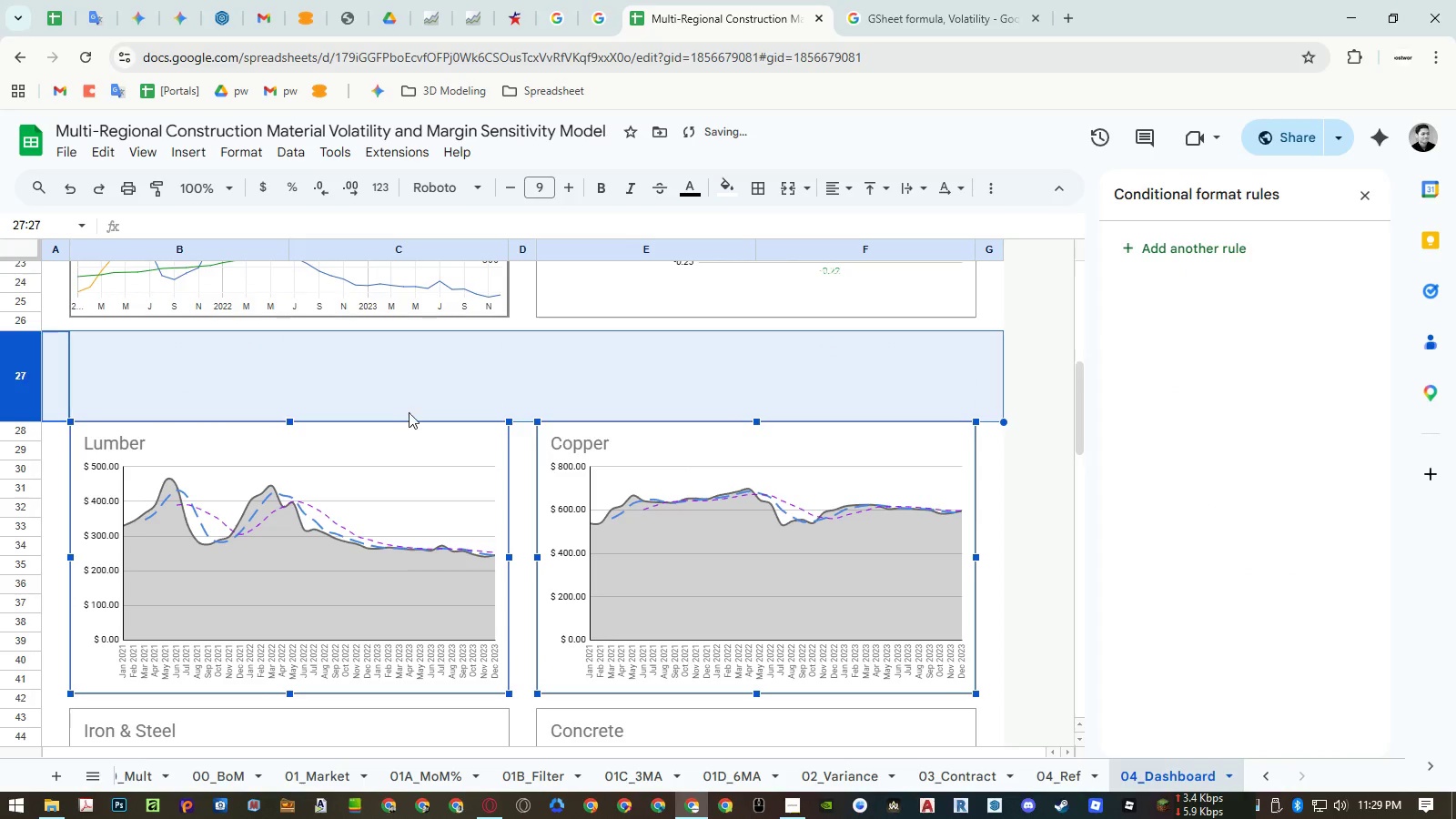 
left_click([411, 405])
 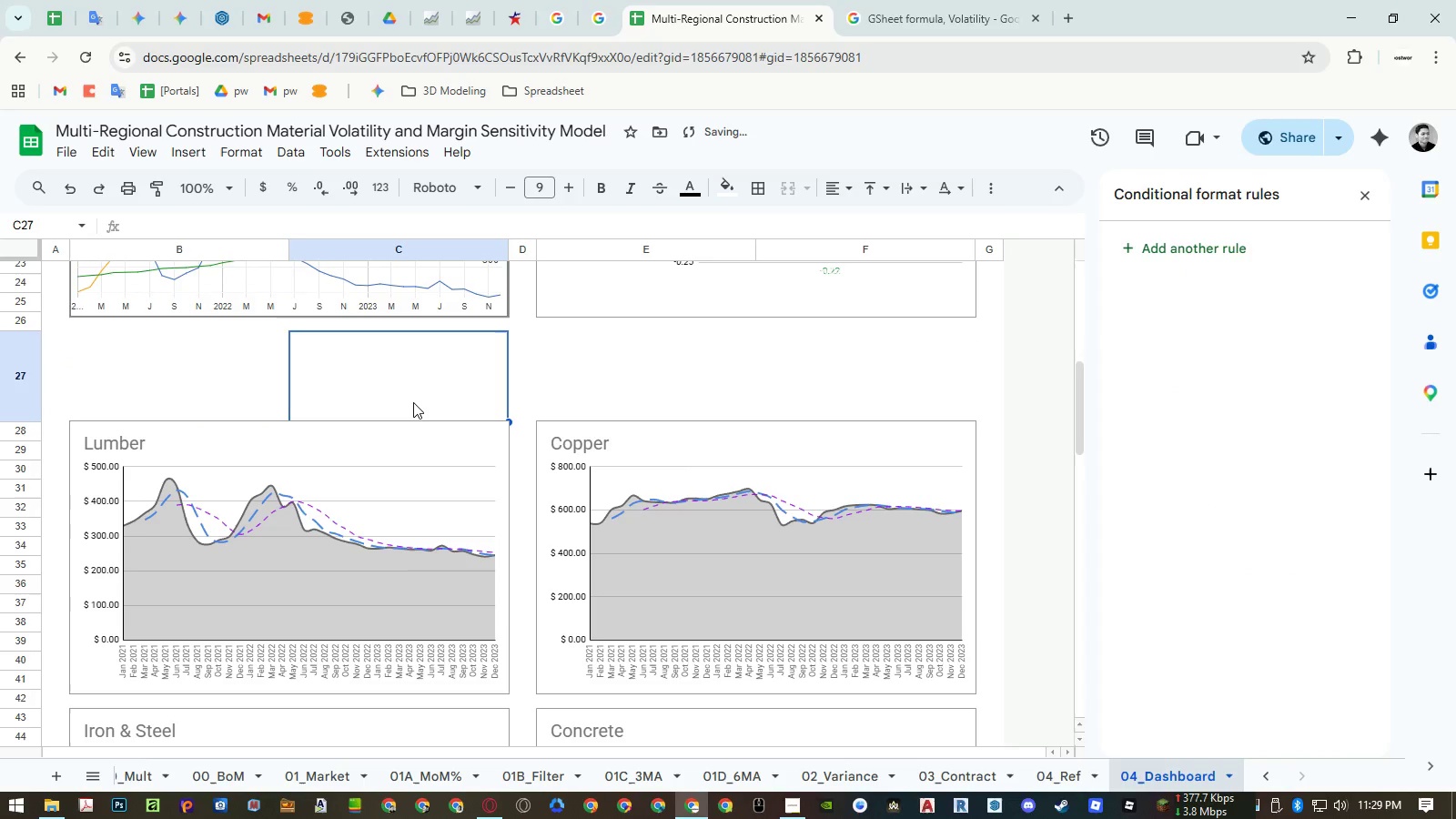 
key(Control+ControlRight)
 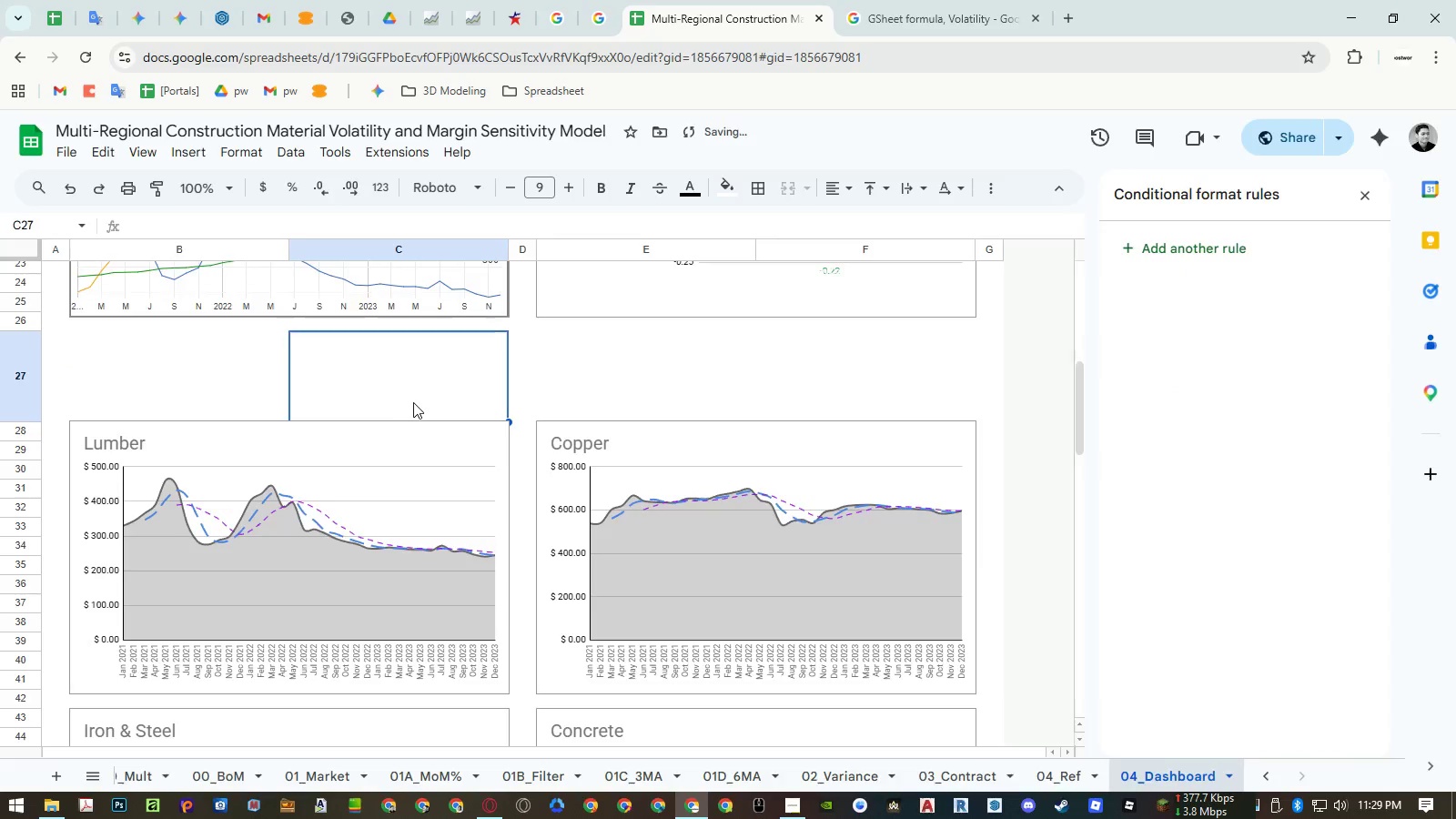 
key(Control+P)
 